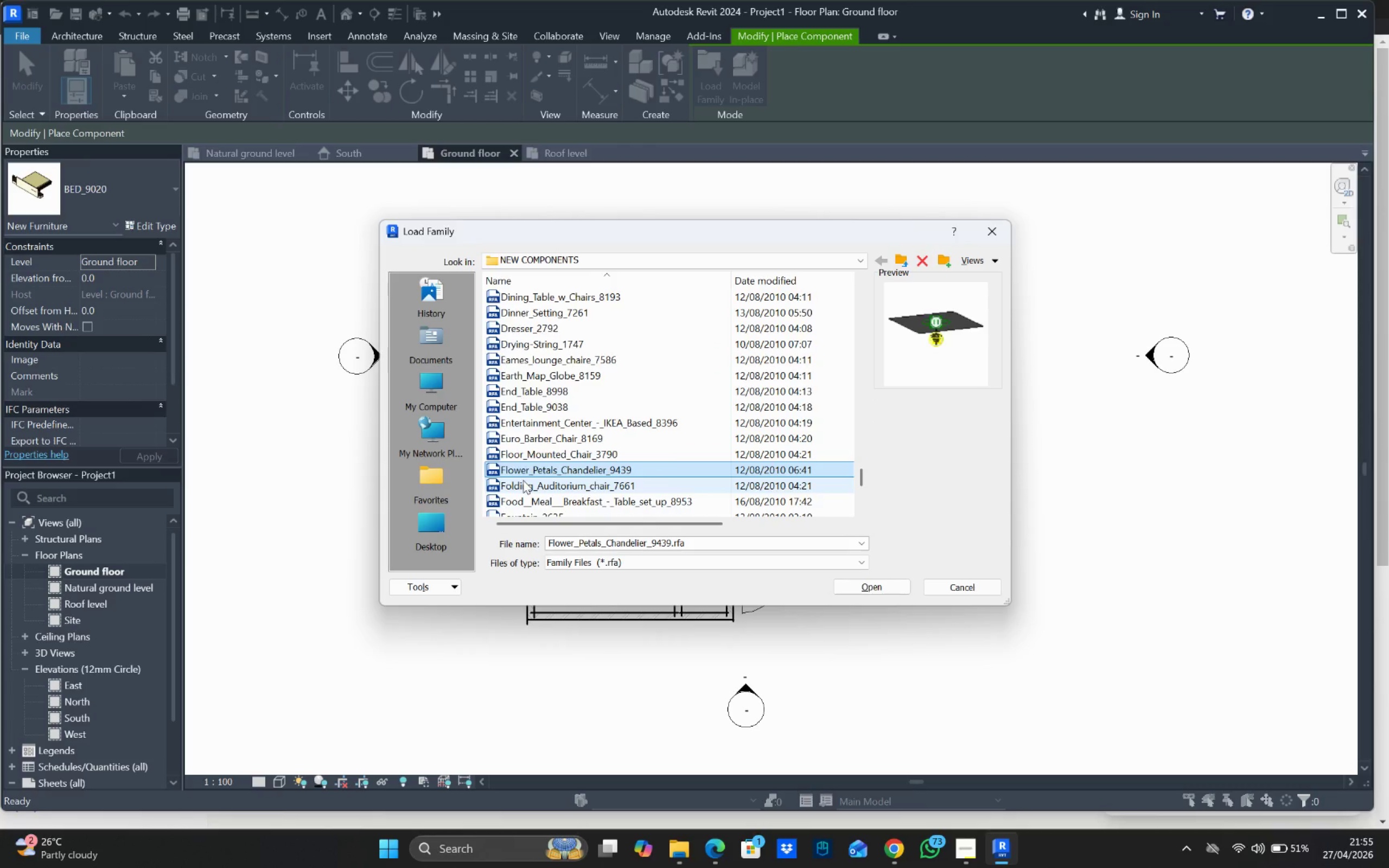 
left_click([523, 480])
 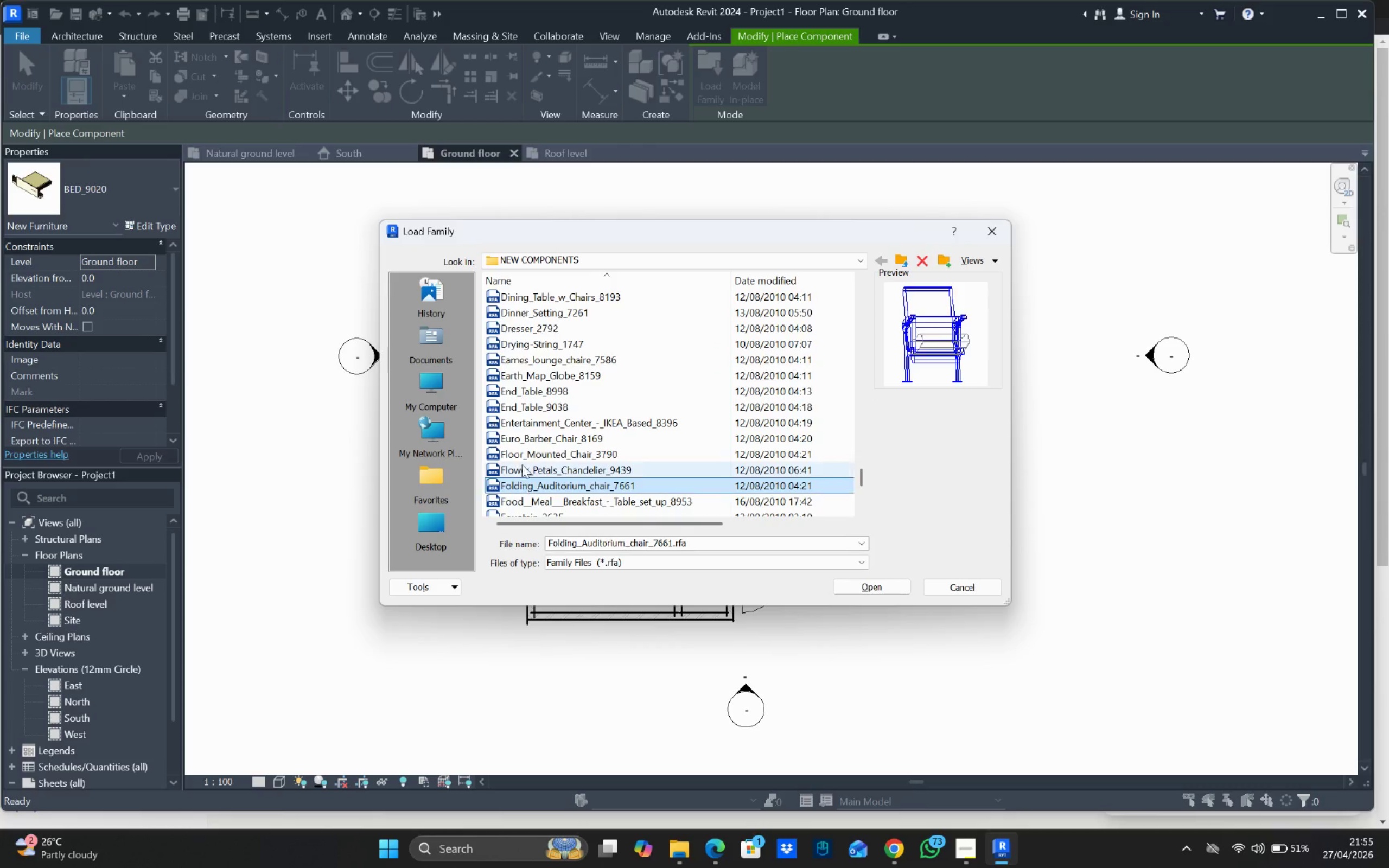 
scroll: coordinate [520, 451], scroll_direction: down, amount: 2.0
 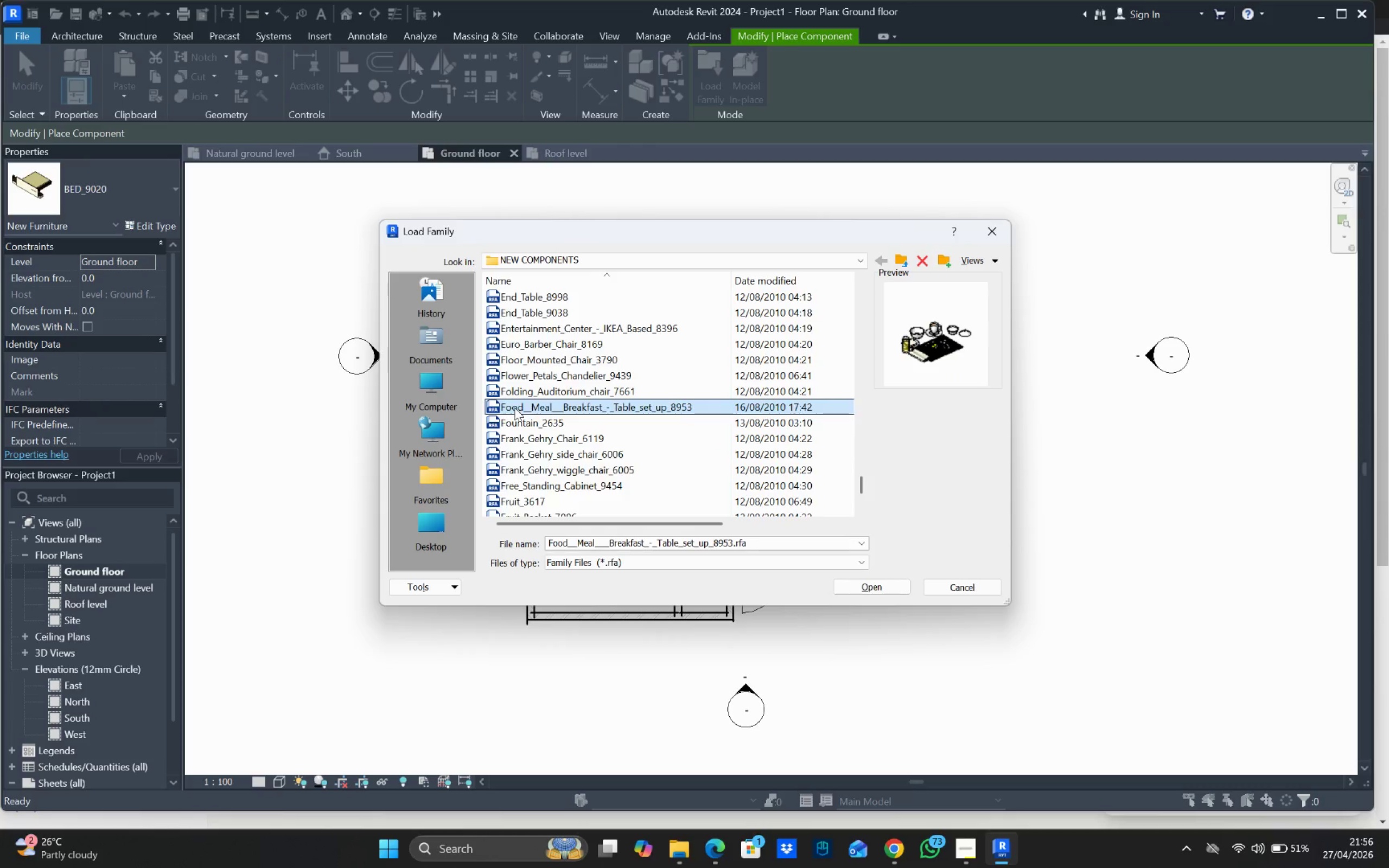 
double_click([516, 424])
 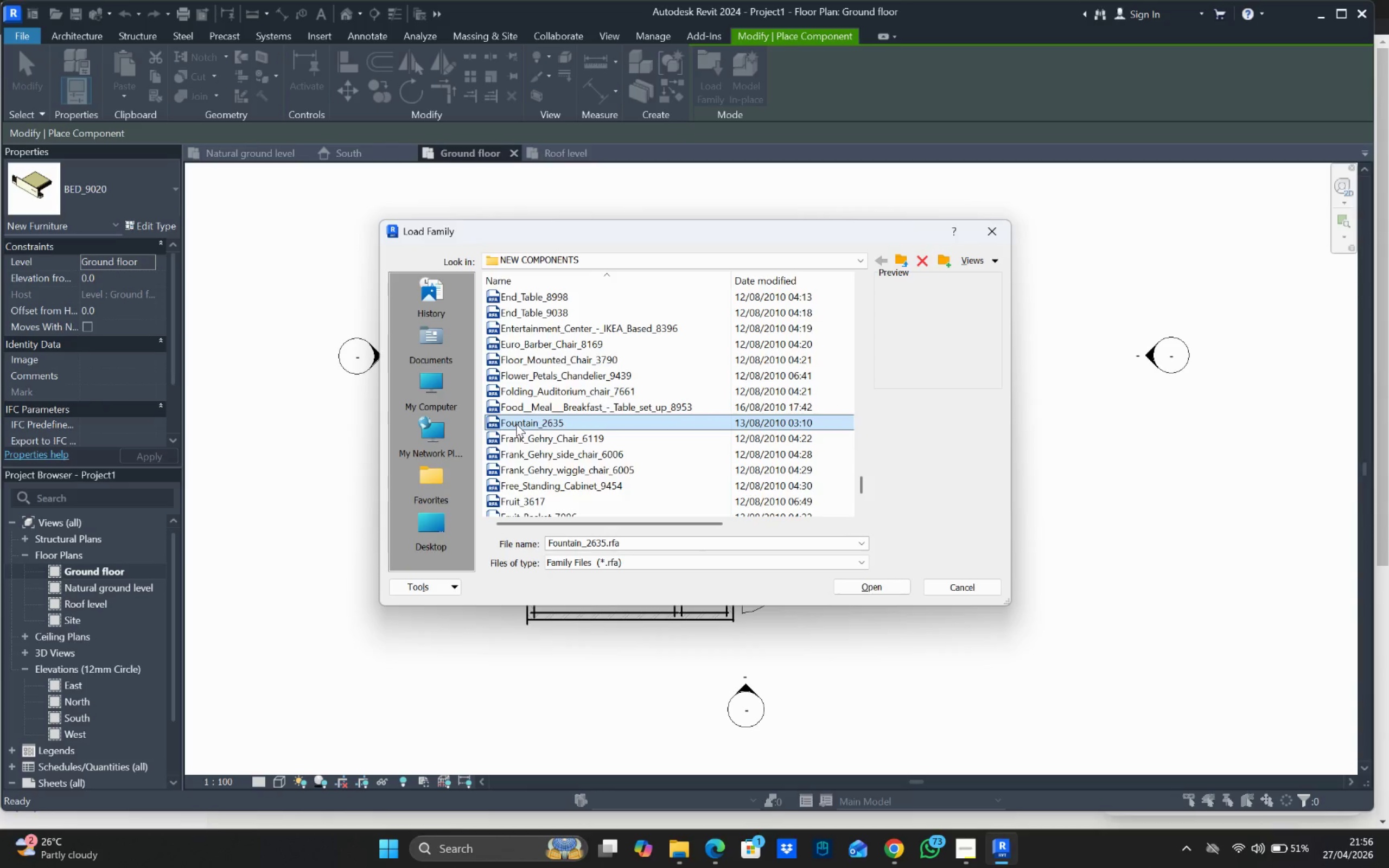 
mouse_move([520, 441])
 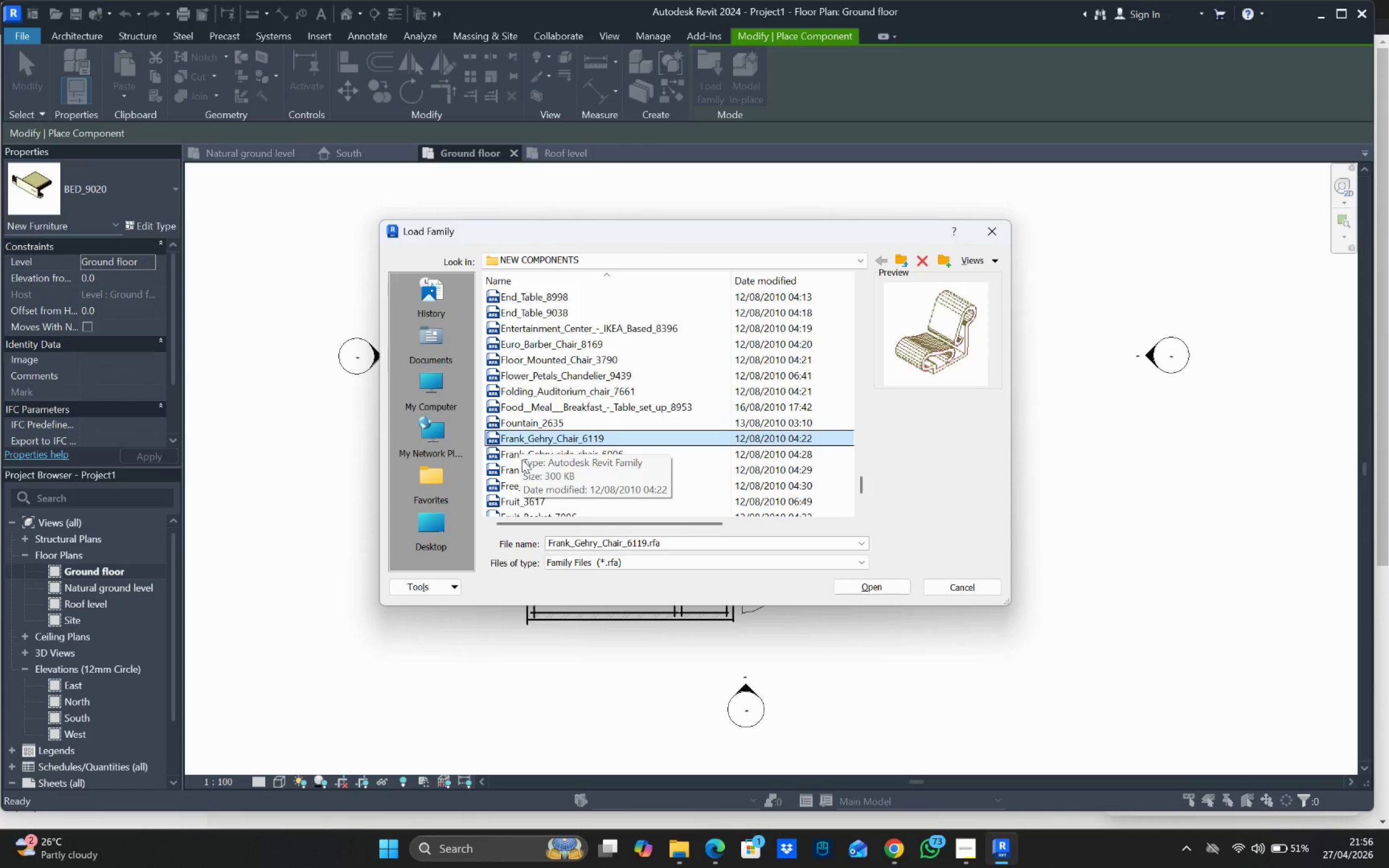 
left_click([522, 459])
 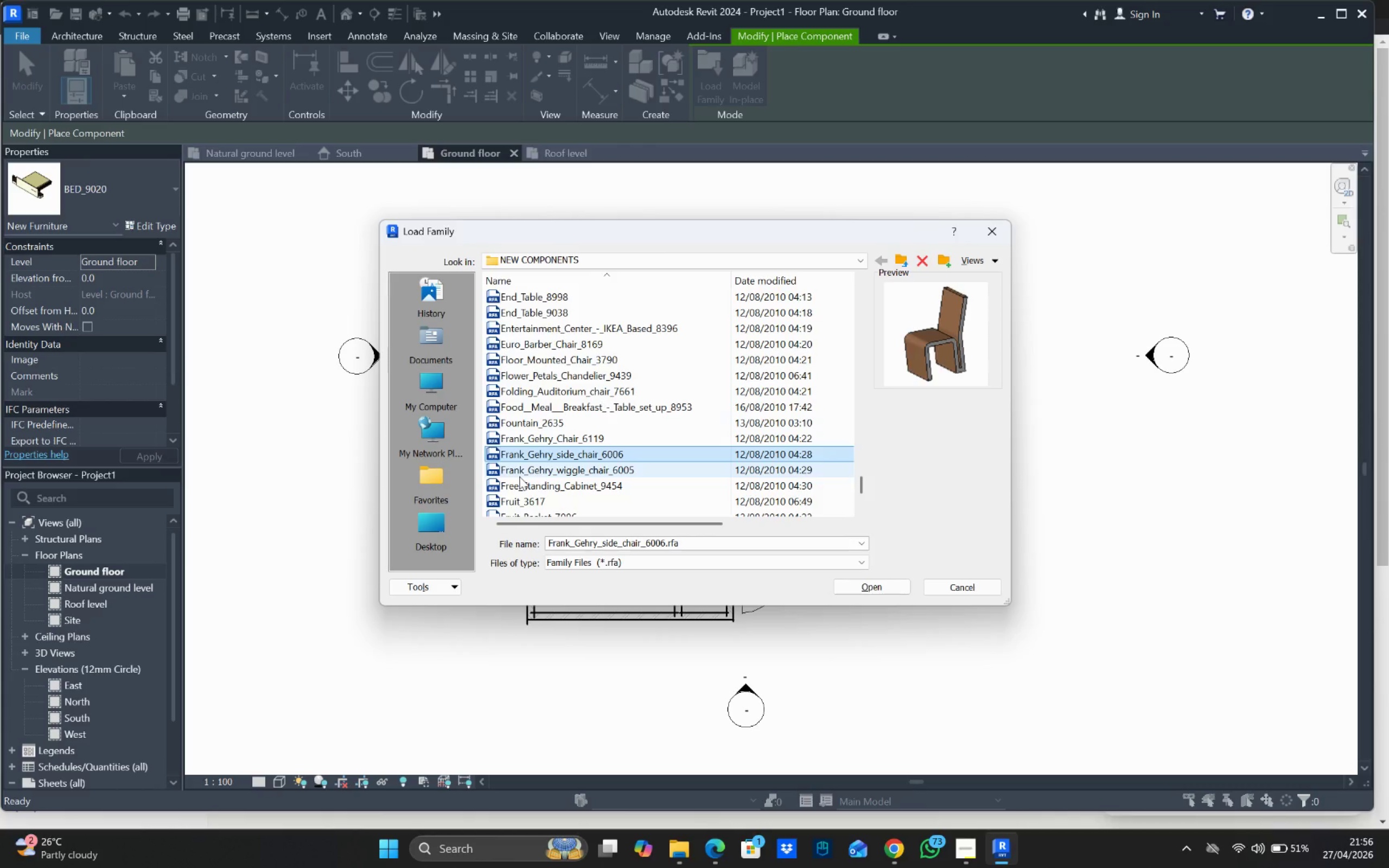 
left_click([519, 476])
 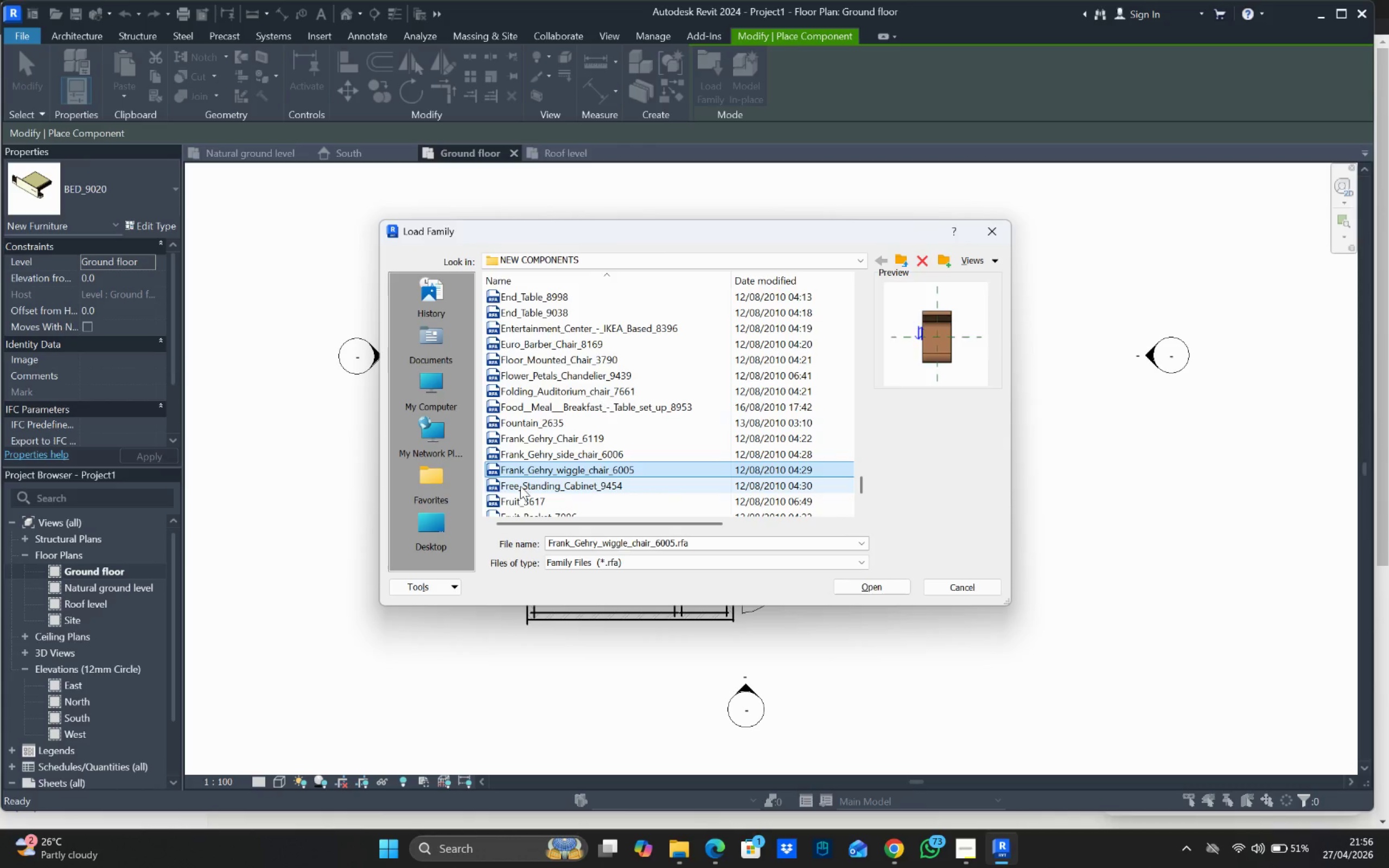 
left_click([520, 486])
 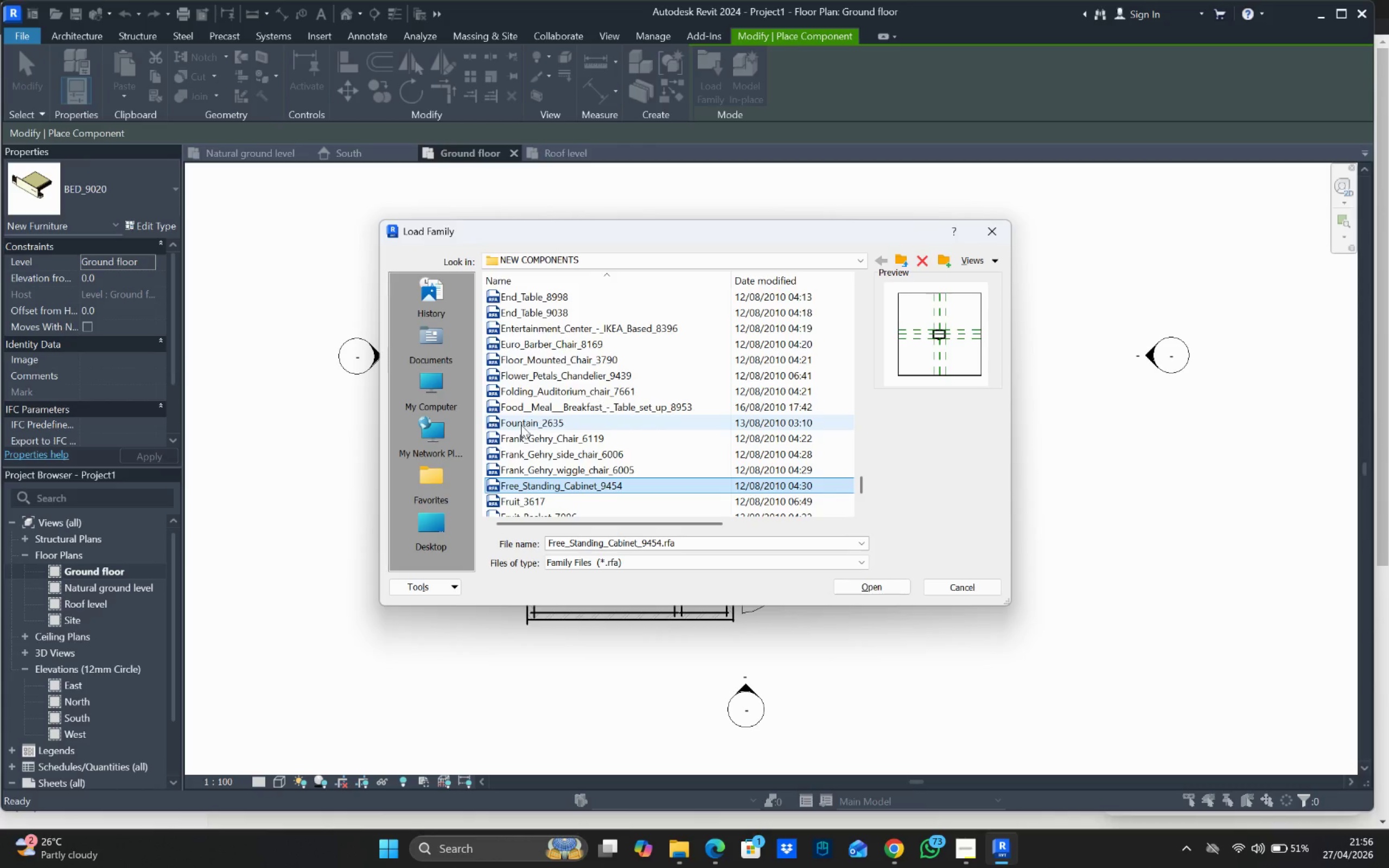 
scroll: coordinate [521, 425], scroll_direction: down, amount: 1.0
 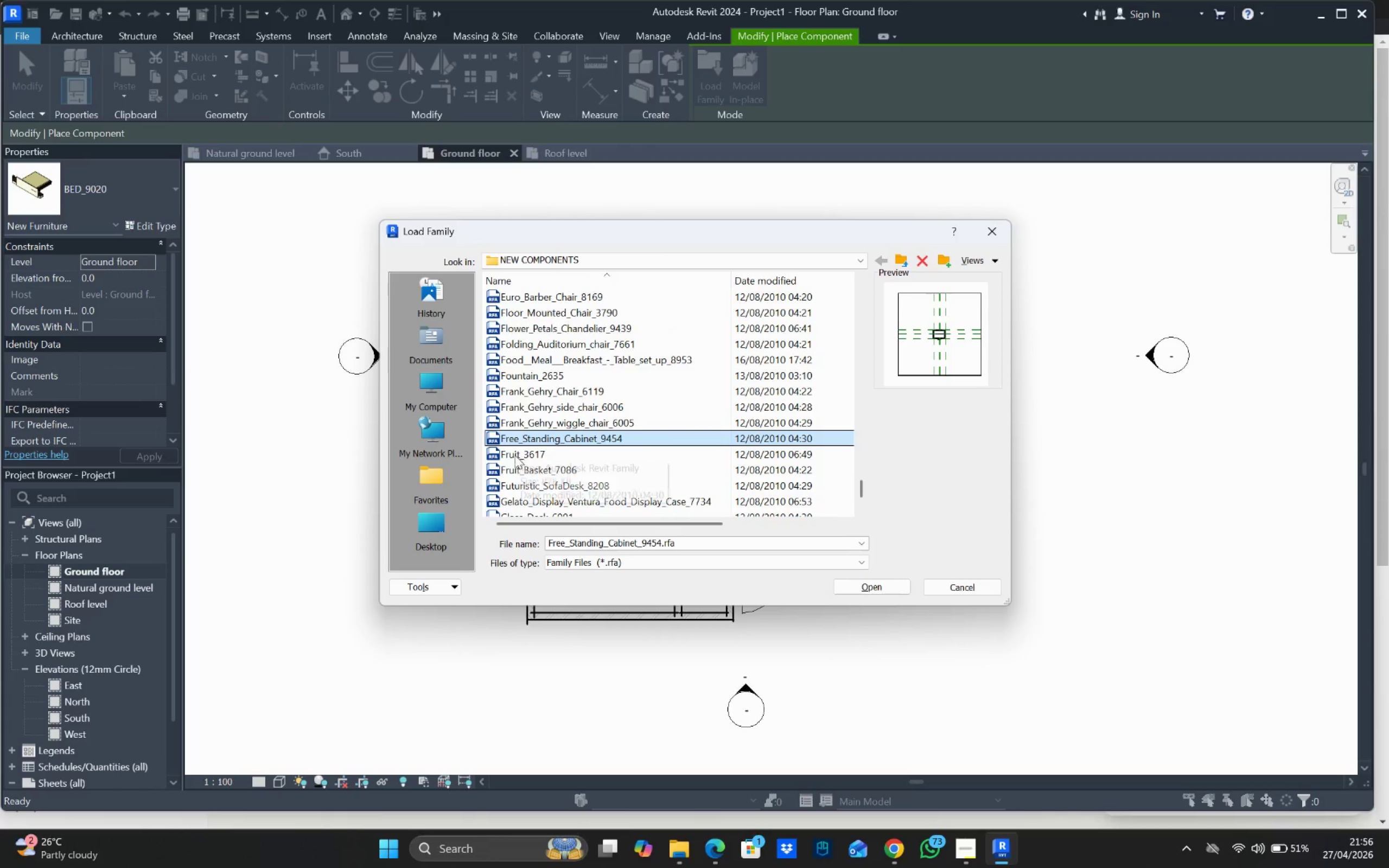 
left_click([515, 458])
 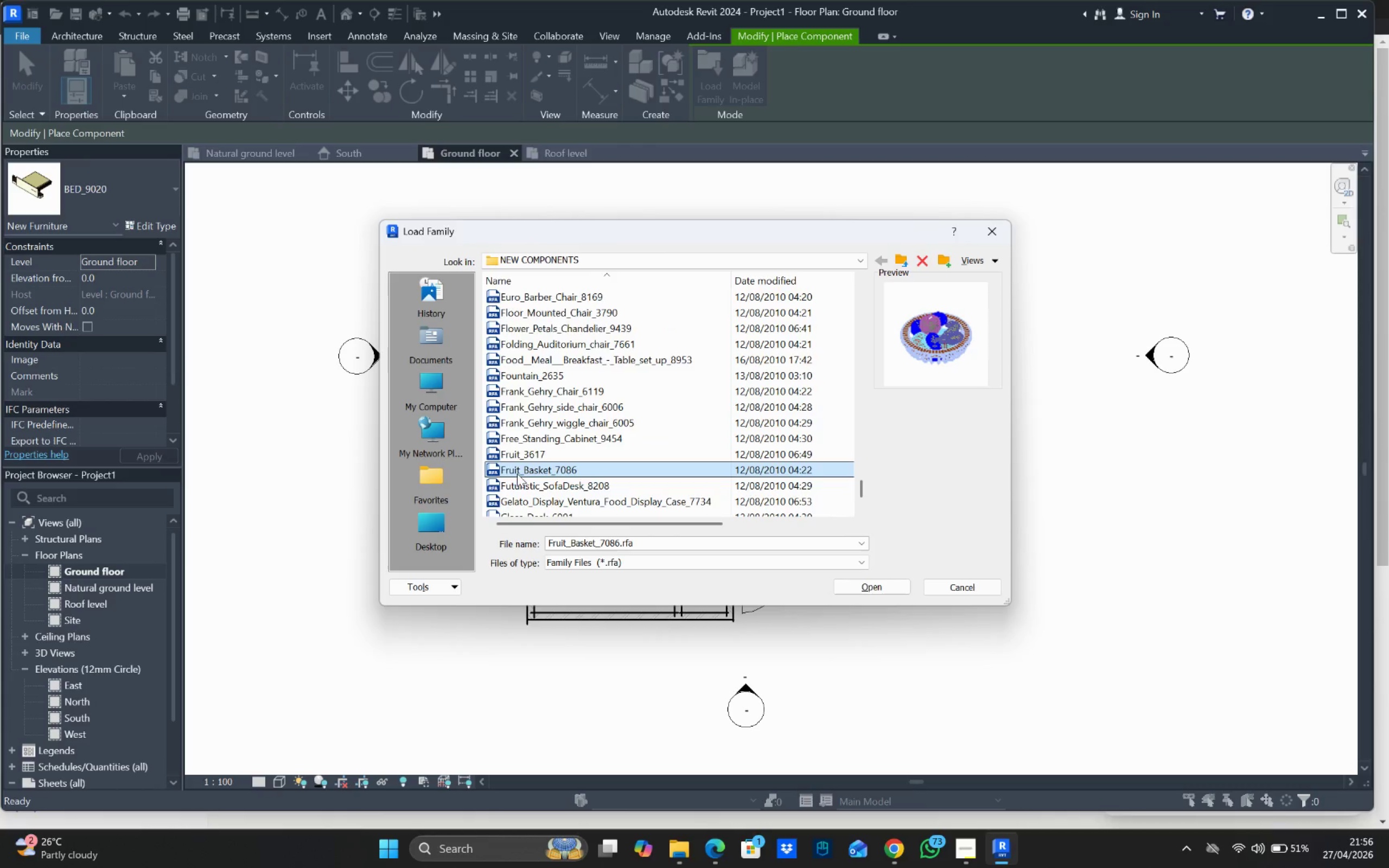 
left_click([516, 470])
 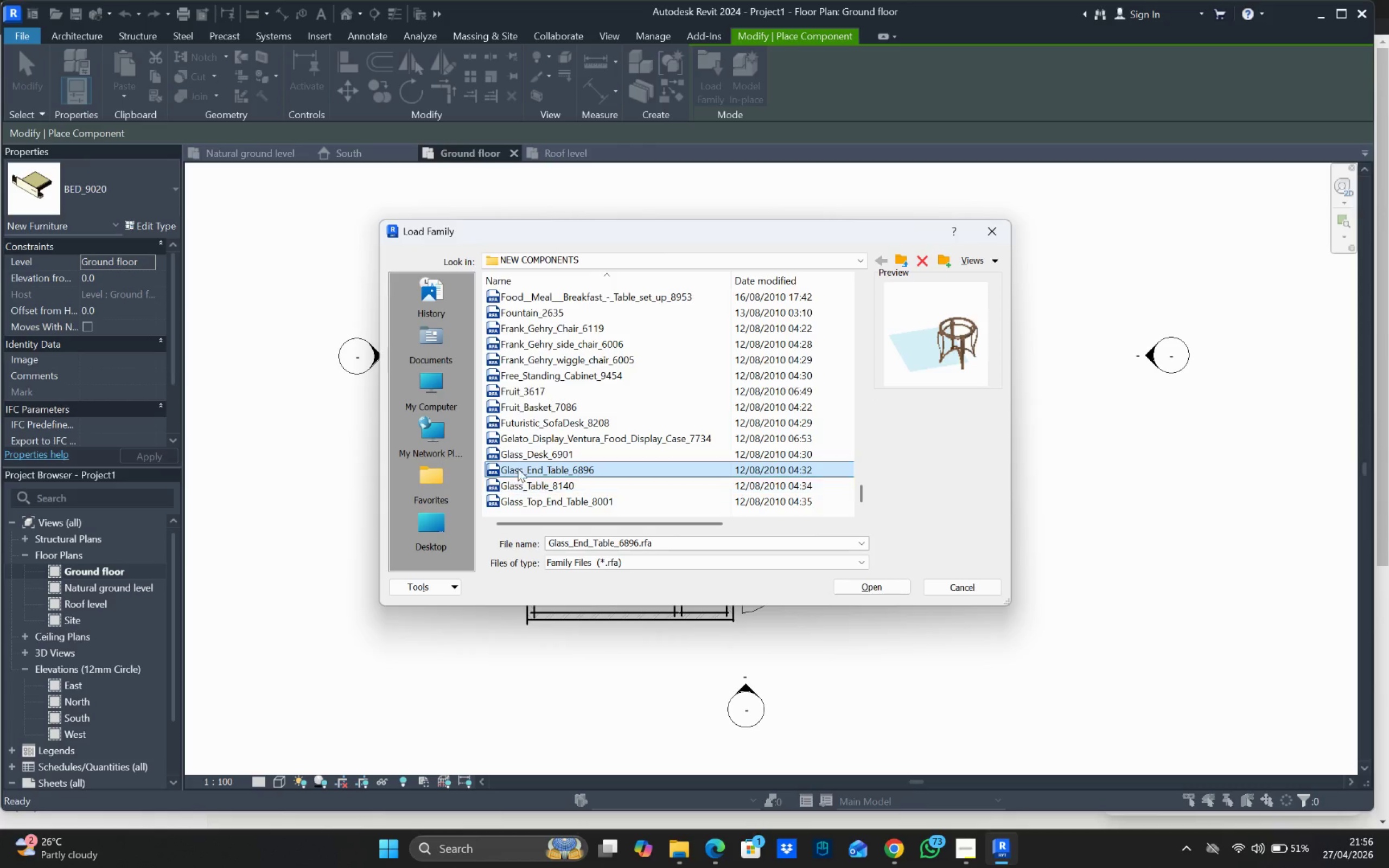 
scroll: coordinate [514, 462], scroll_direction: down, amount: 4.0
 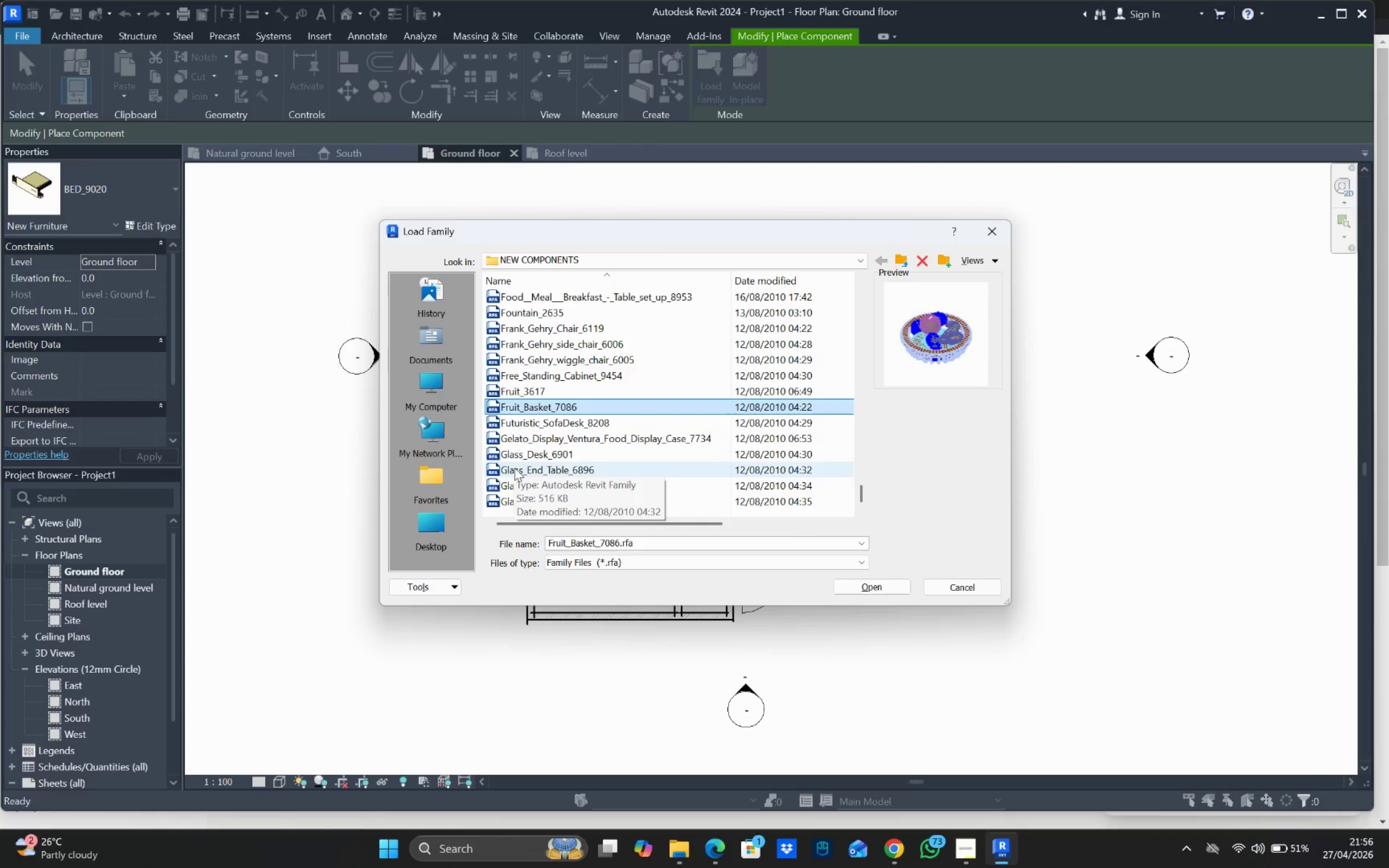 
left_click([517, 451])
 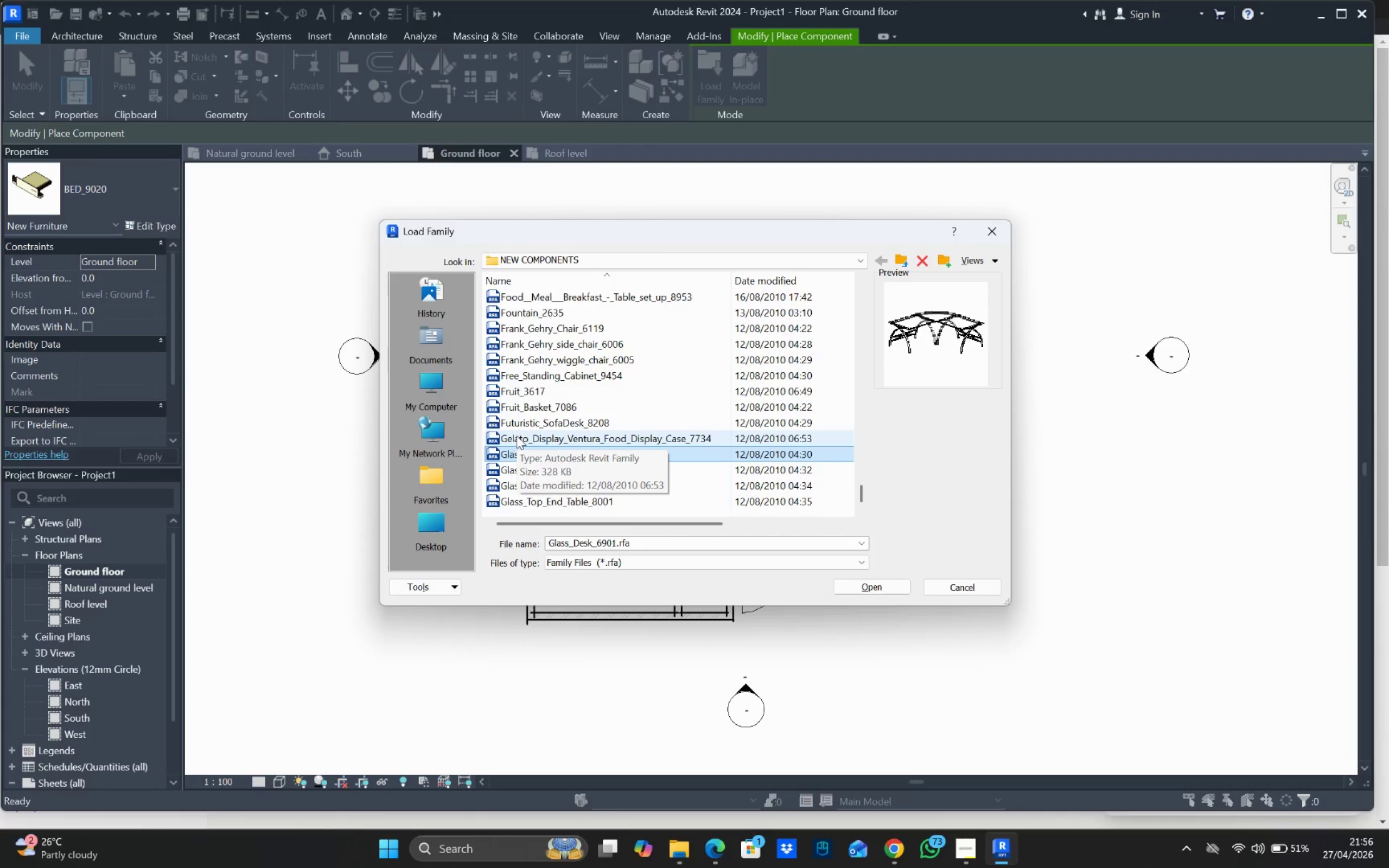 
left_click([517, 435])
 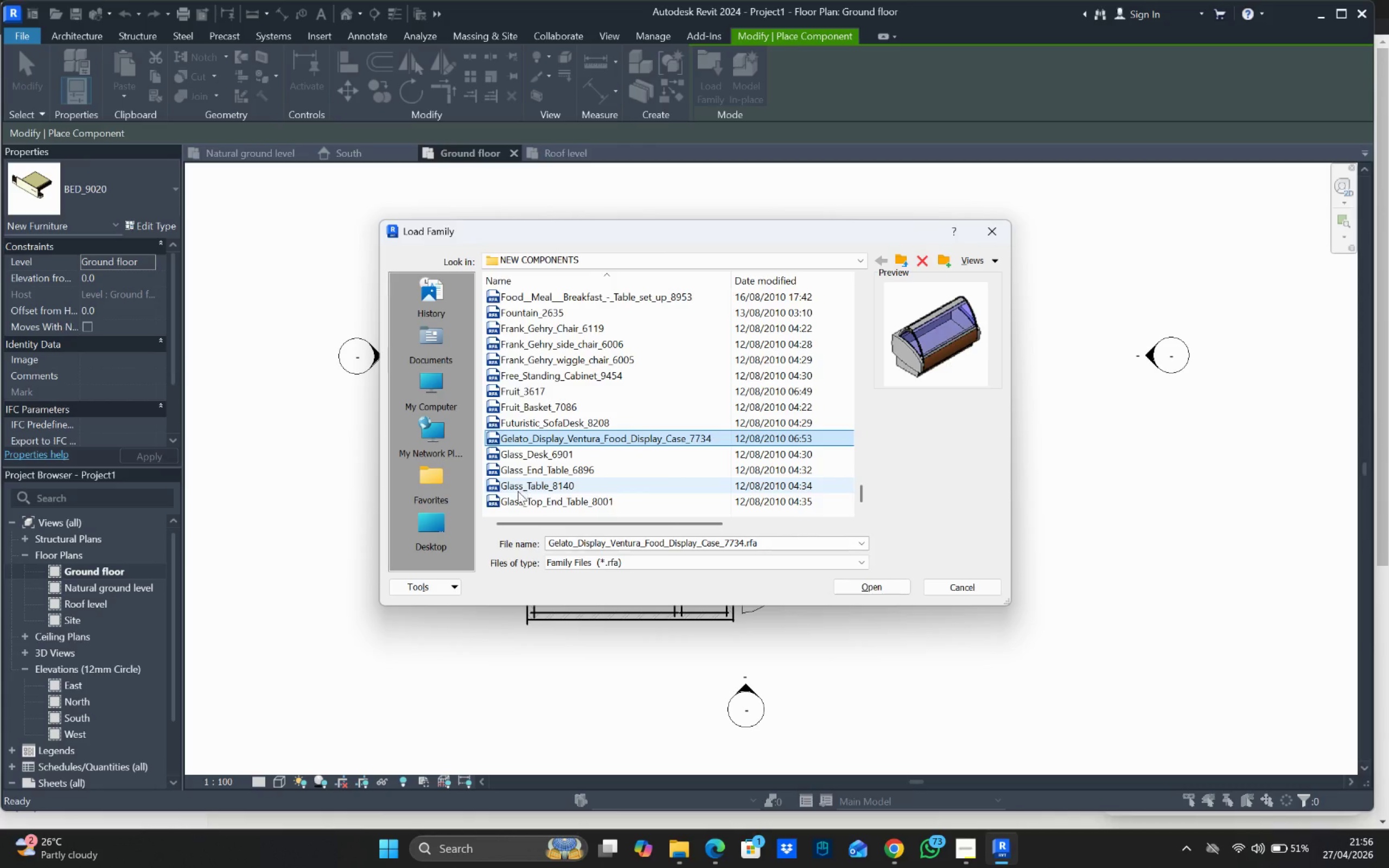 
left_click([514, 499])
 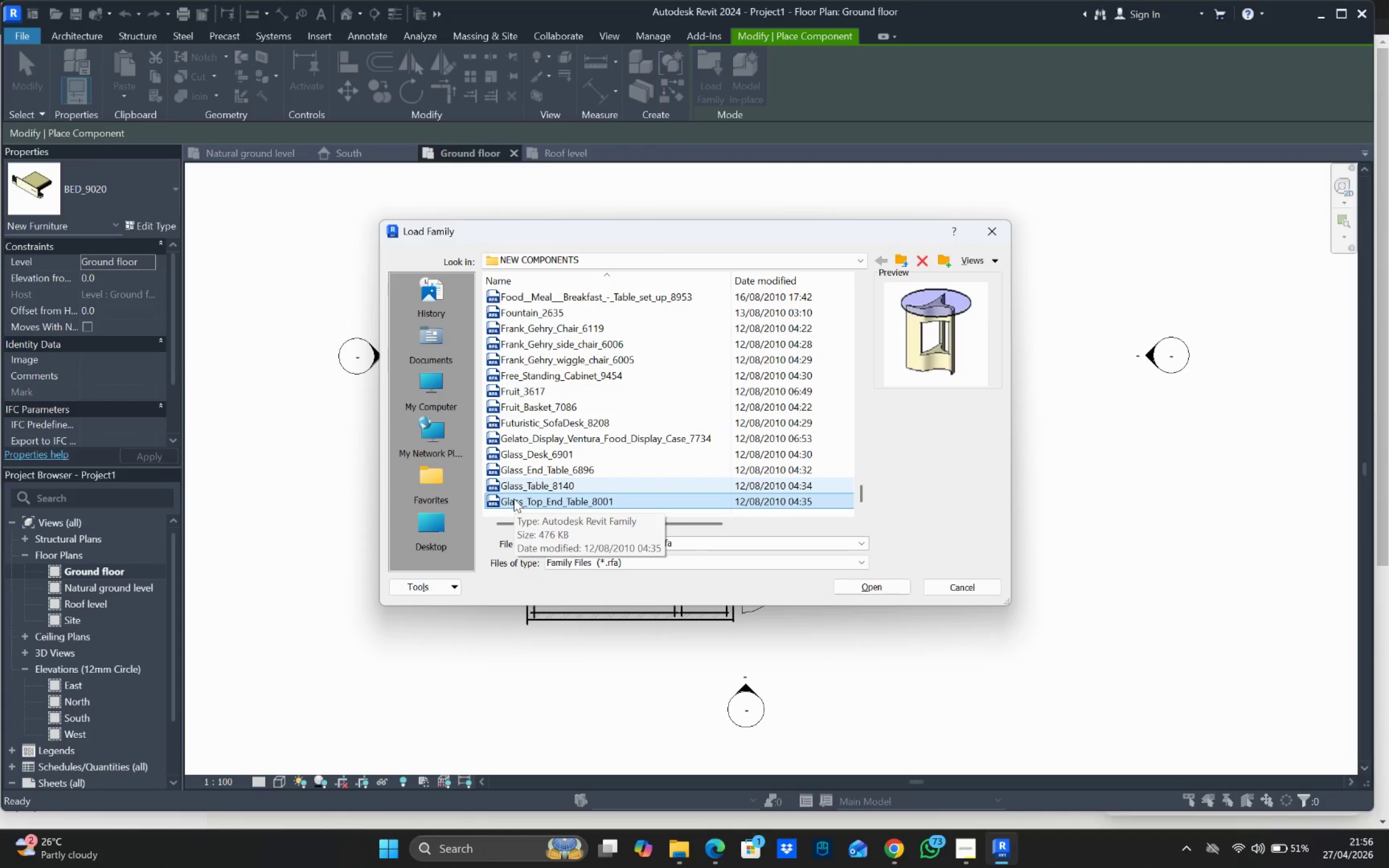 
left_click([514, 487])
 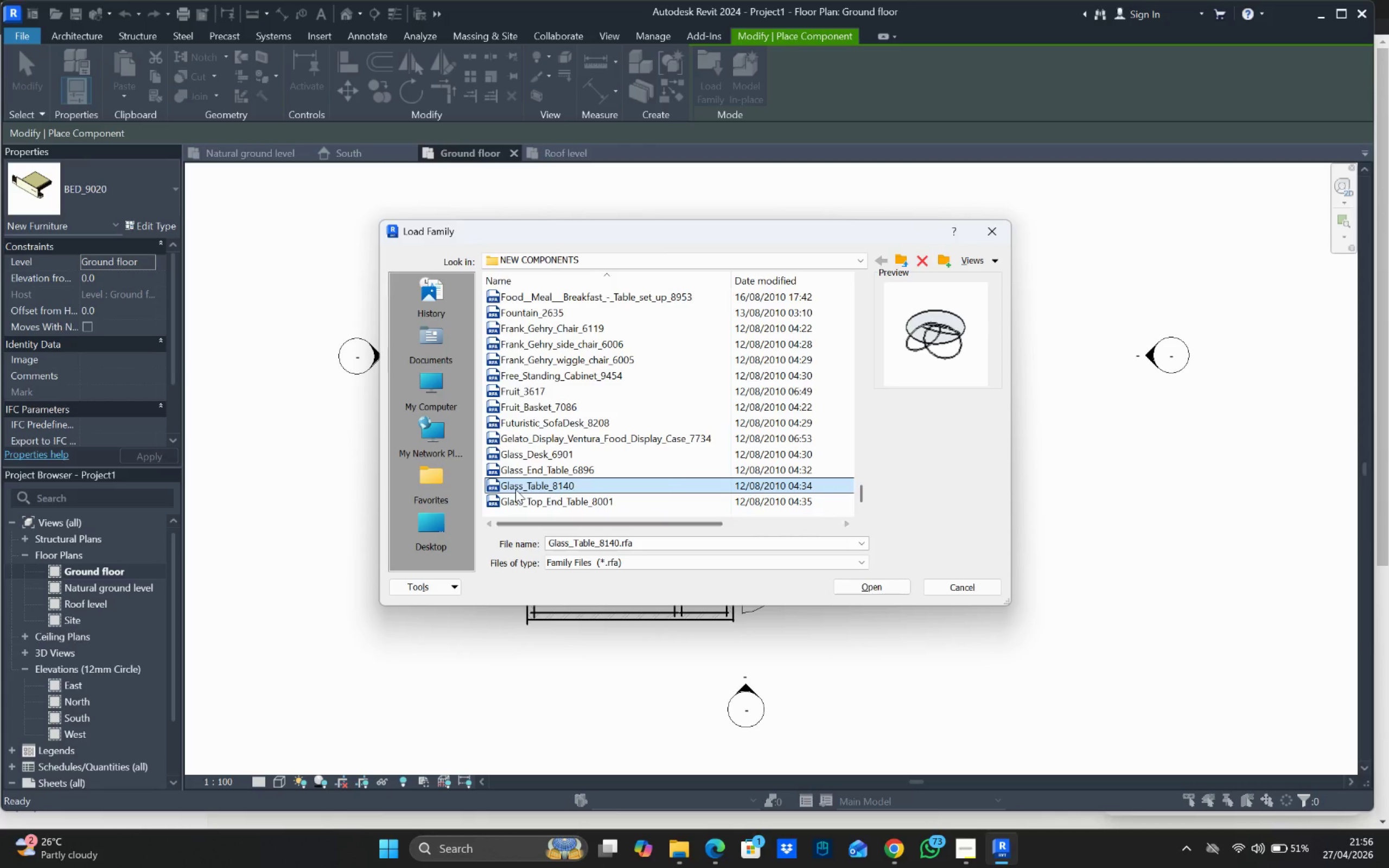 
left_click([515, 489])
 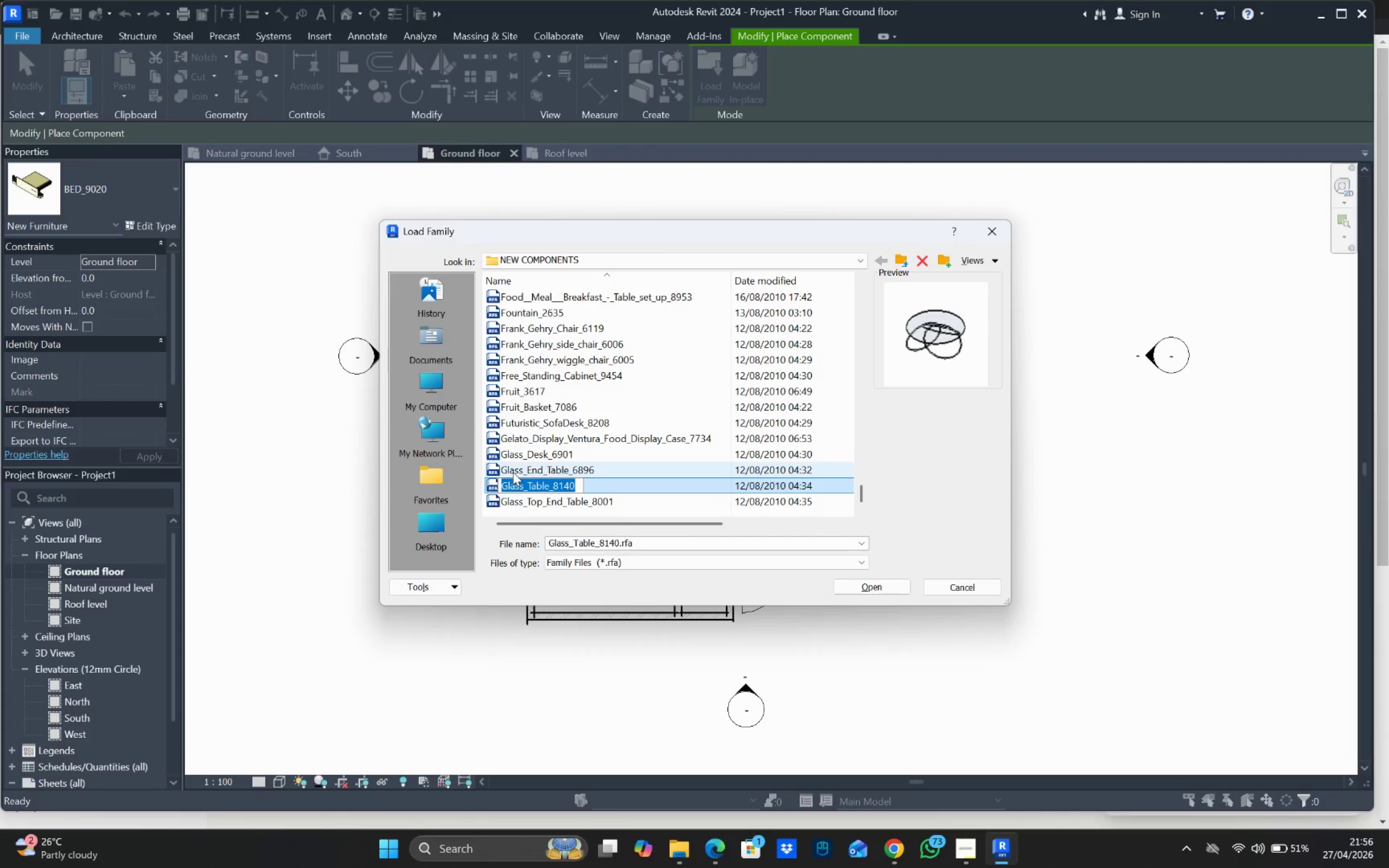 
wait(9.76)
 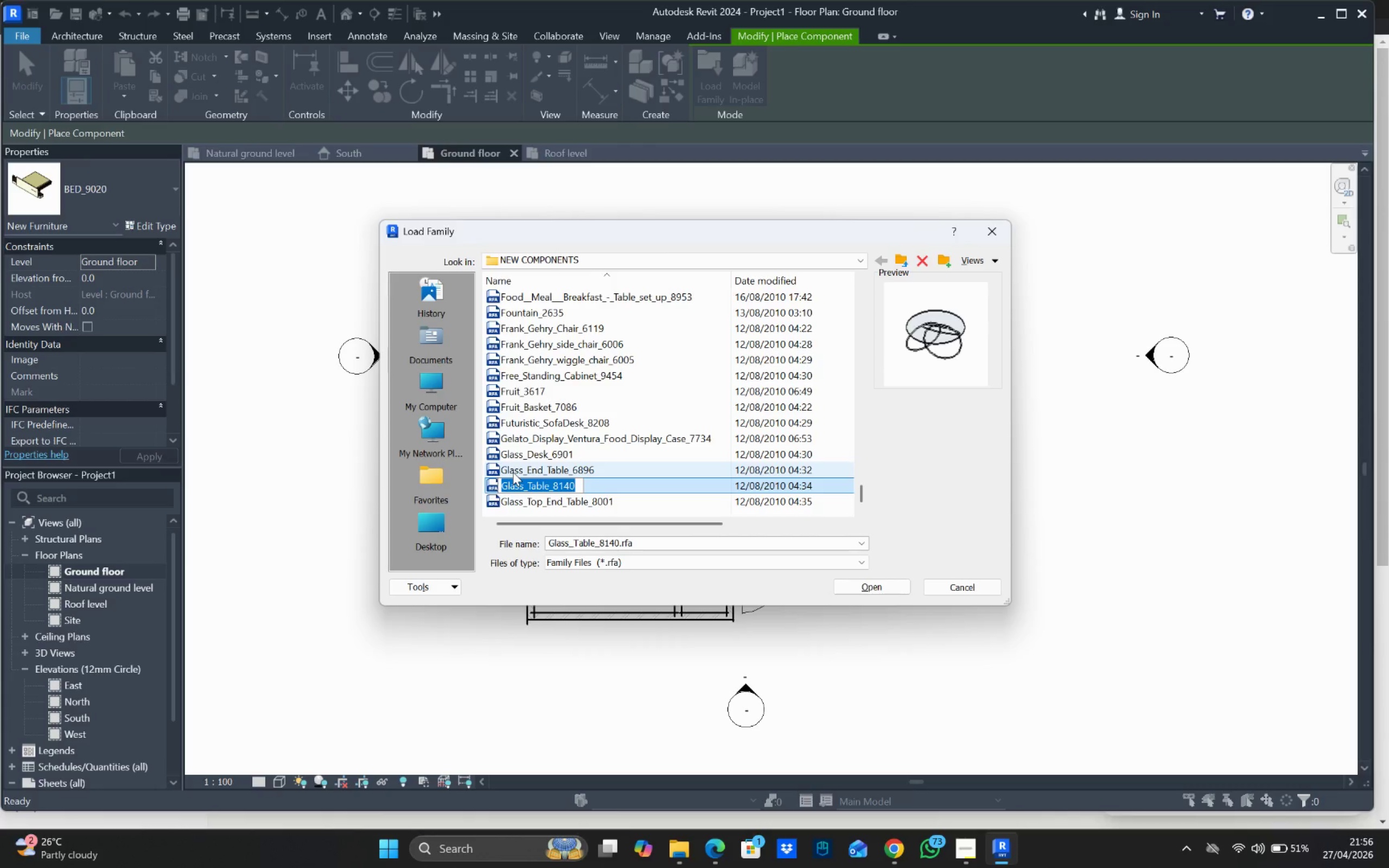 
left_click([966, 583])
 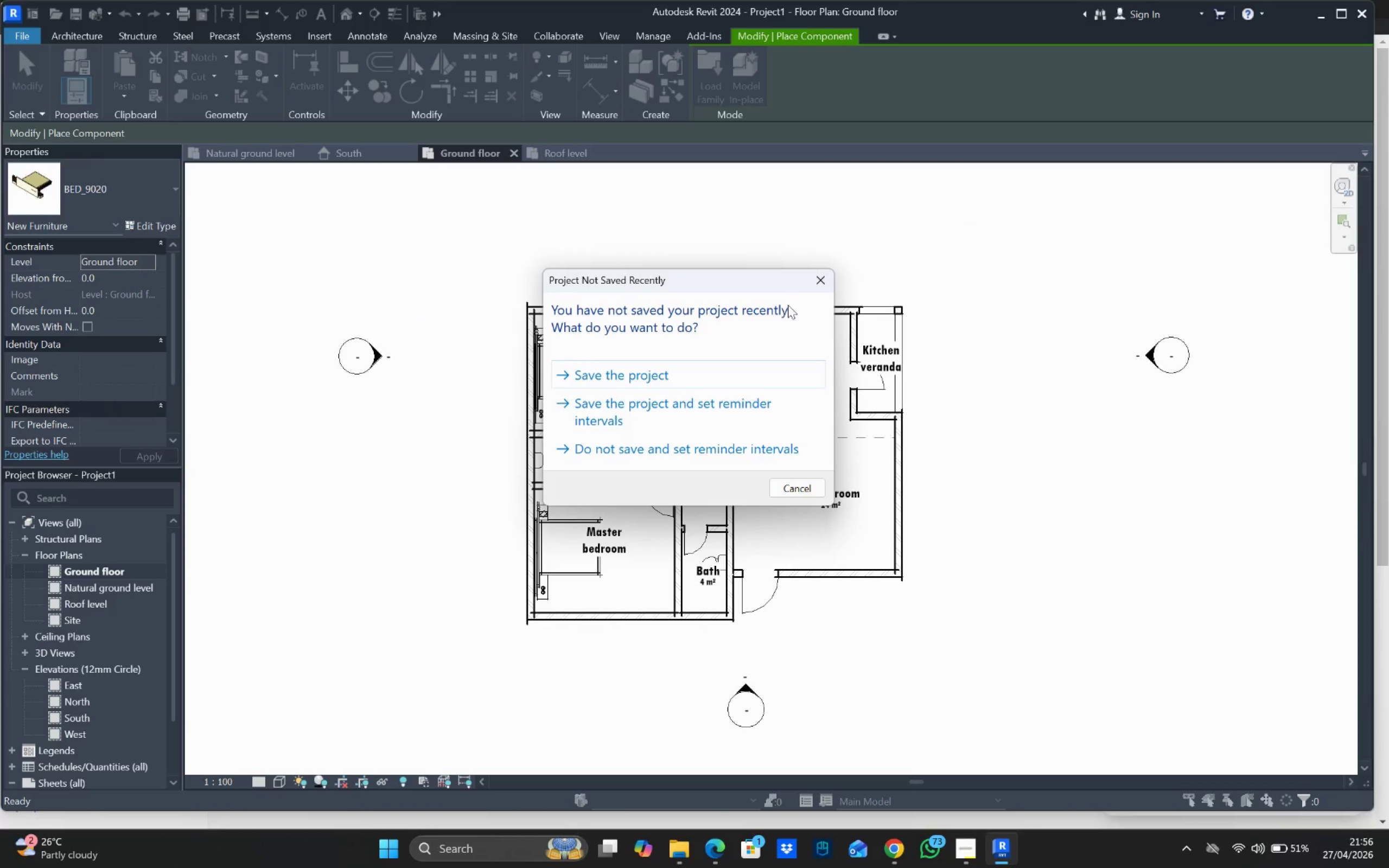 
left_click([657, 379])
 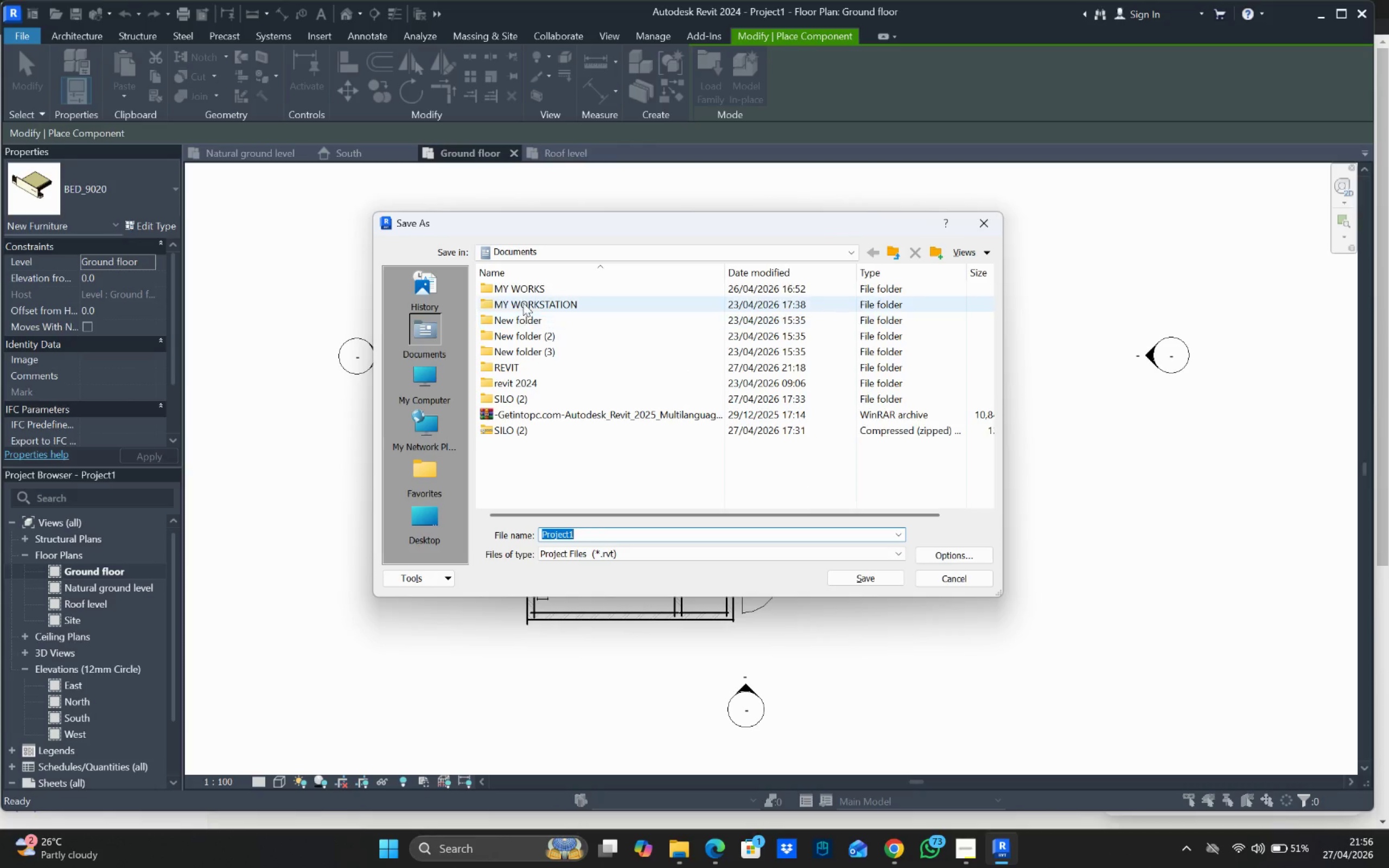 
double_click([537, 302])
 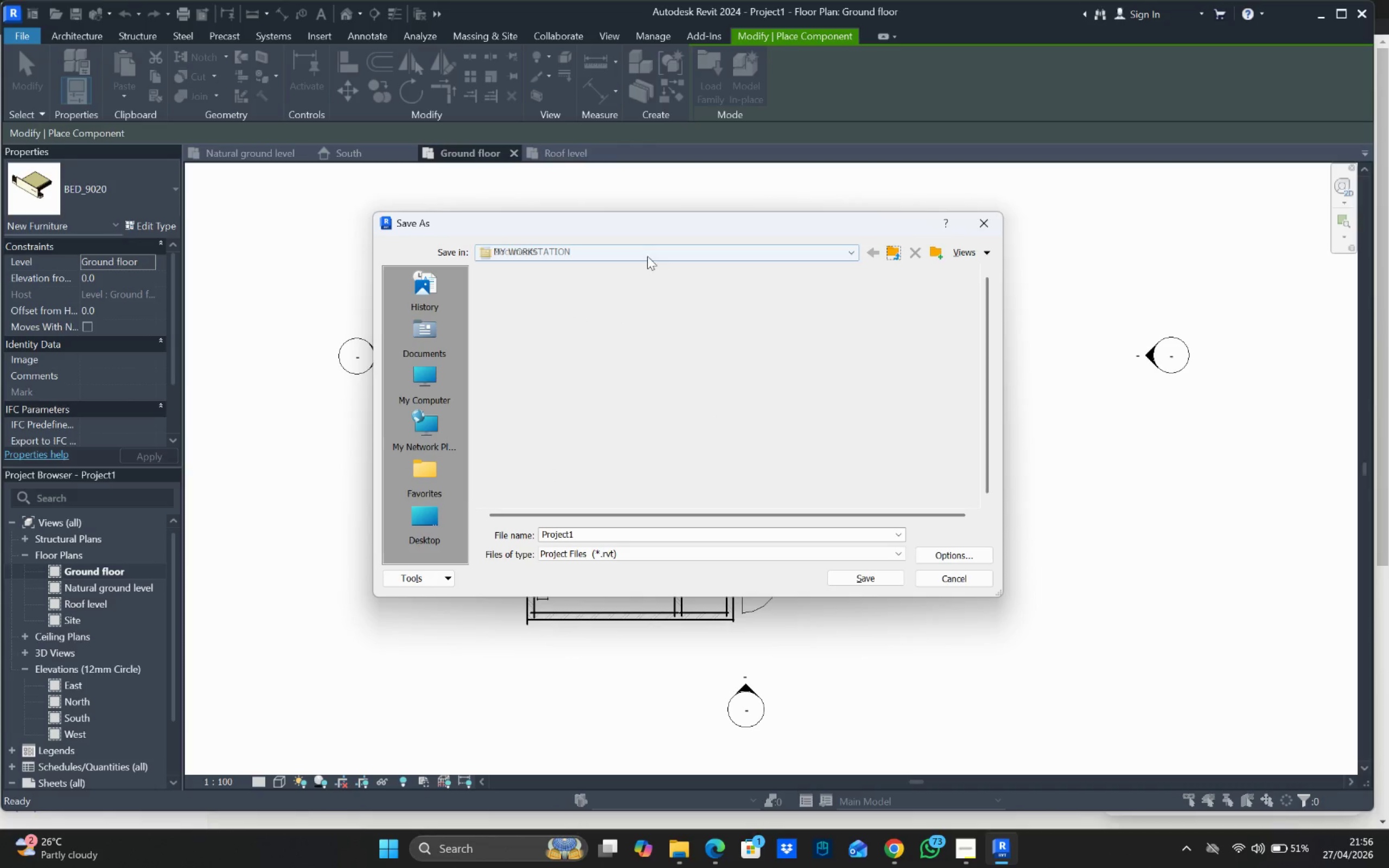 
double_click([510, 280])
 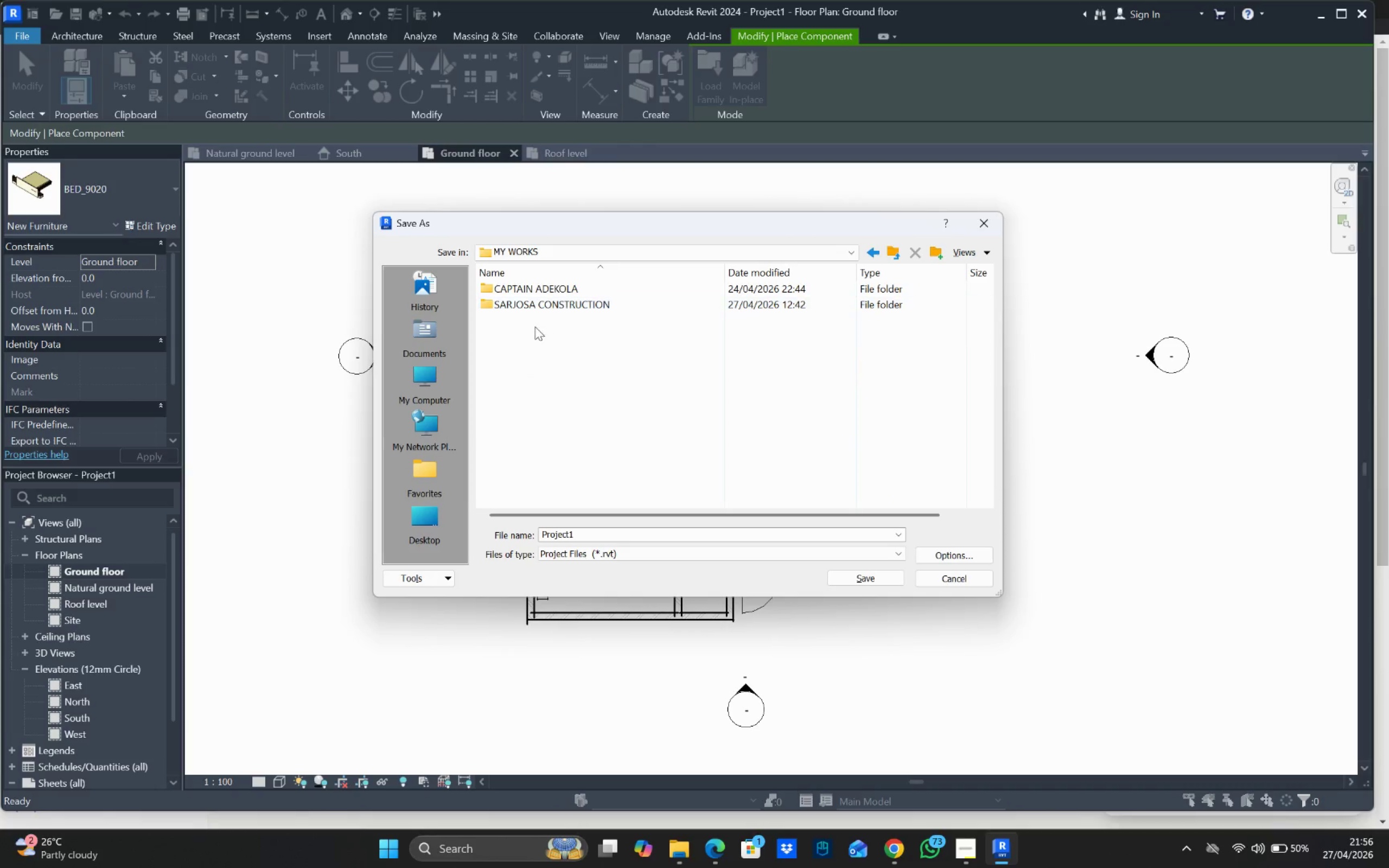 
double_click([515, 325])
 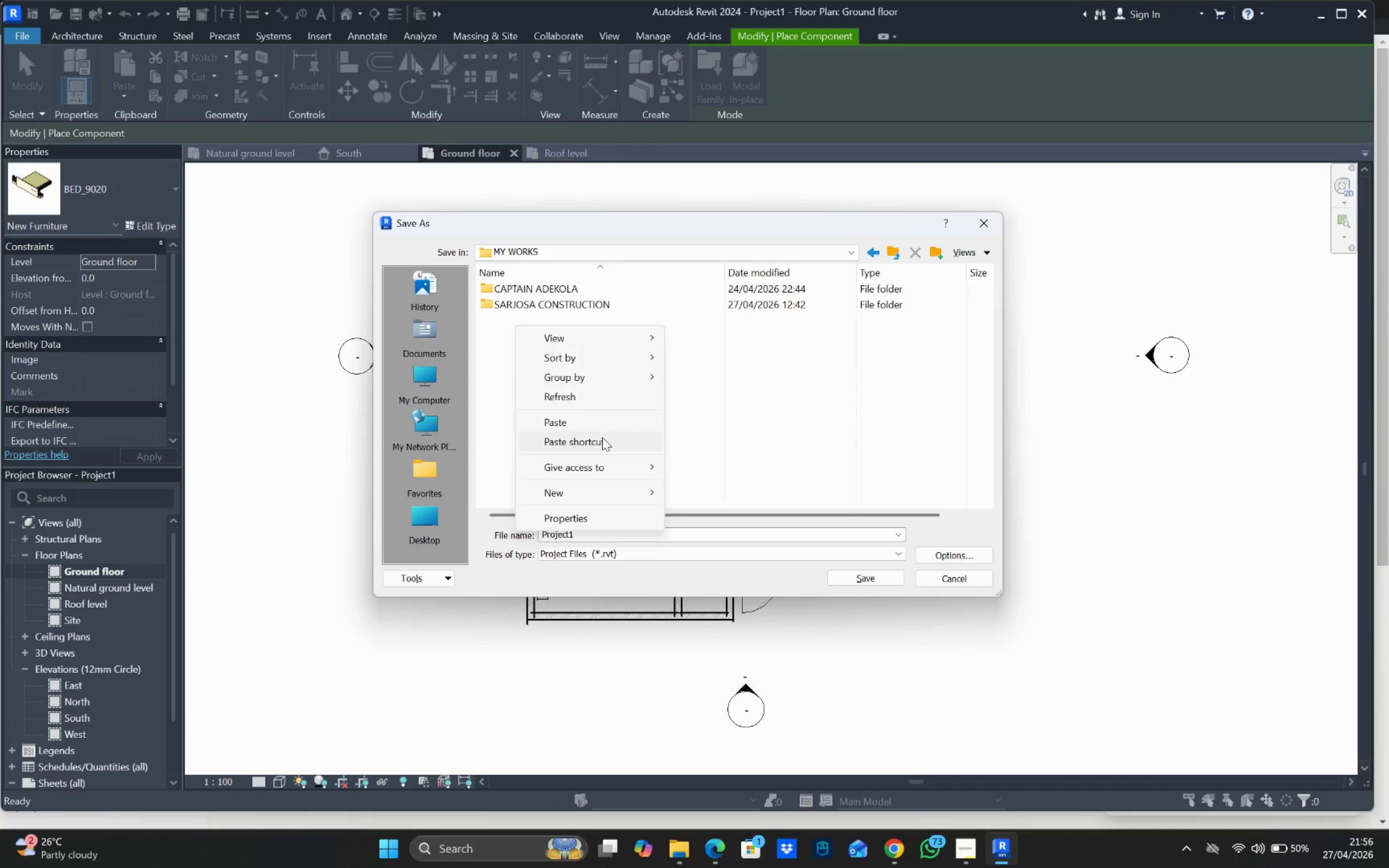 
left_click([604, 486])
 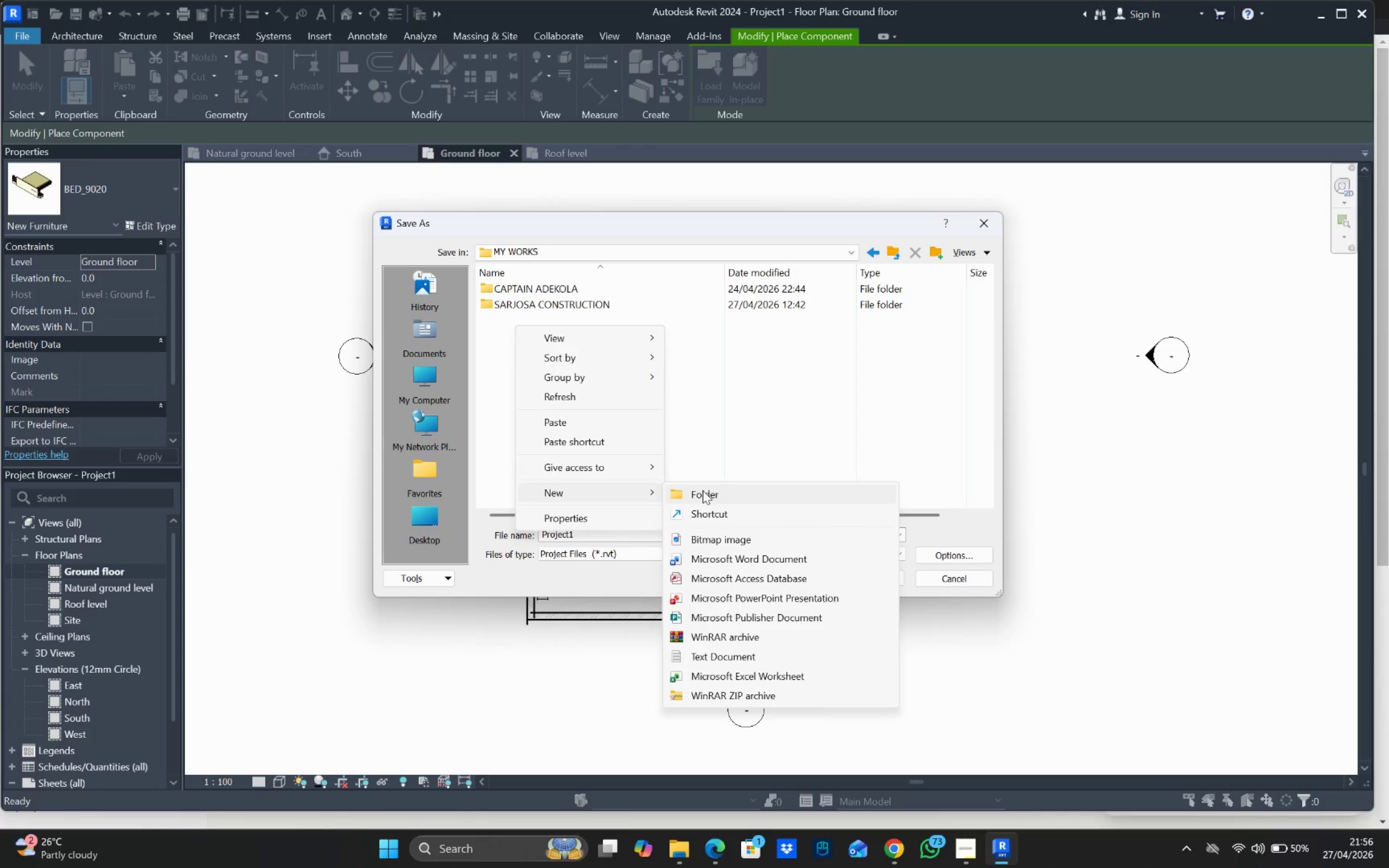 
left_click([703, 491])
 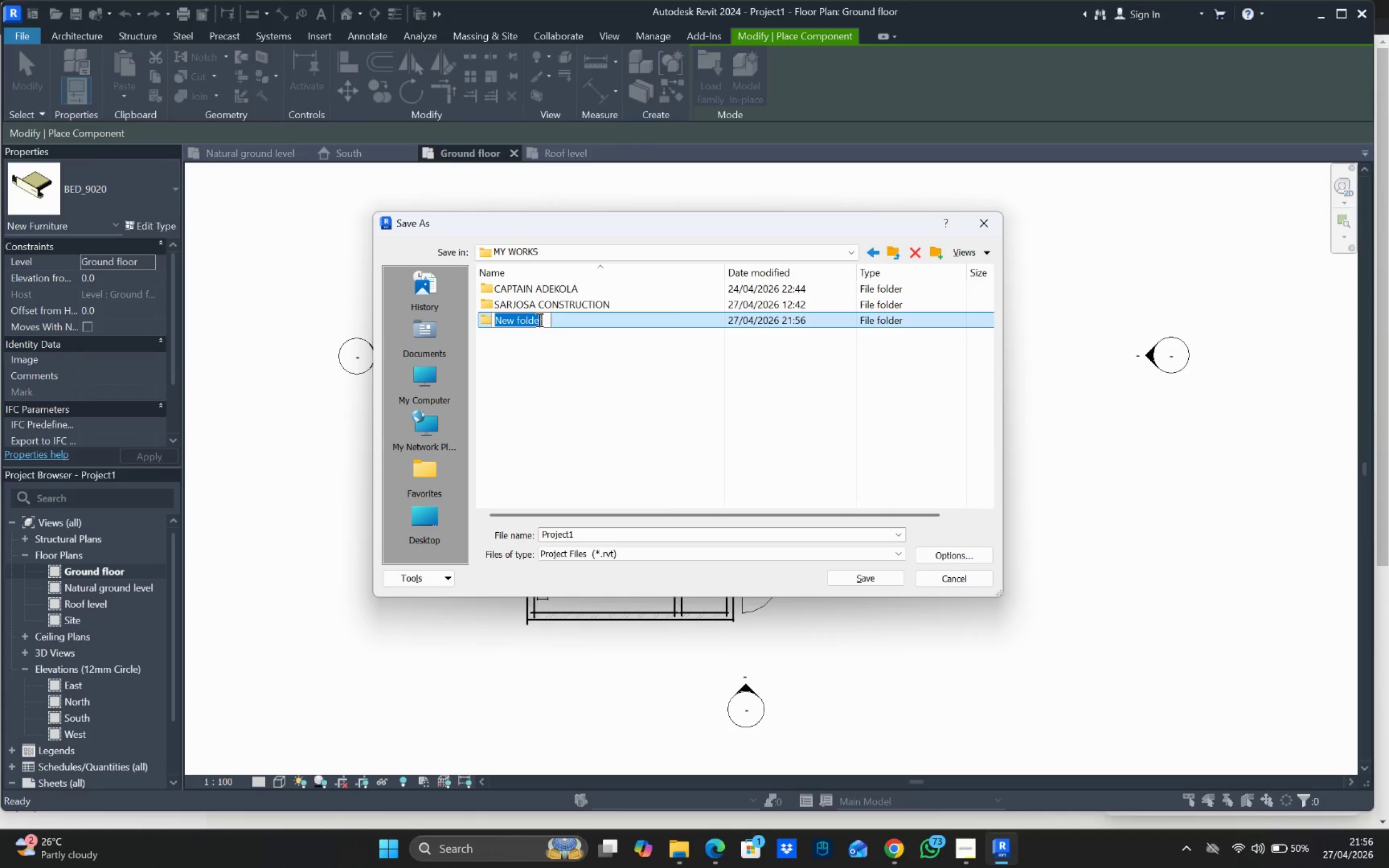 
type(post work)
 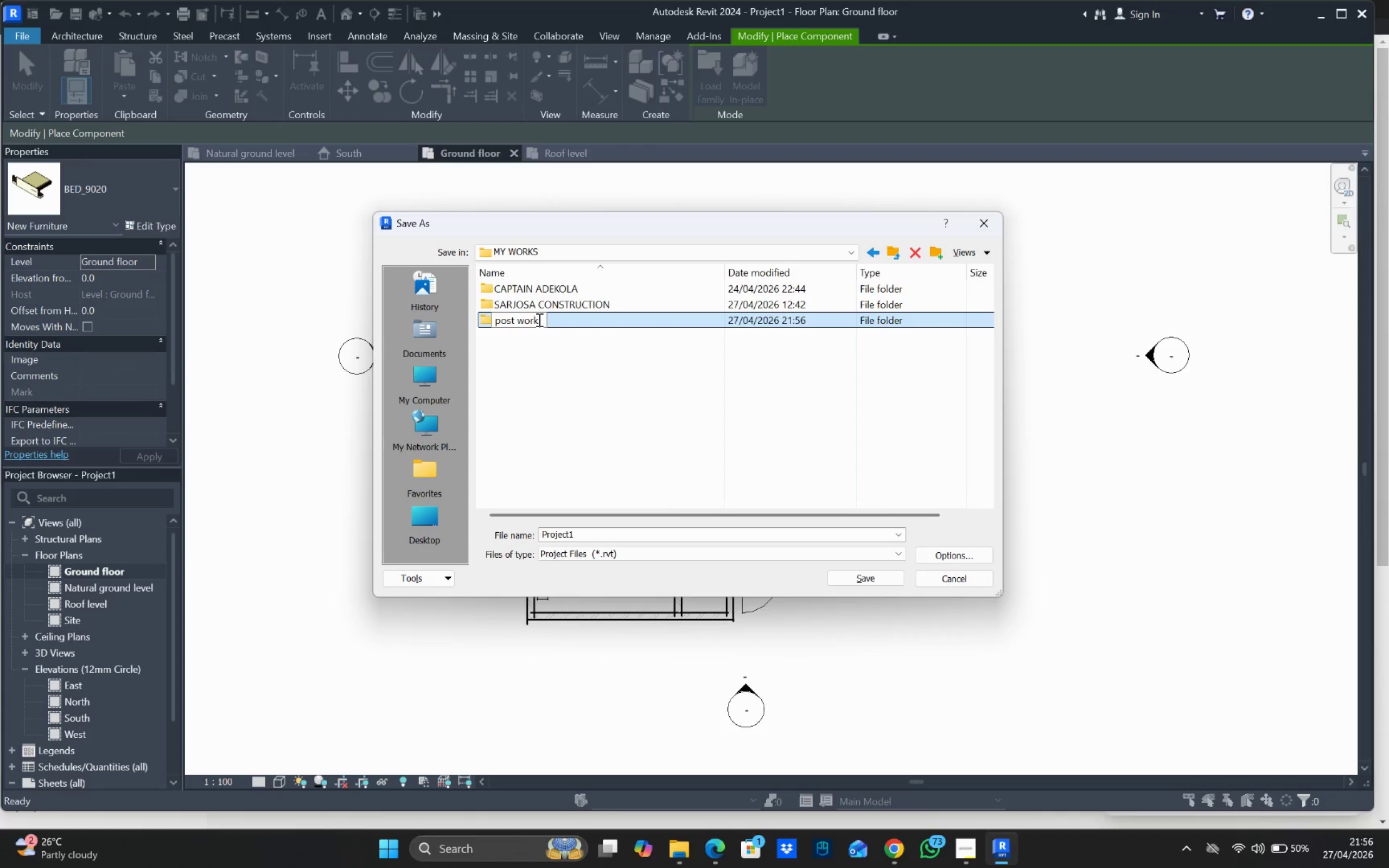 
key(Enter)
 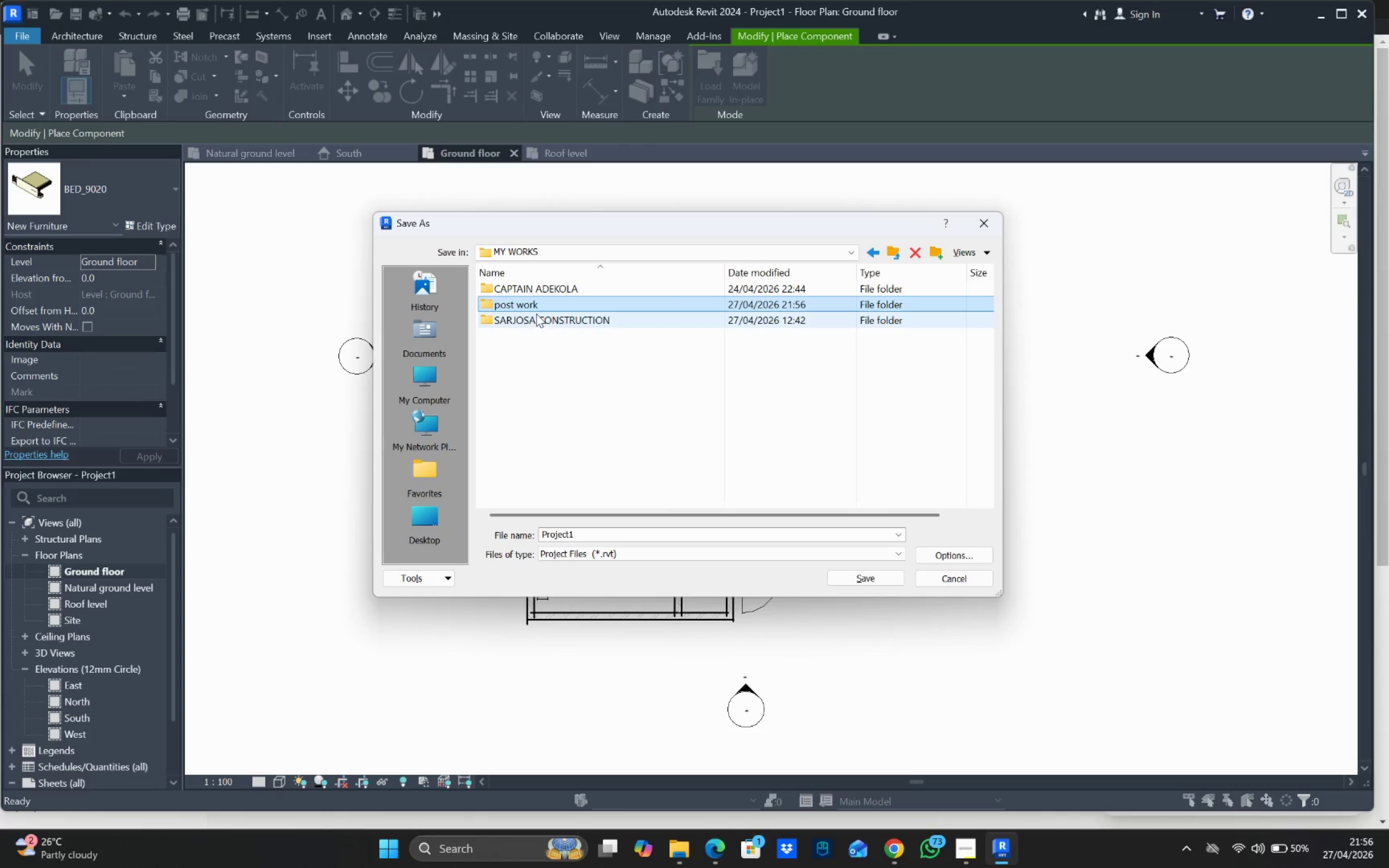 
double_click([539, 306])
 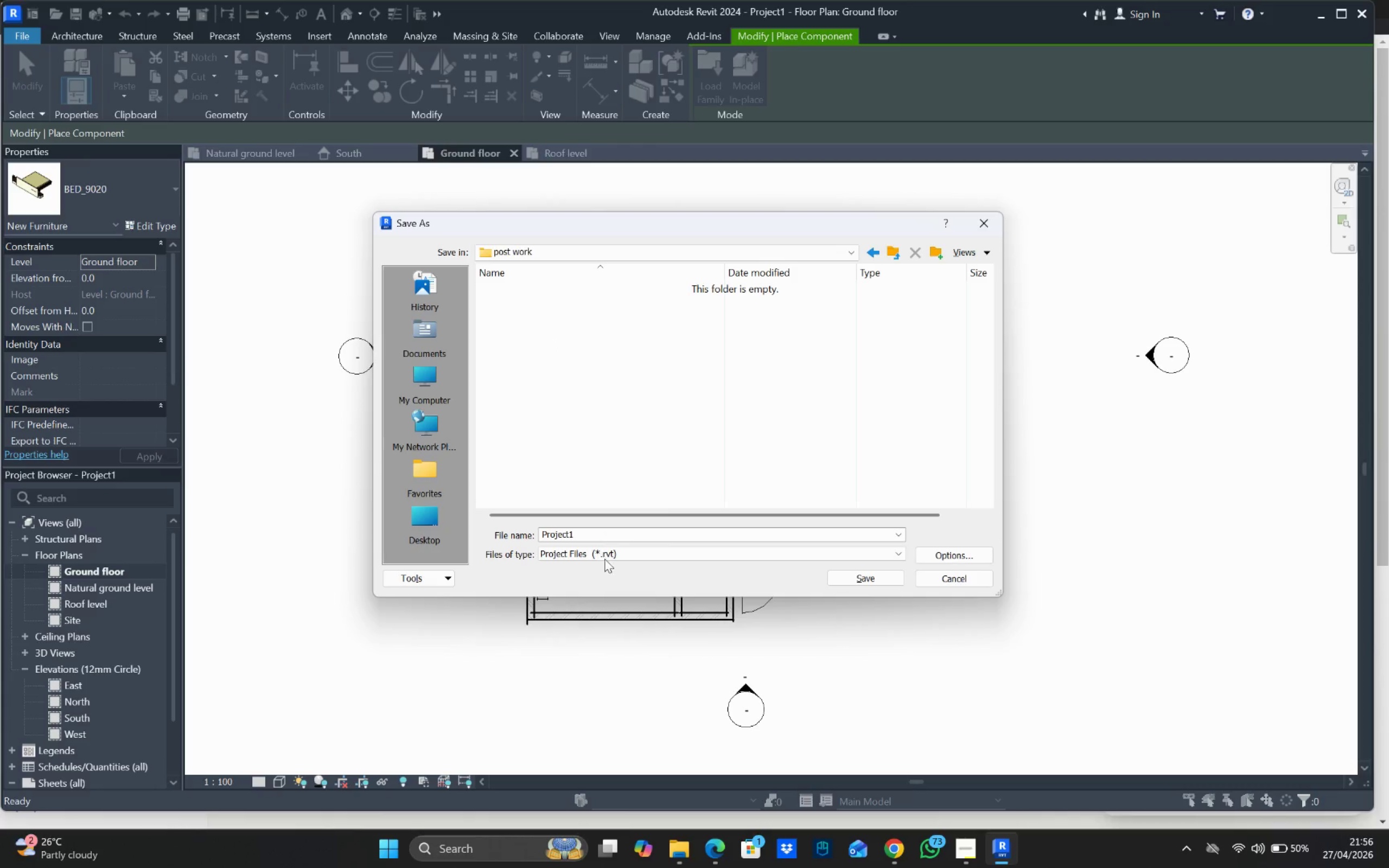 
left_click([594, 528])
 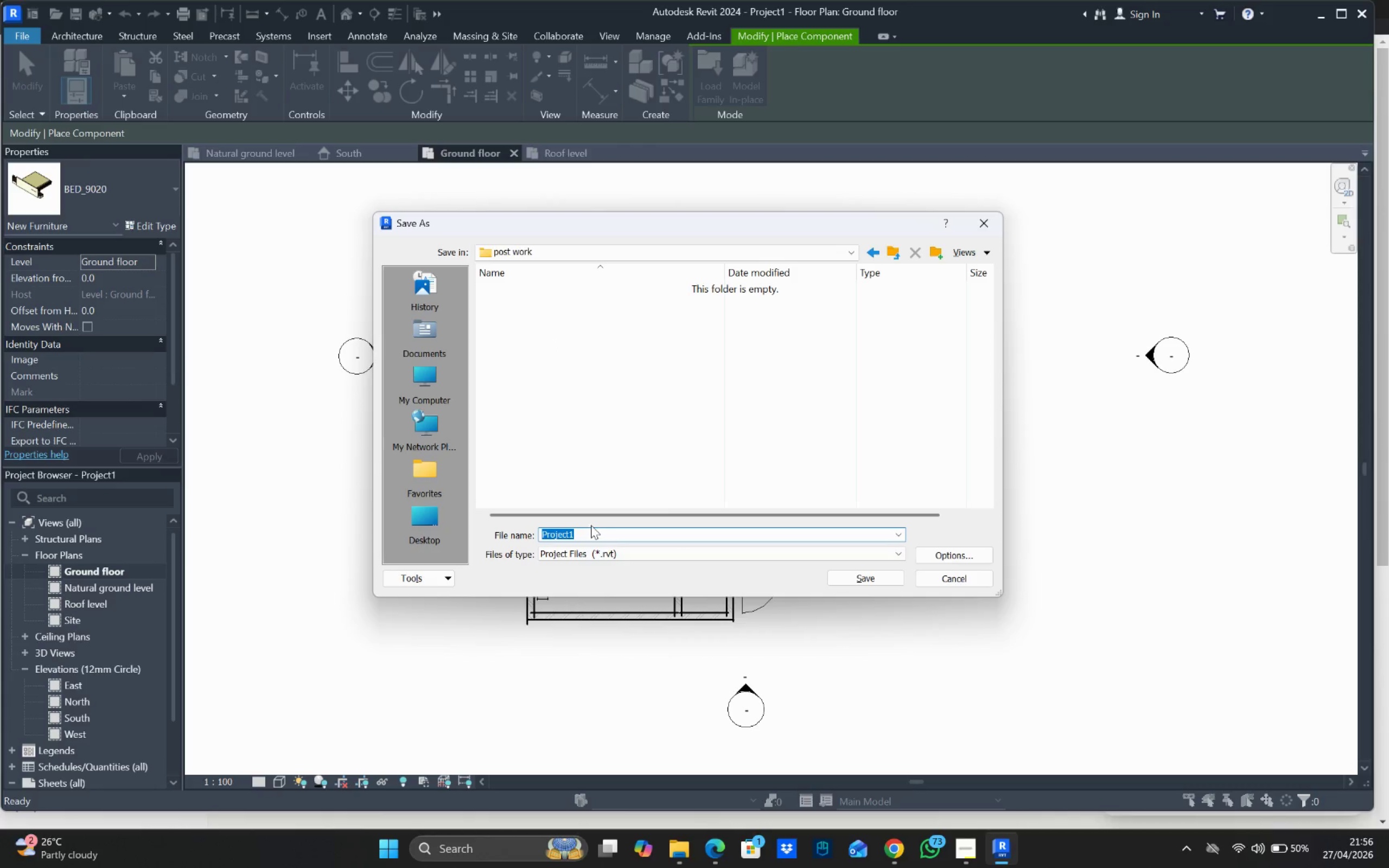 
left_click([592, 537])
 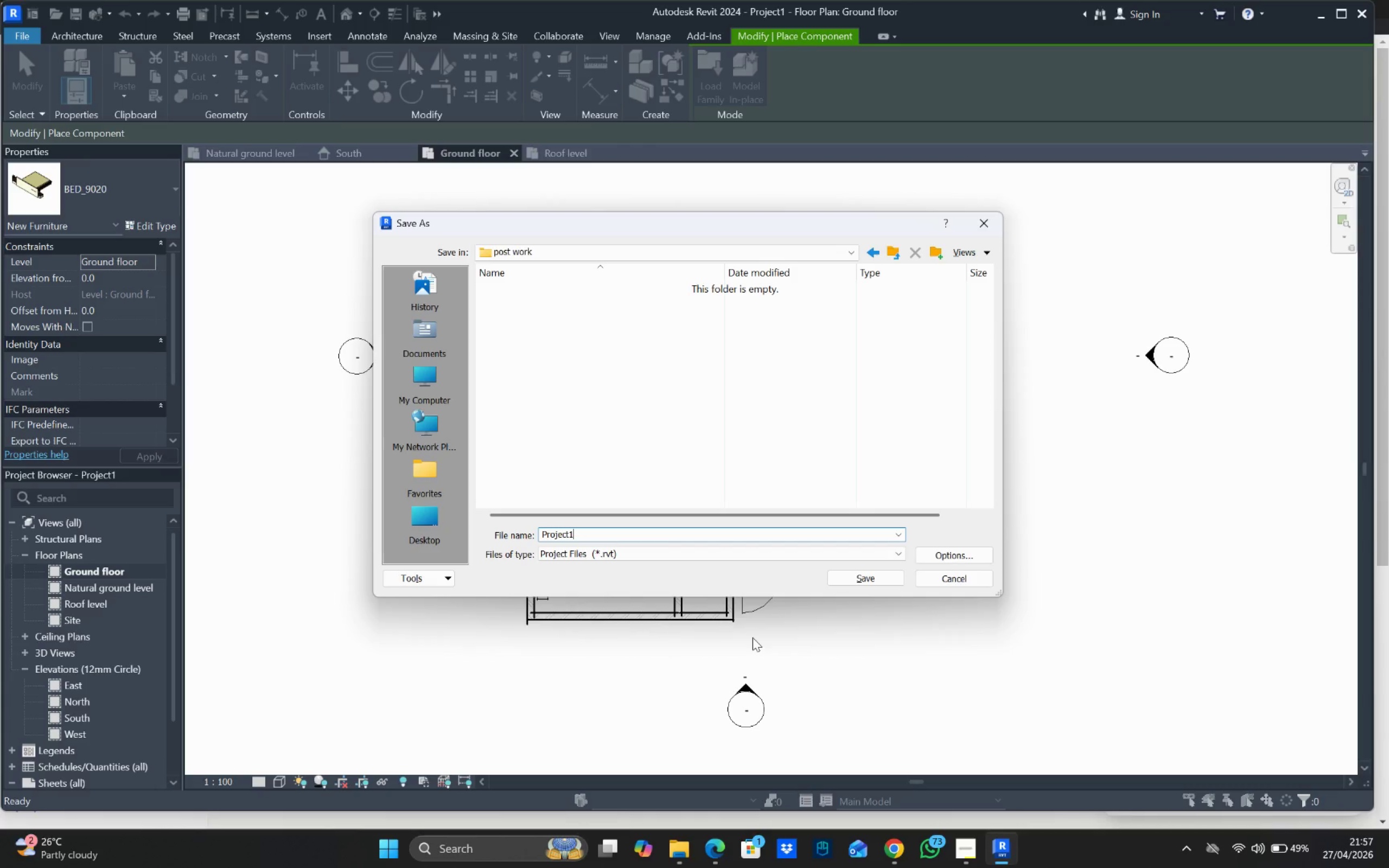 
wait(65.88)
 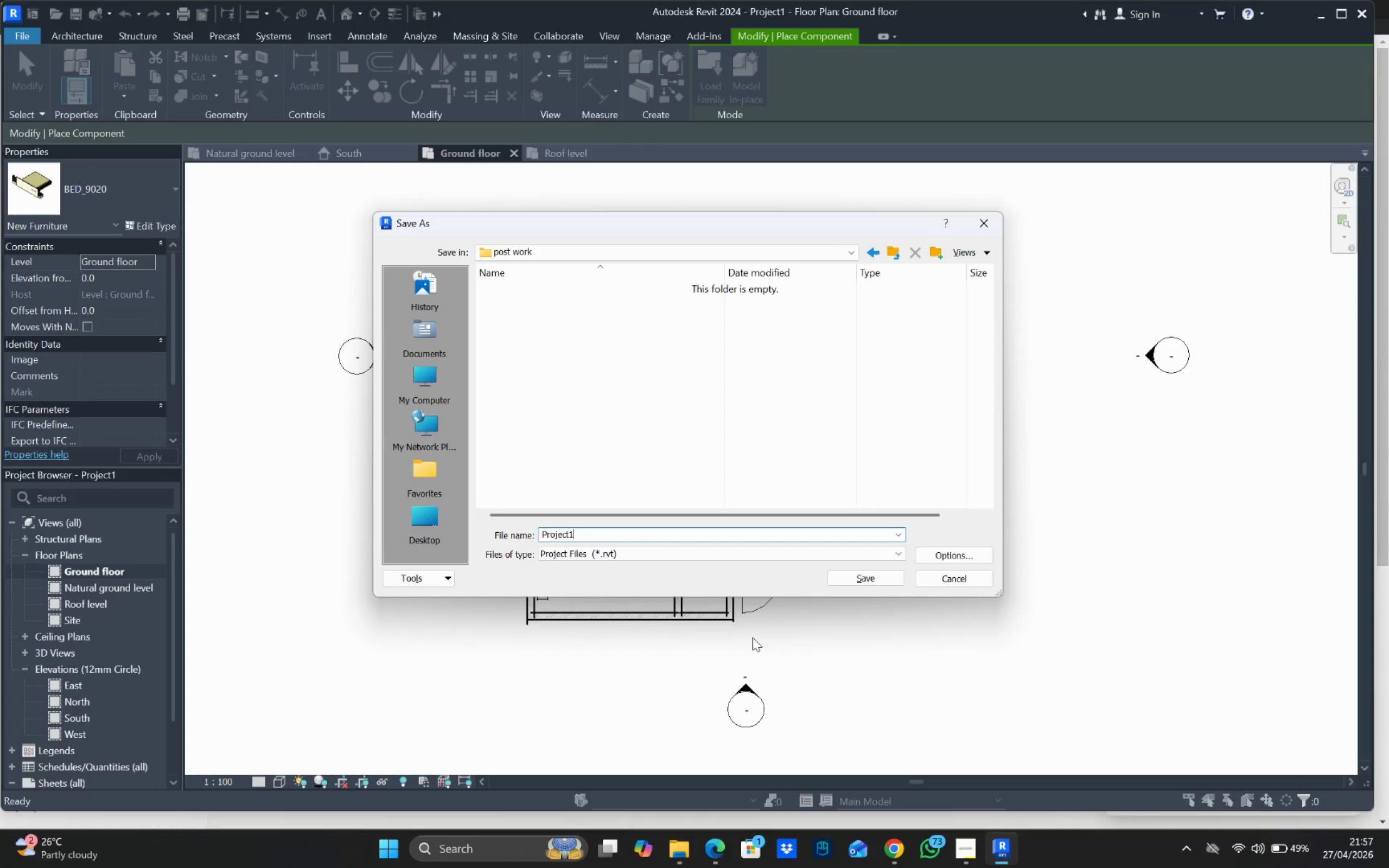 
left_click_drag(start_coordinate=[597, 538], to_coordinate=[536, 535])
 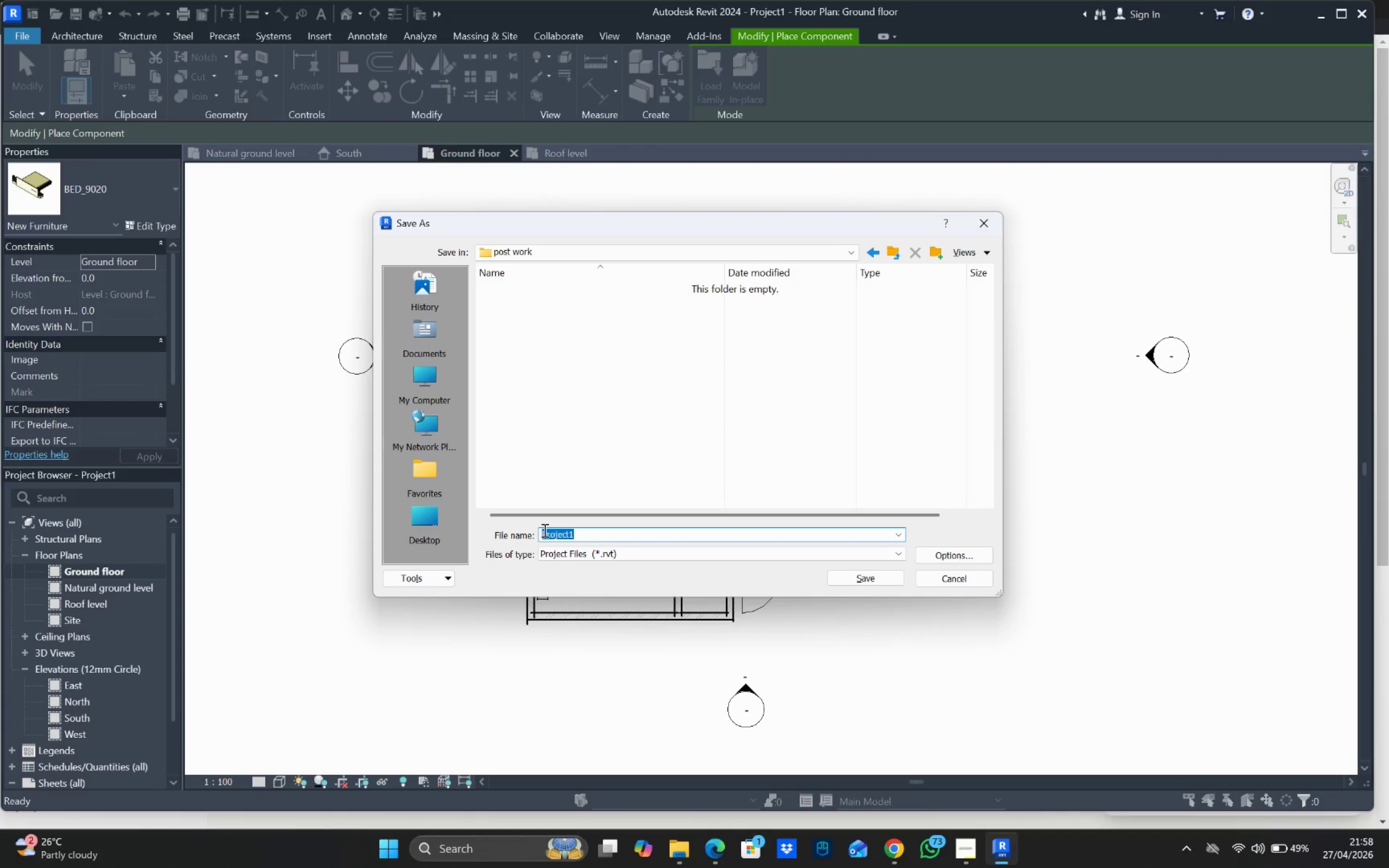 
type(prp)
key(Backspace)
key(Backspace)
key(Backspace)
key(Backspace)
key(Backspace)
type(Proposed 2 bedroom )
 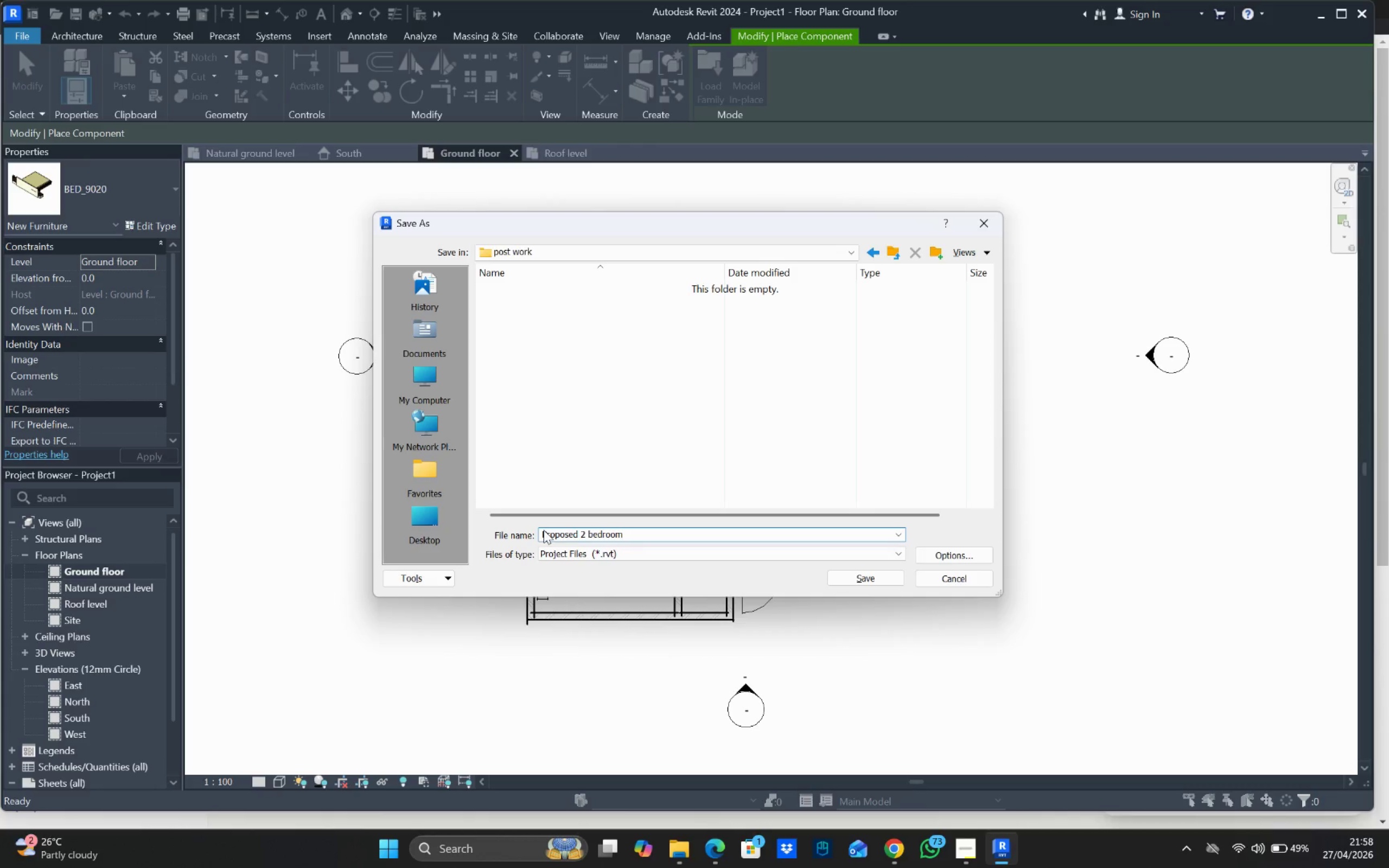 
wait(8.0)
 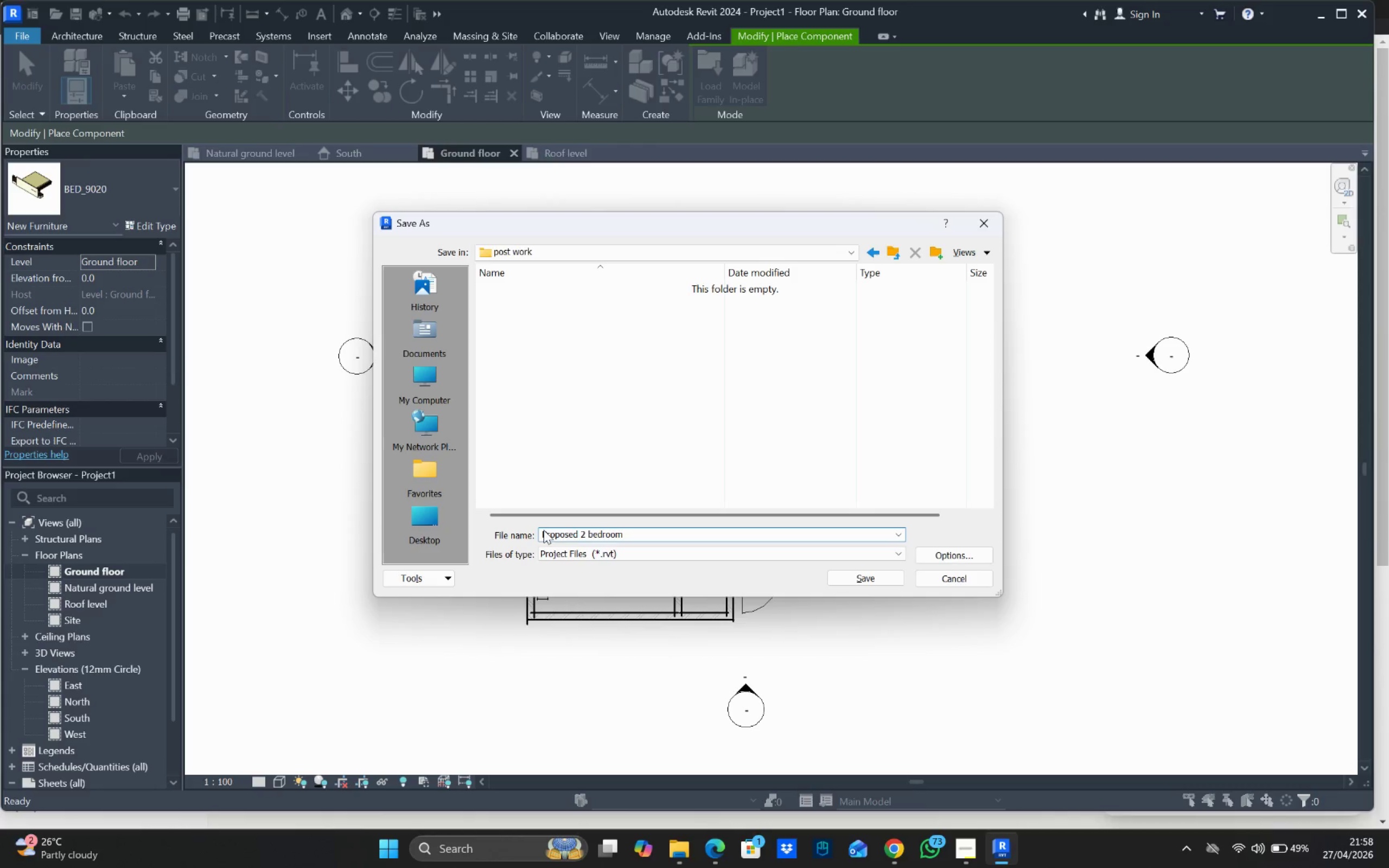 
type(residence)
 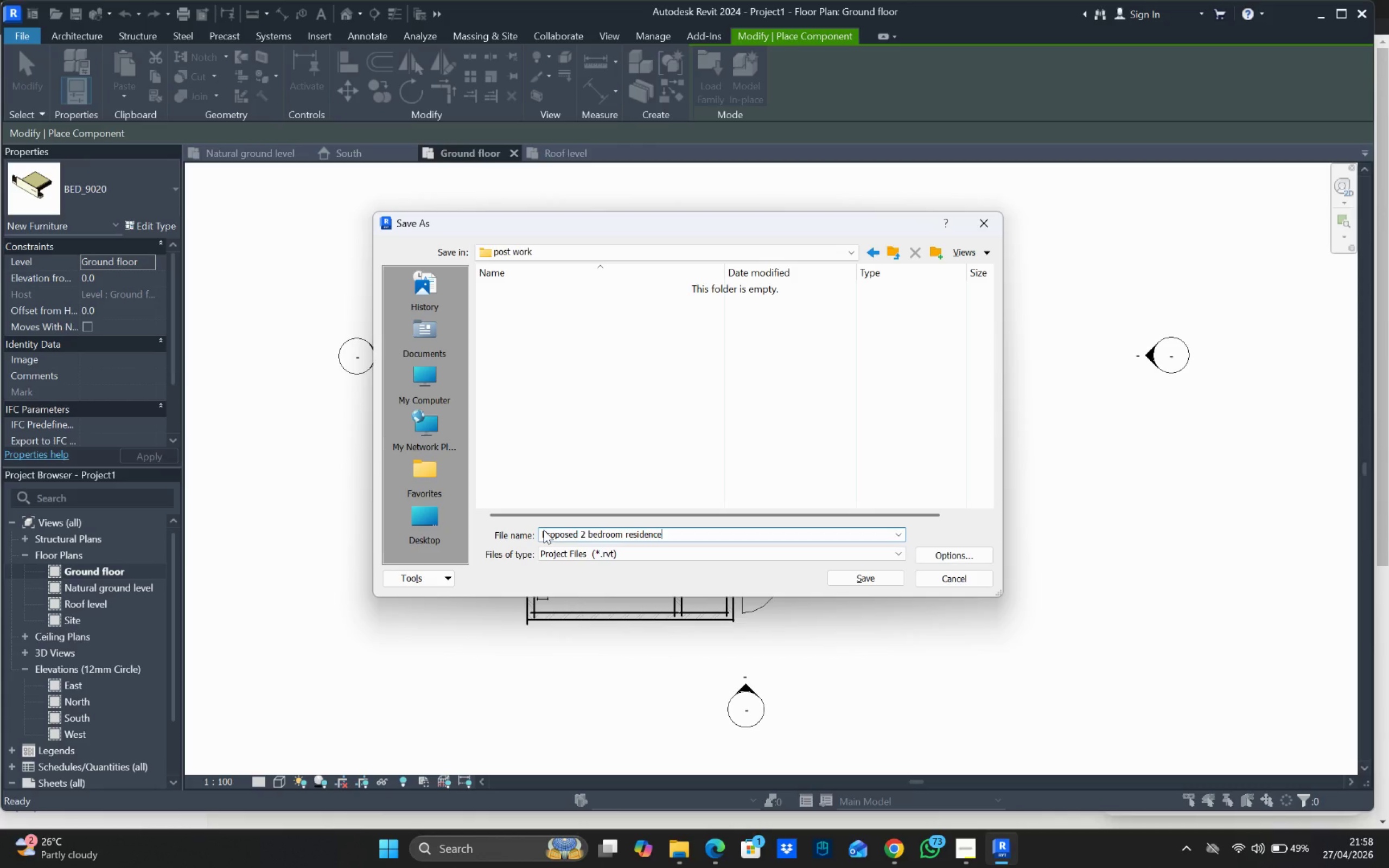 
key(Enter)
 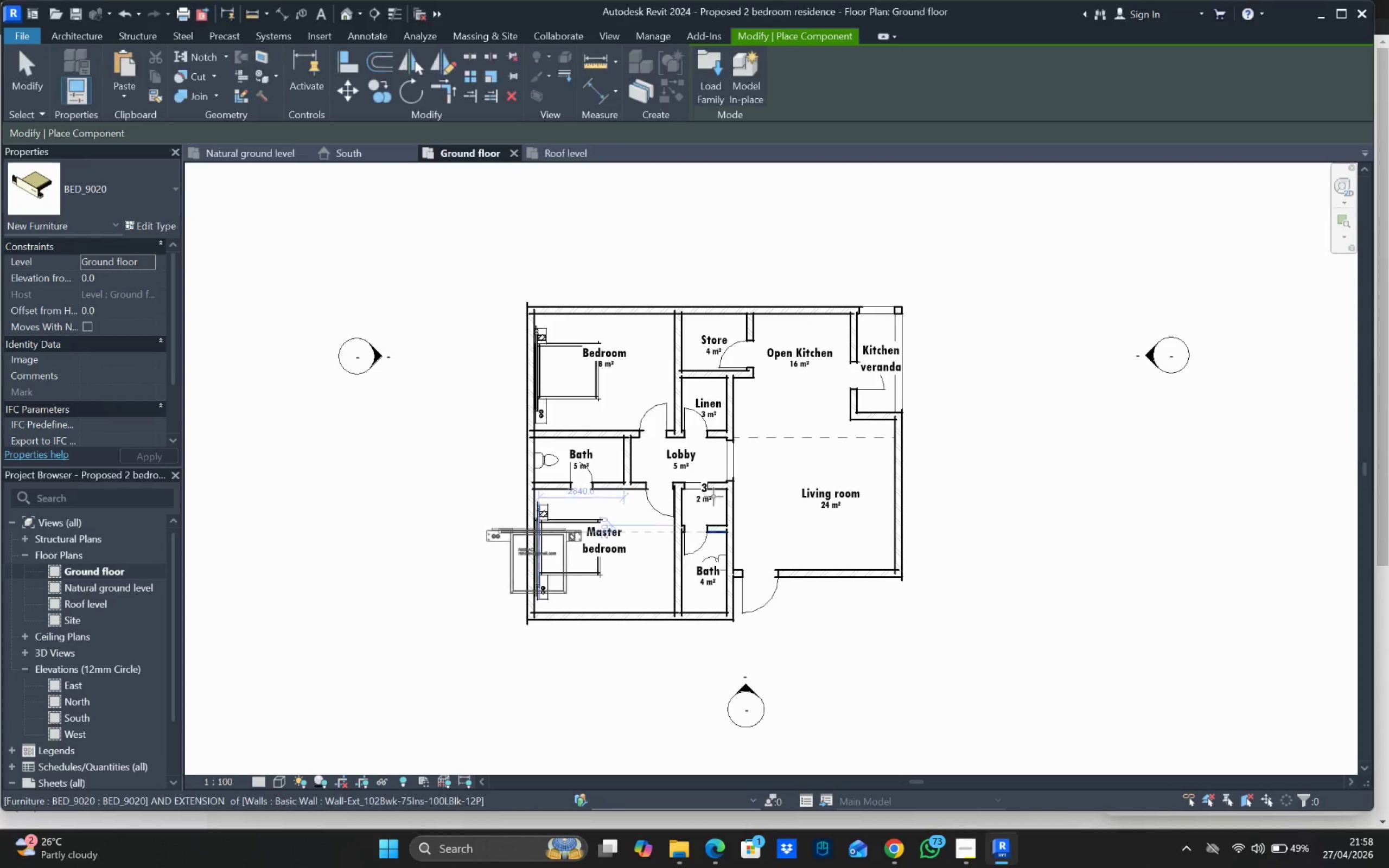 
key(Escape)
 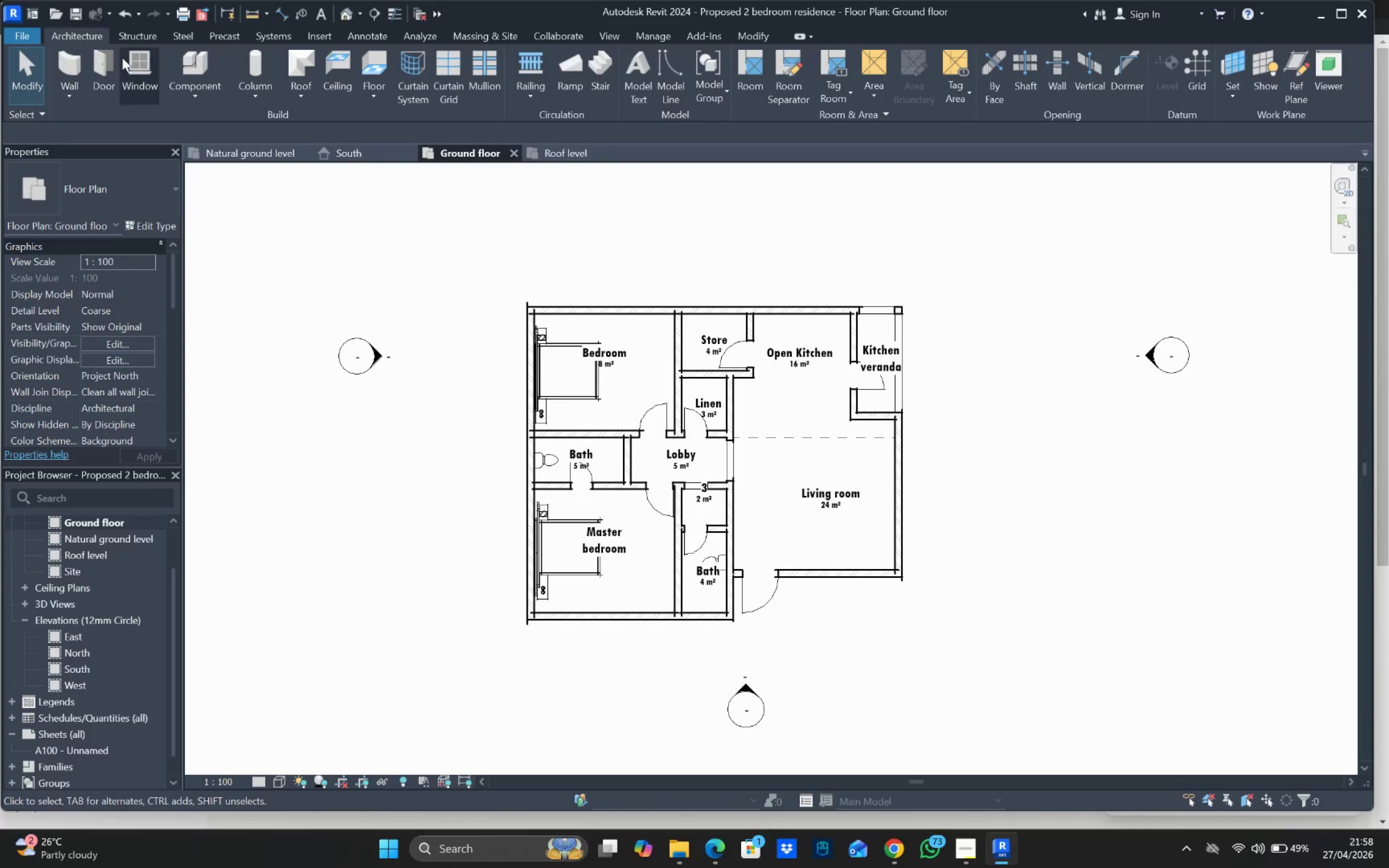 
left_click([138, 63])
 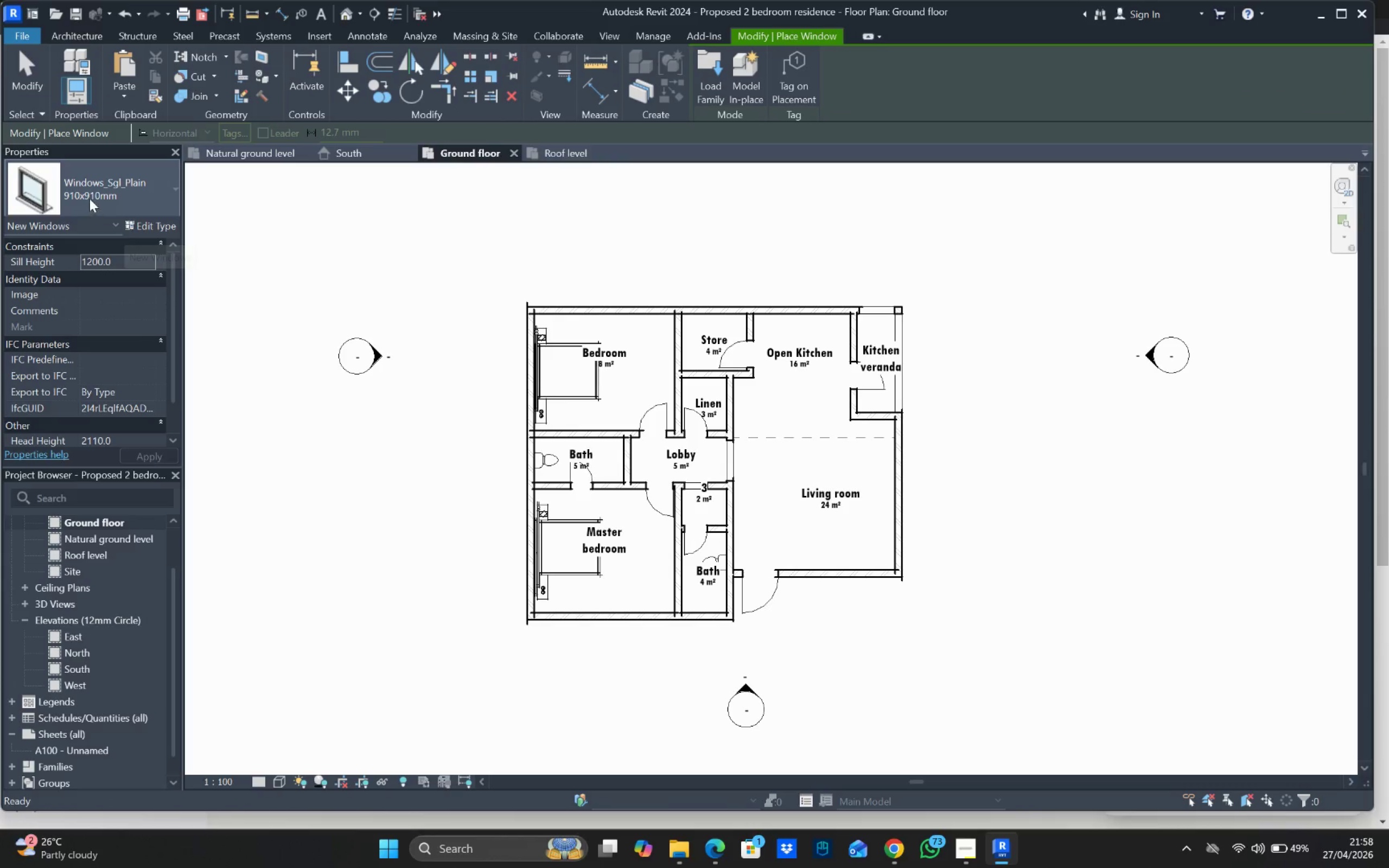 
mouse_move([155, 207])
 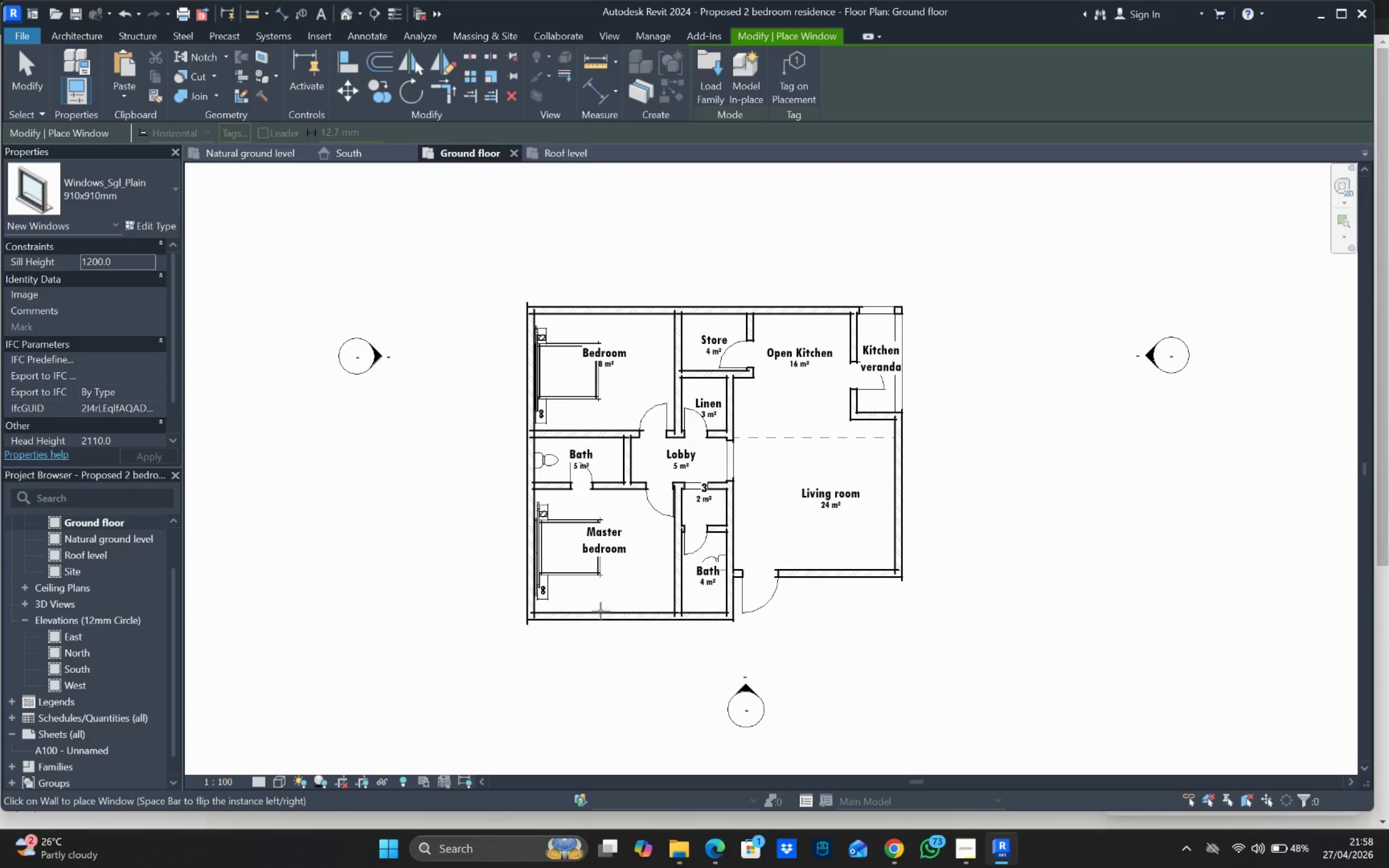 
scroll: coordinate [608, 616], scroll_direction: up, amount: 7.0
 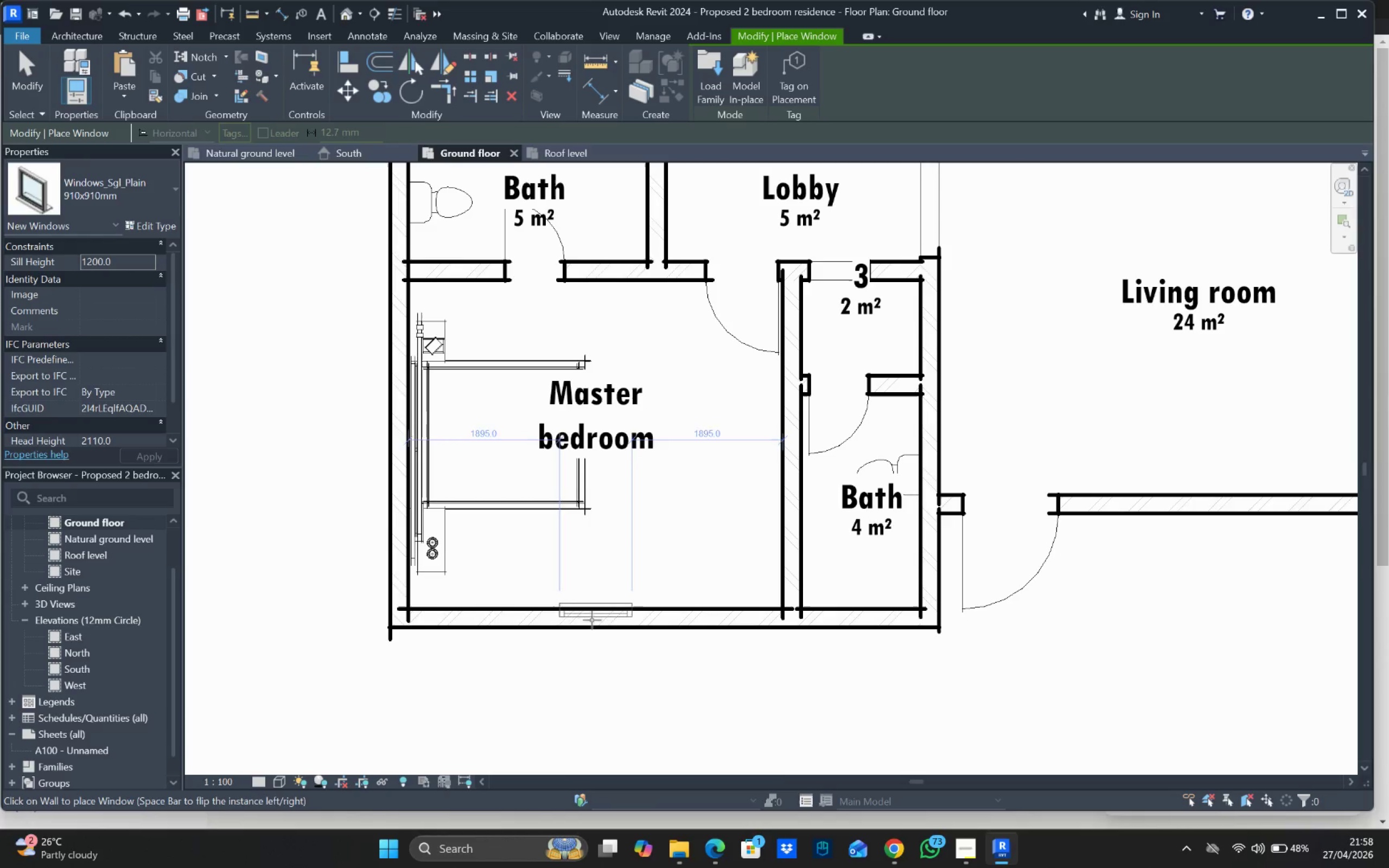 
left_click([154, 227])
 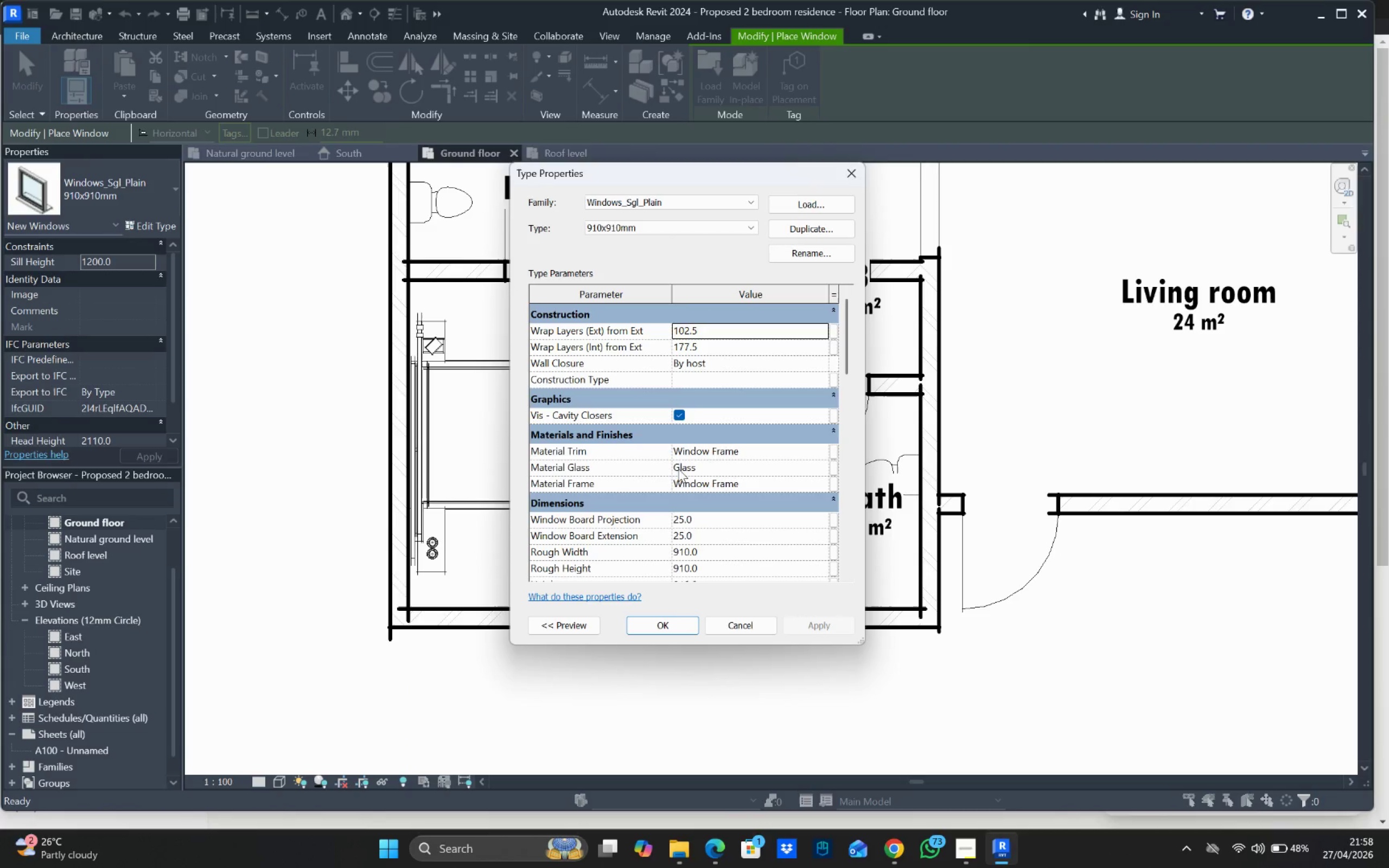 
wait(6.89)
 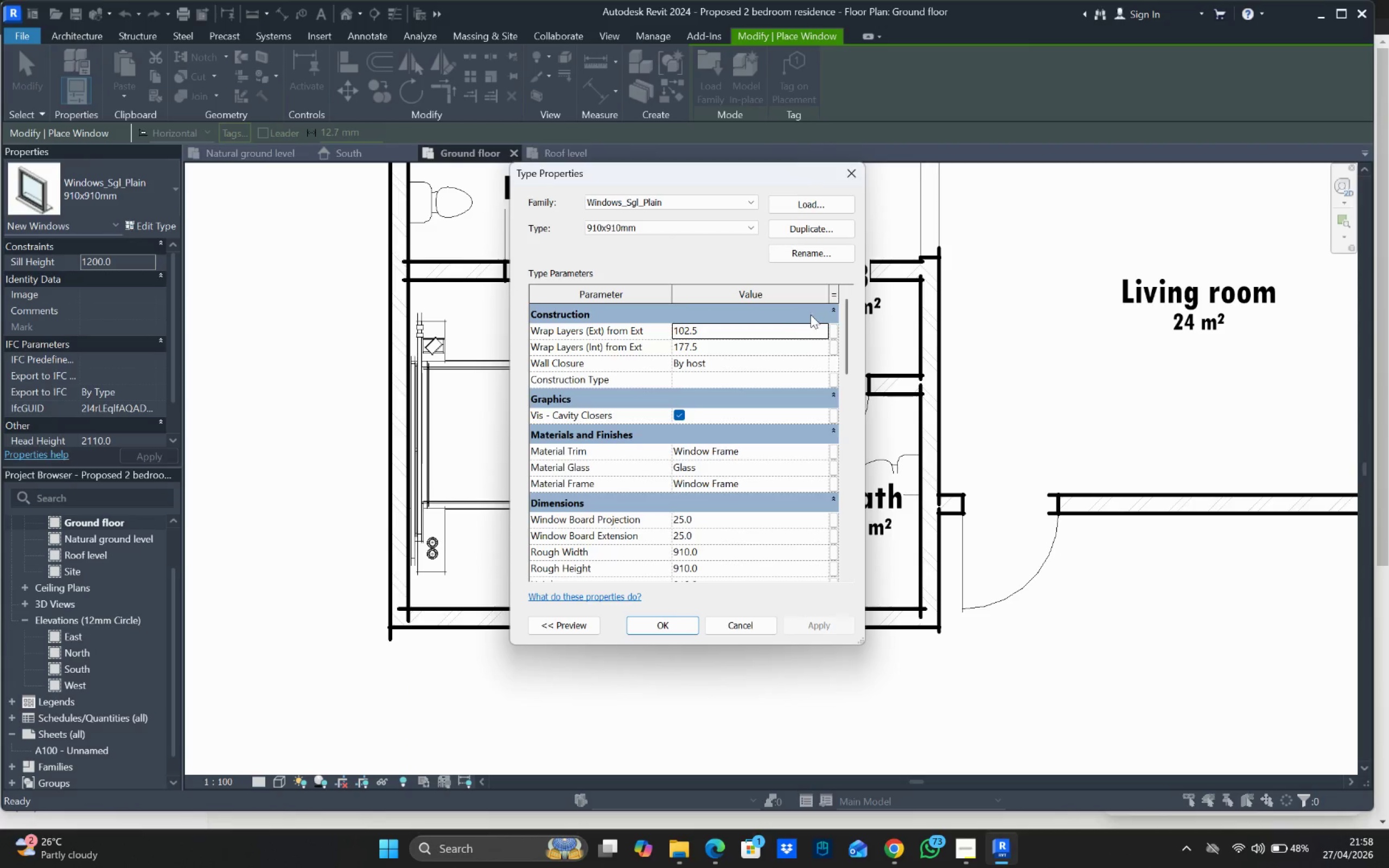 
scroll: coordinate [684, 521], scroll_direction: down, amount: 2.0
 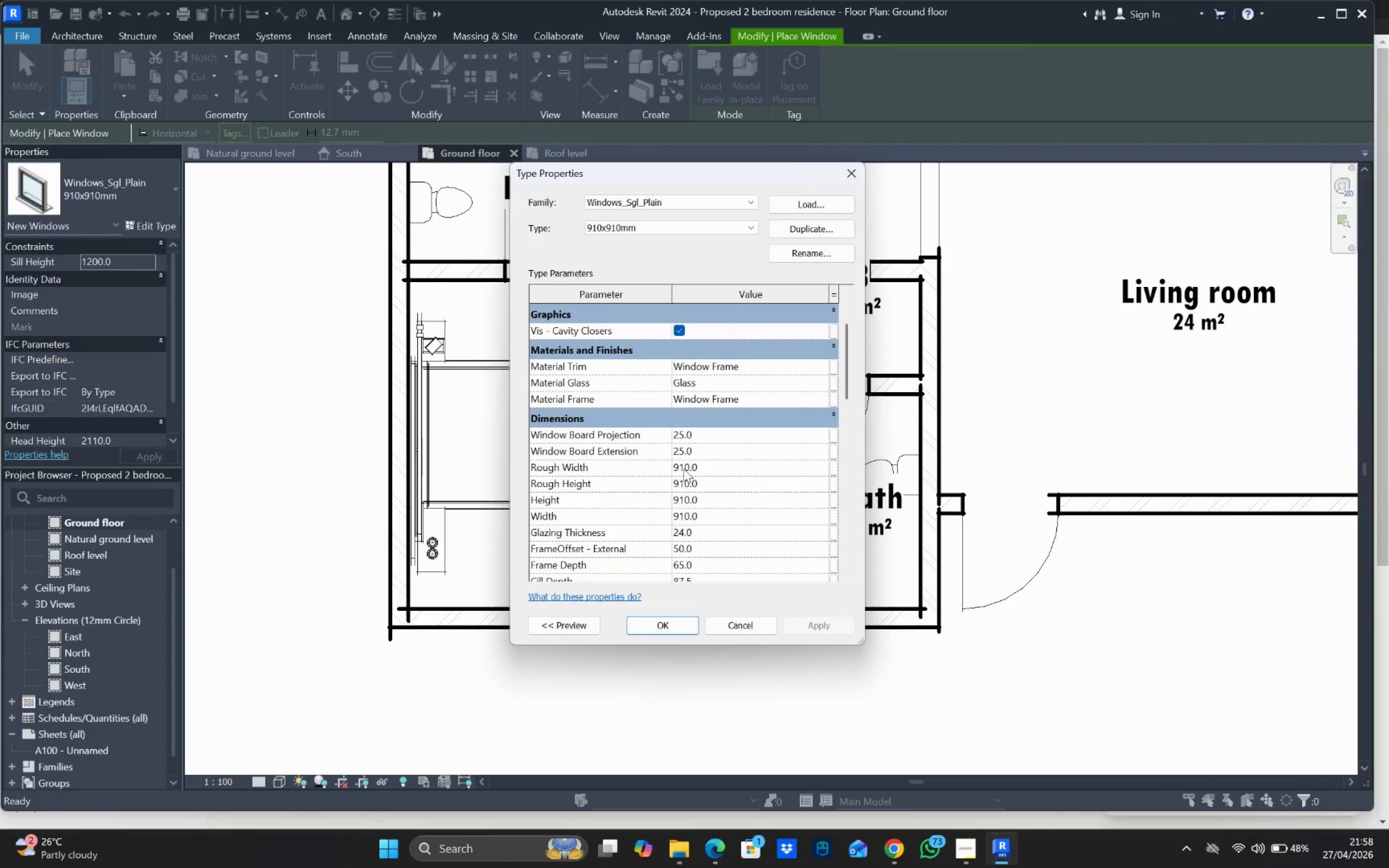 
double_click([684, 469])
 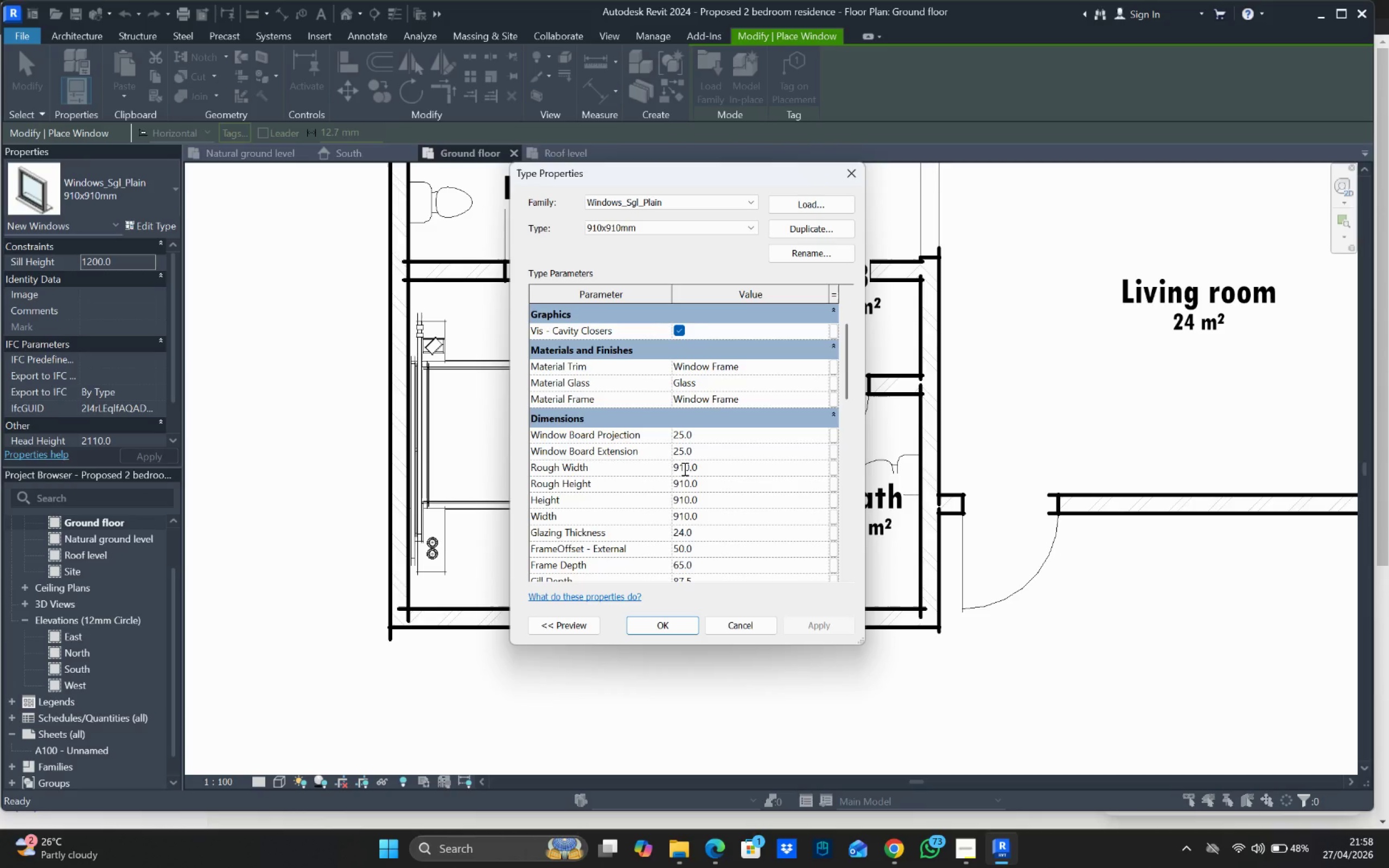 
double_click([684, 469])
 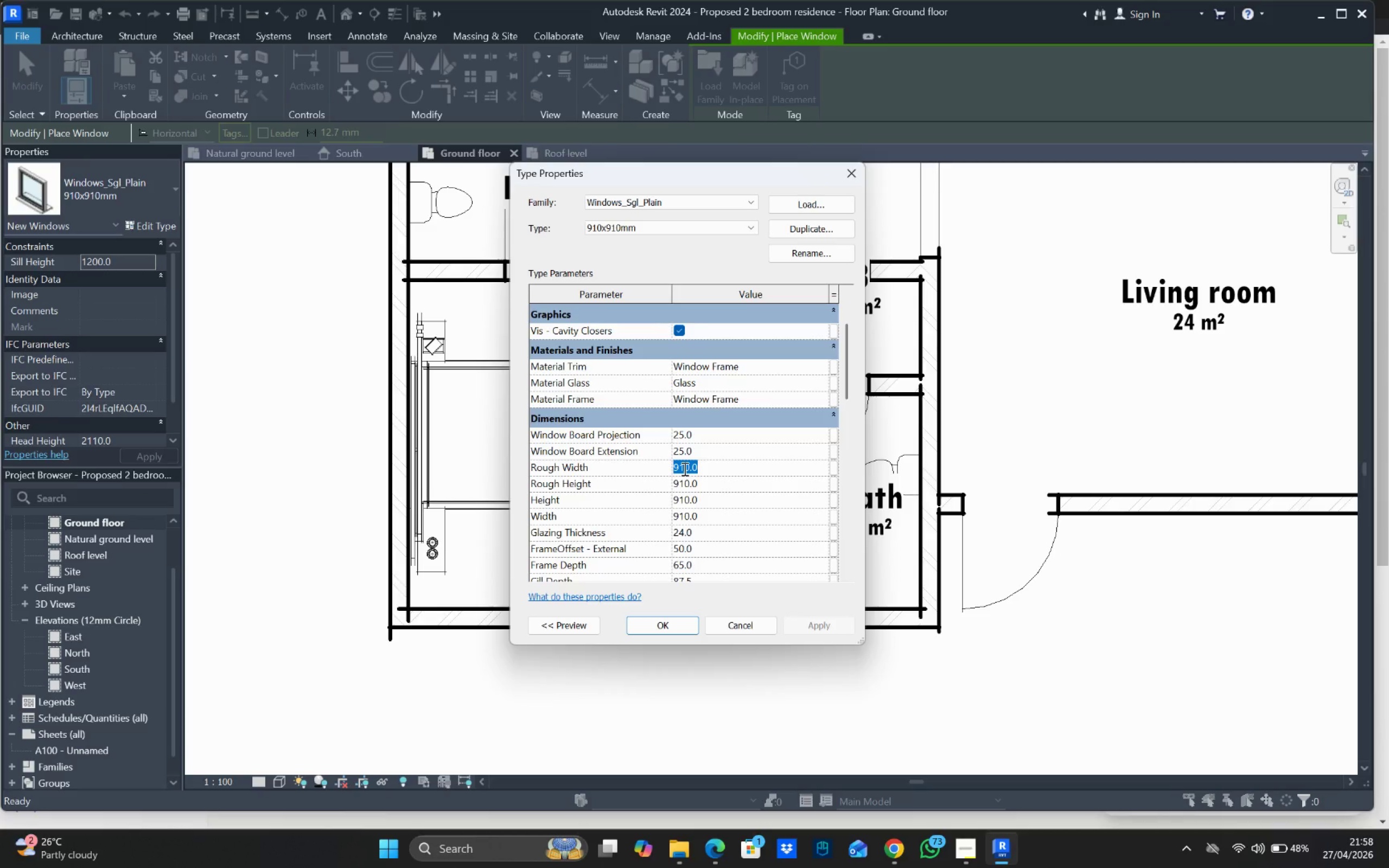 
type(1200)
 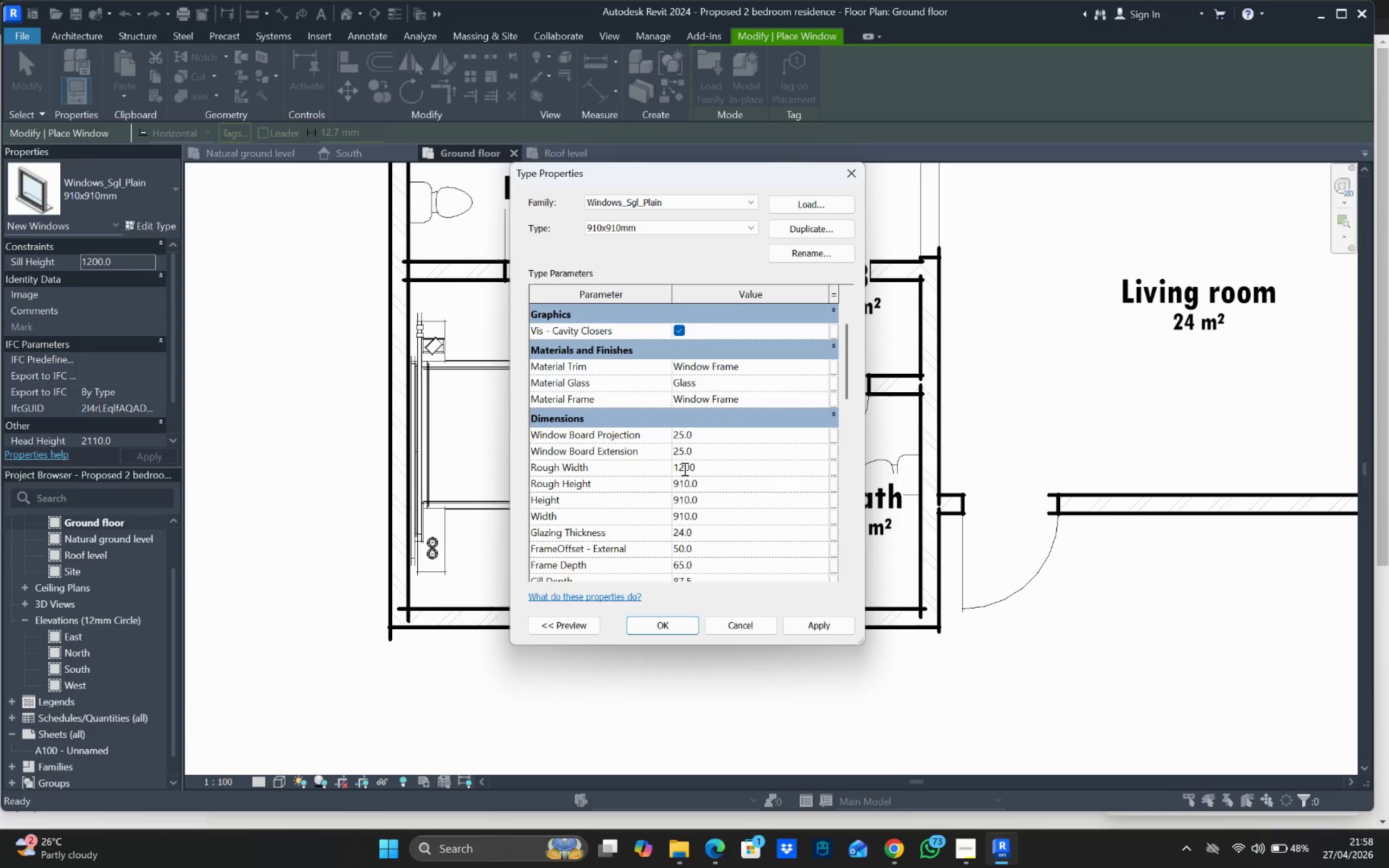 
key(Enter)
 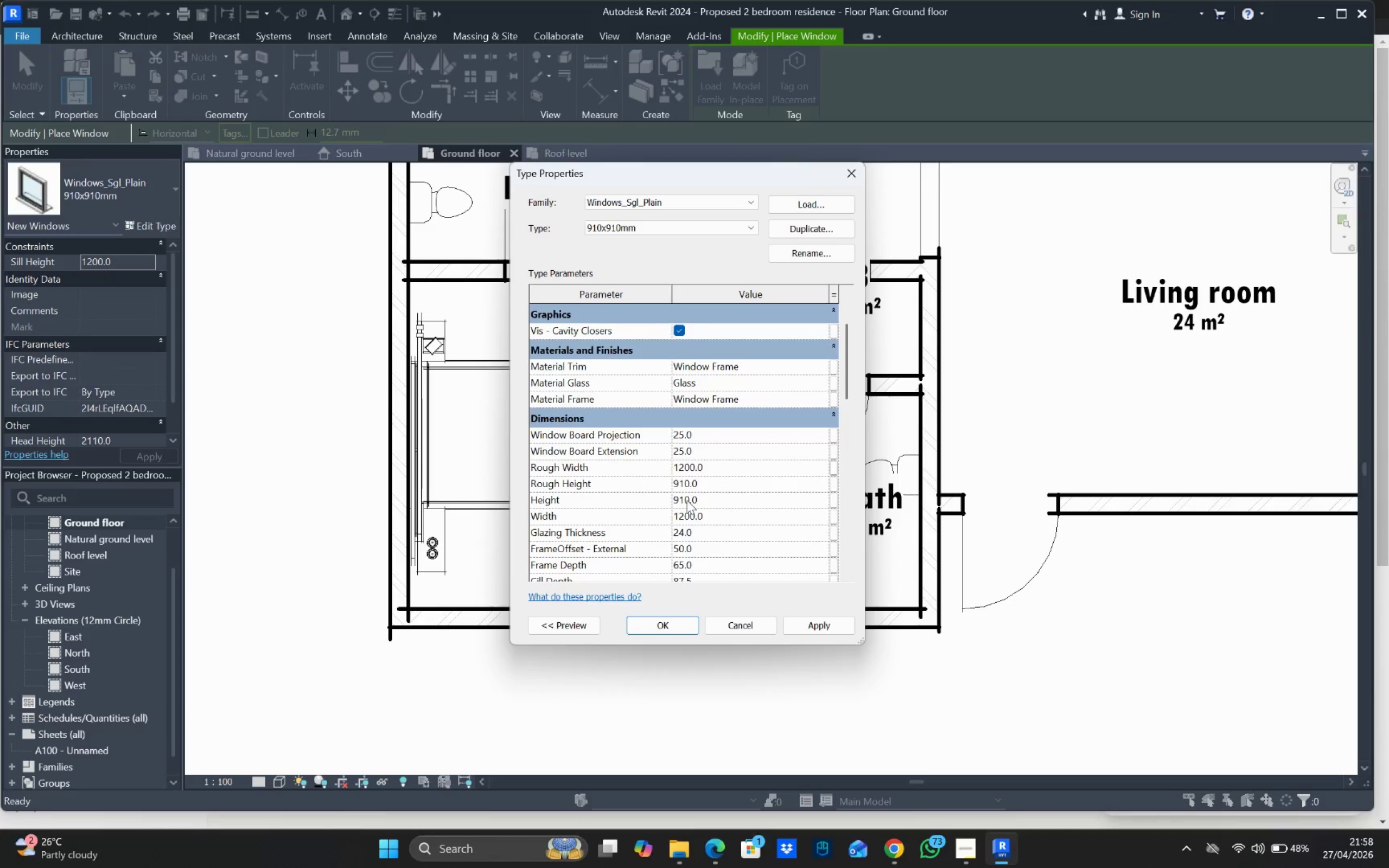 
double_click([687, 500])
 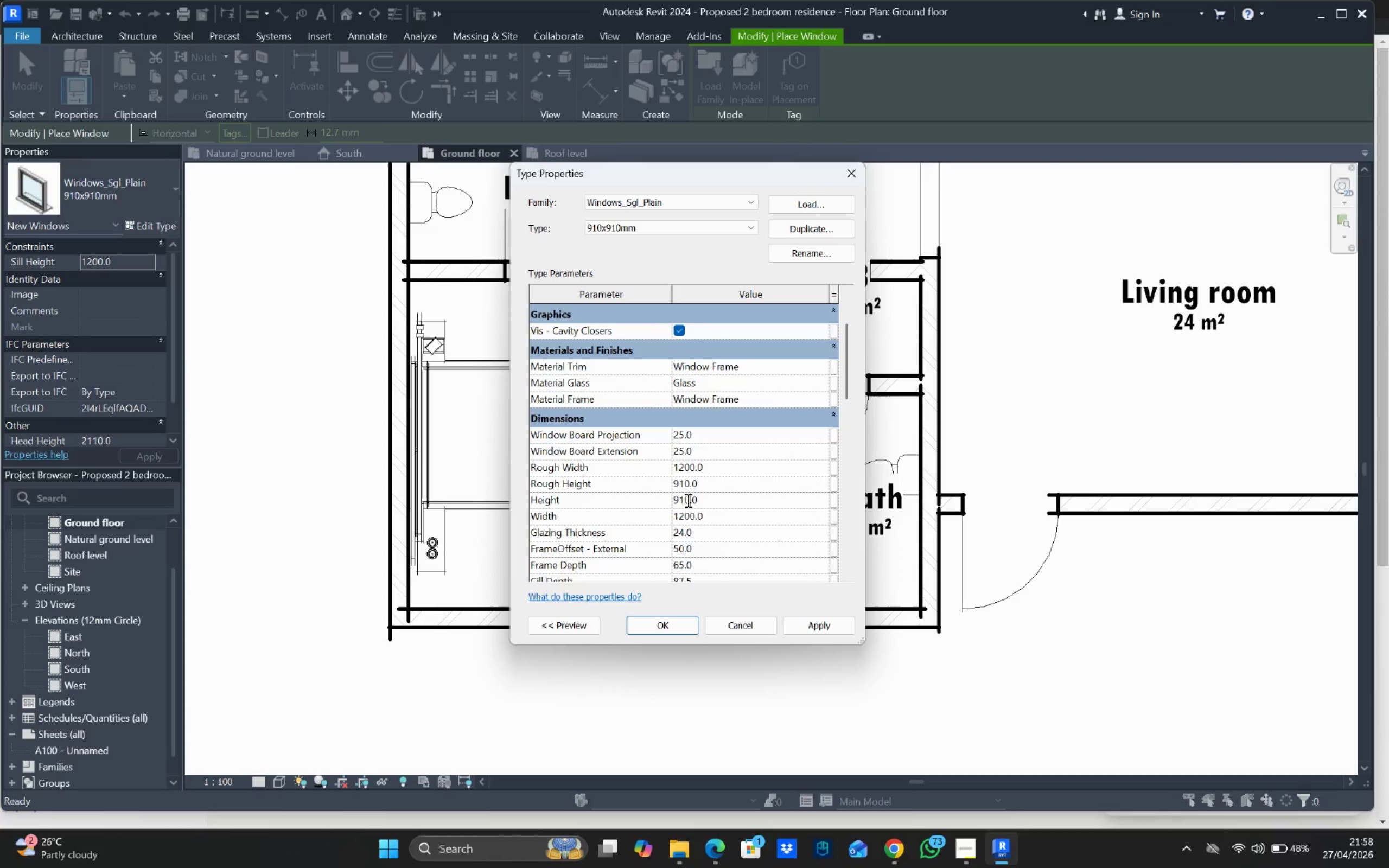 
triple_click([687, 500])
 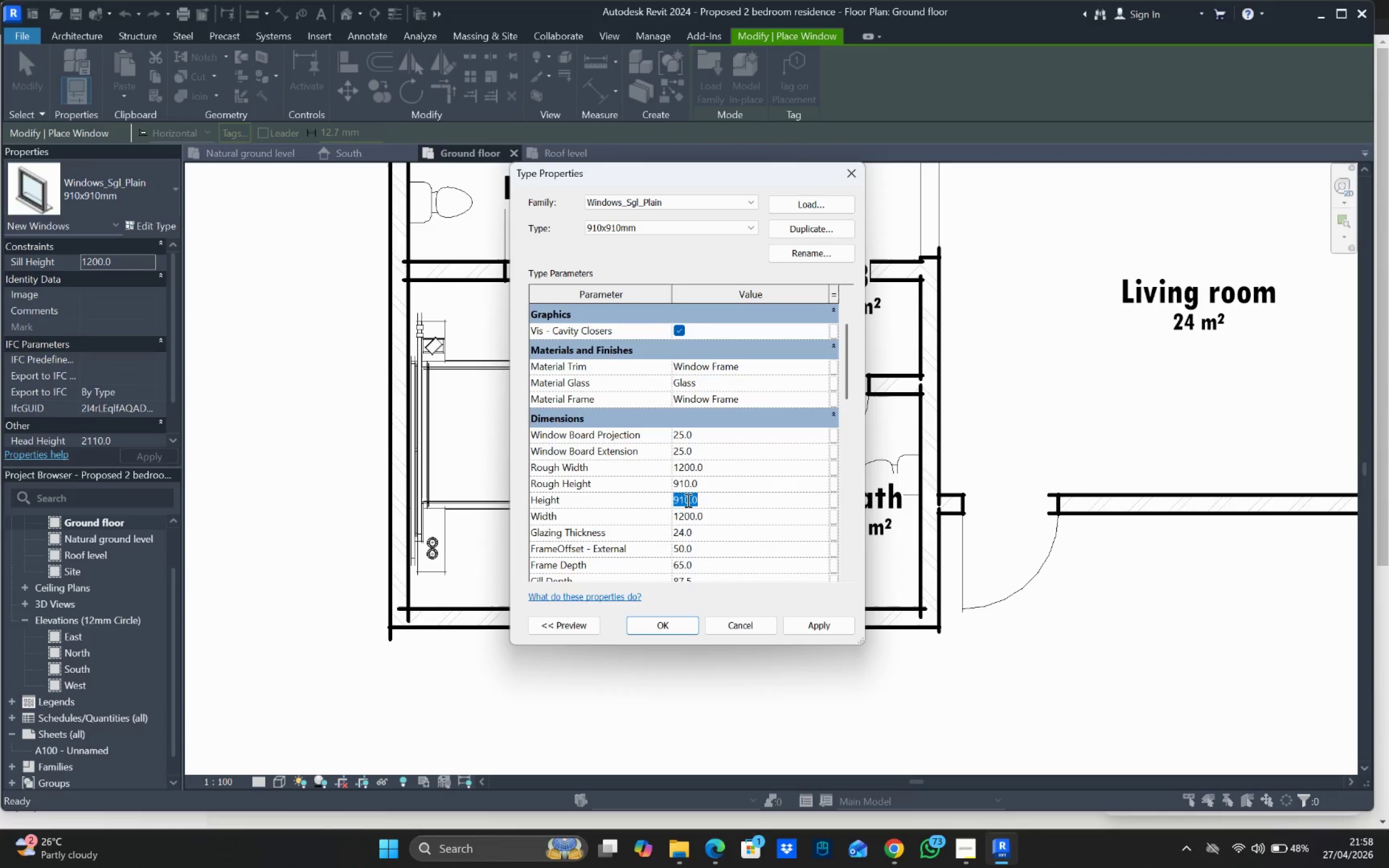 
type(1800)
 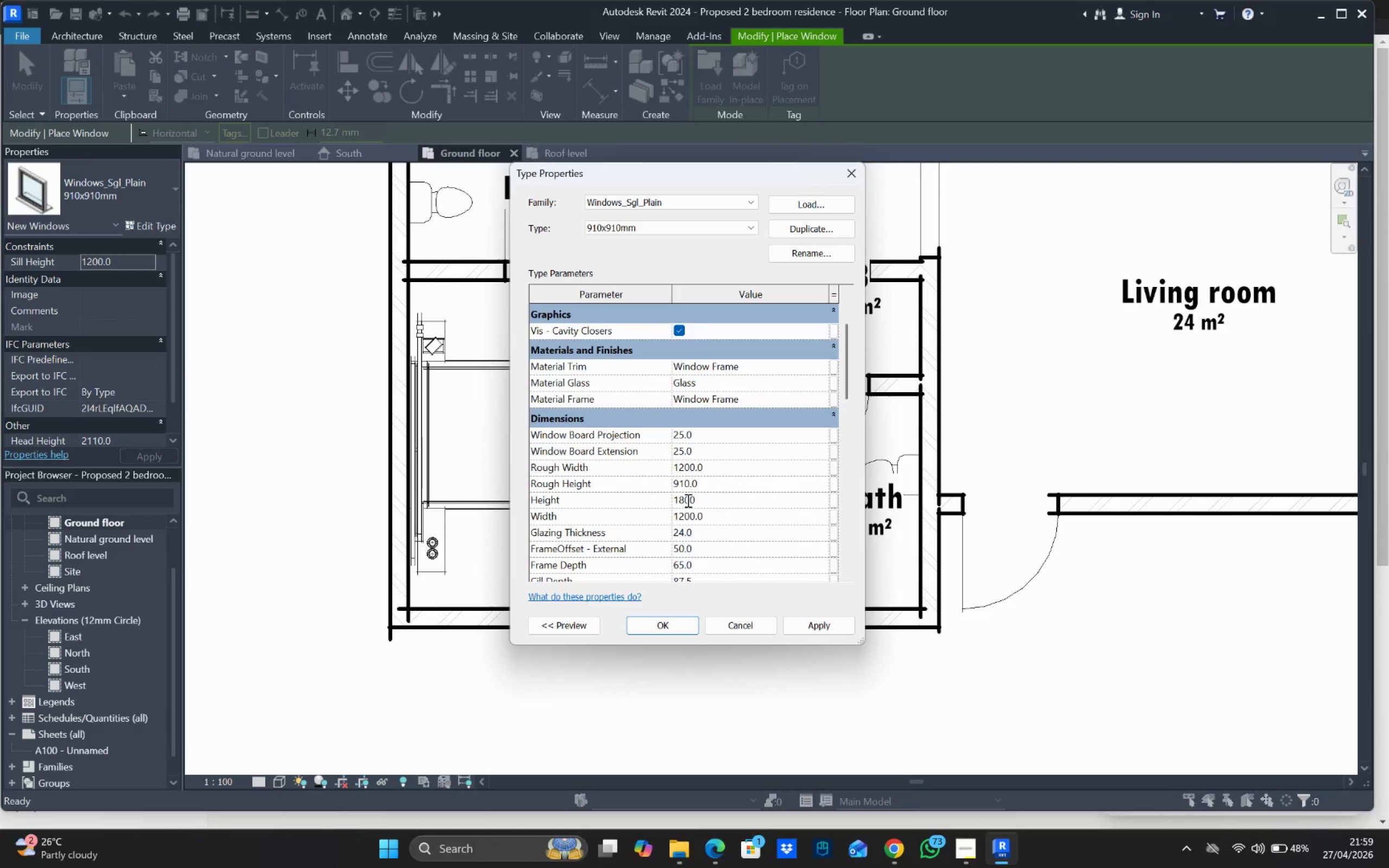 
key(Enter)
 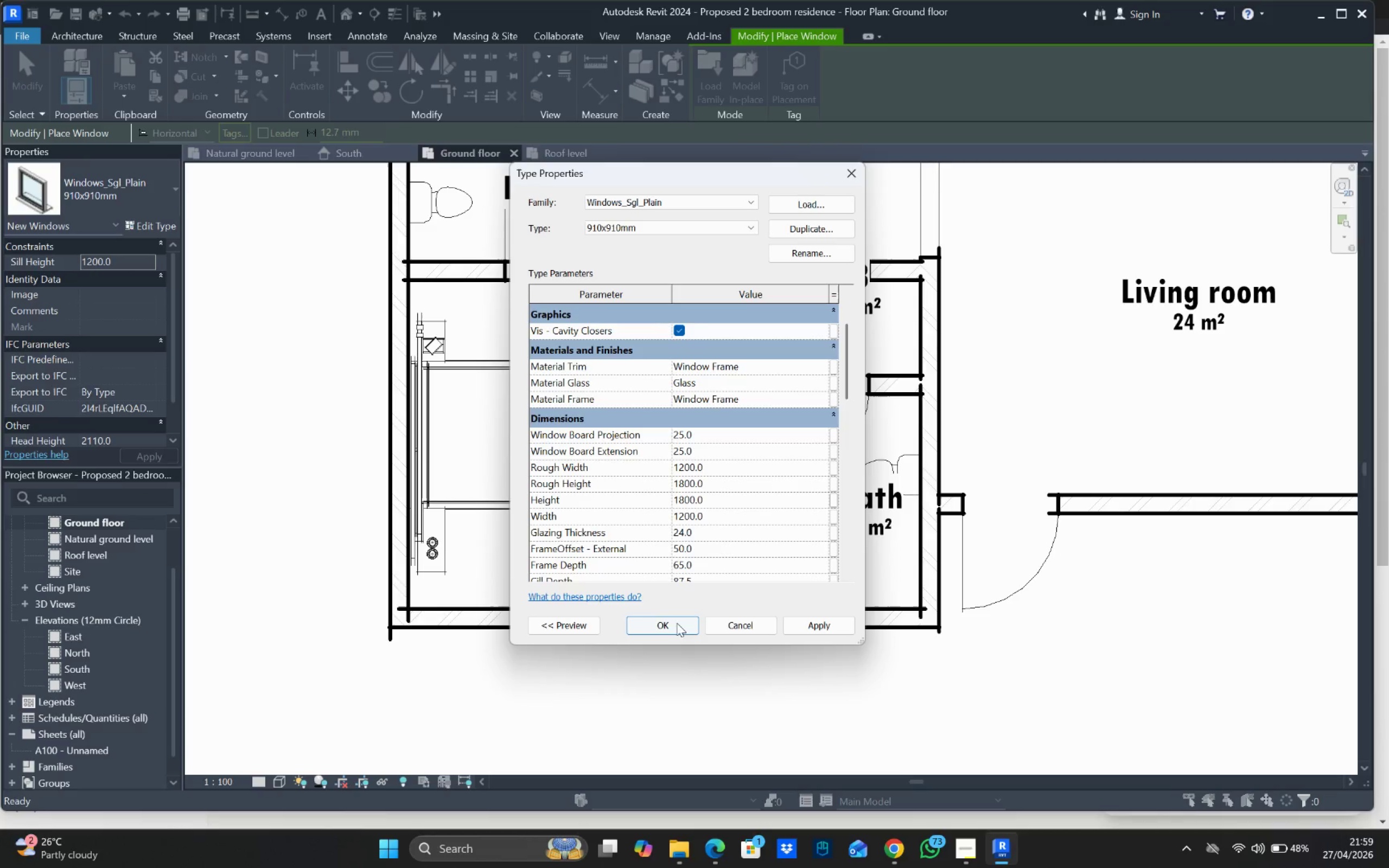 
left_click([667, 622])
 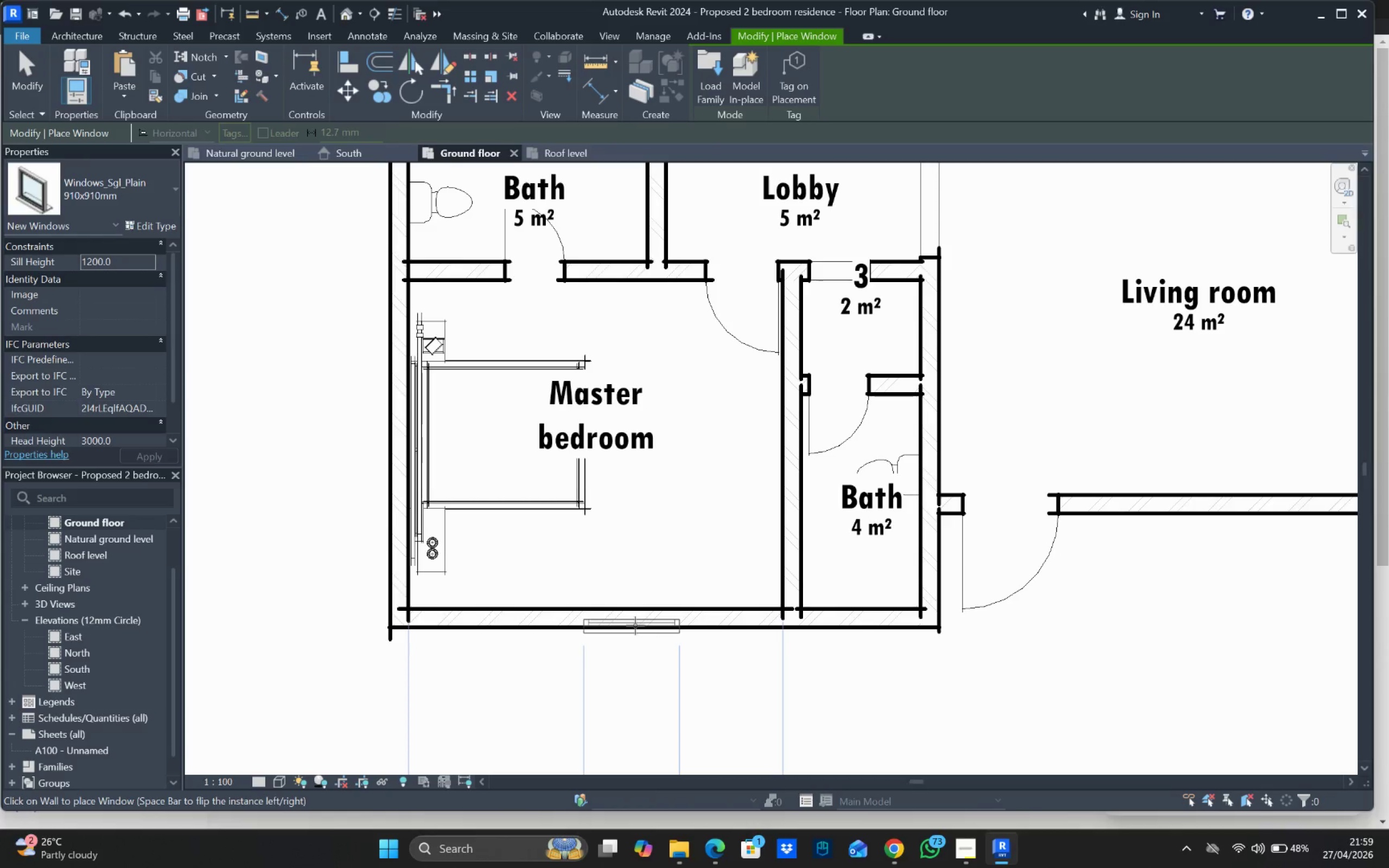 
wait(6.56)
 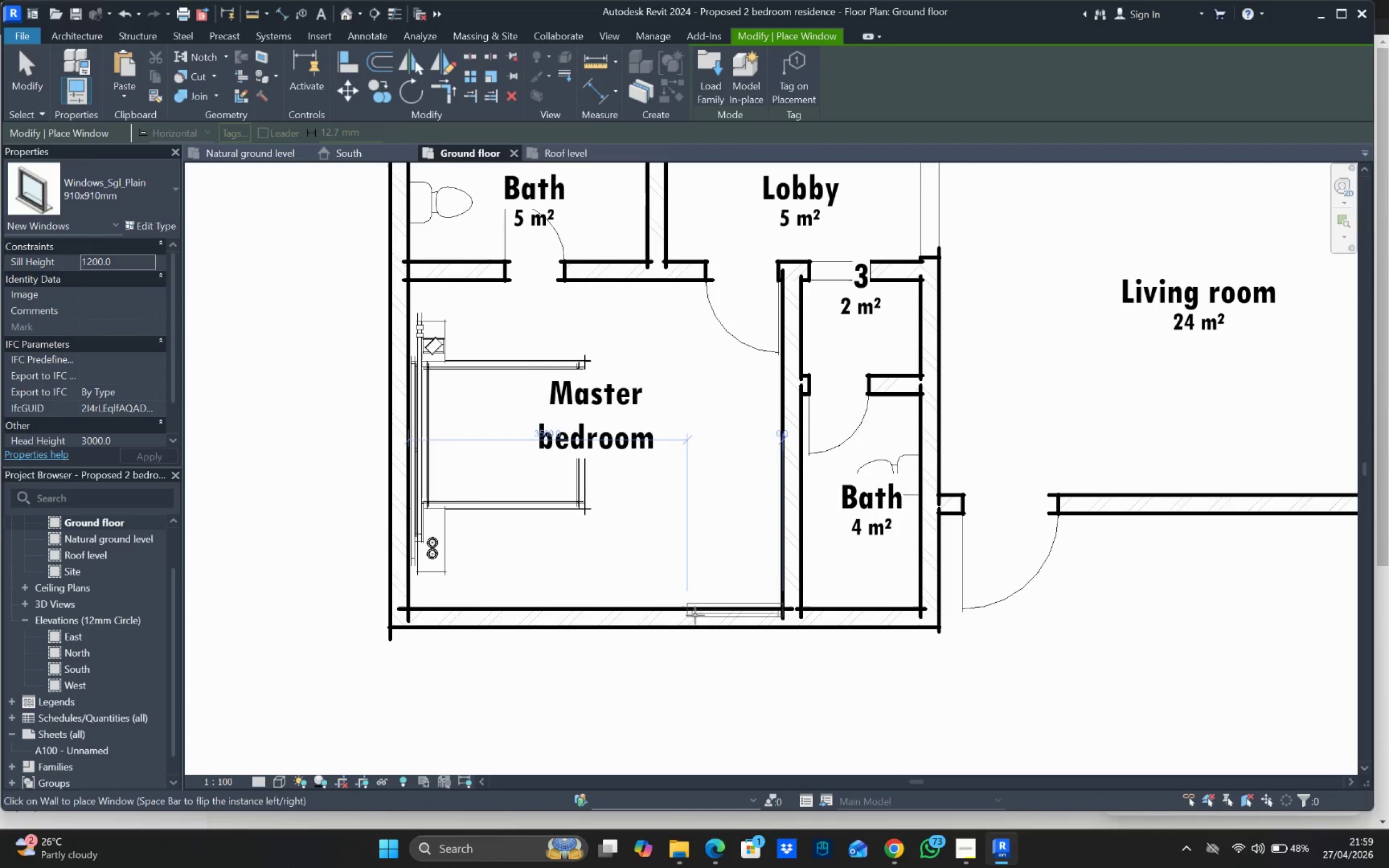 
left_click([174, 234])
 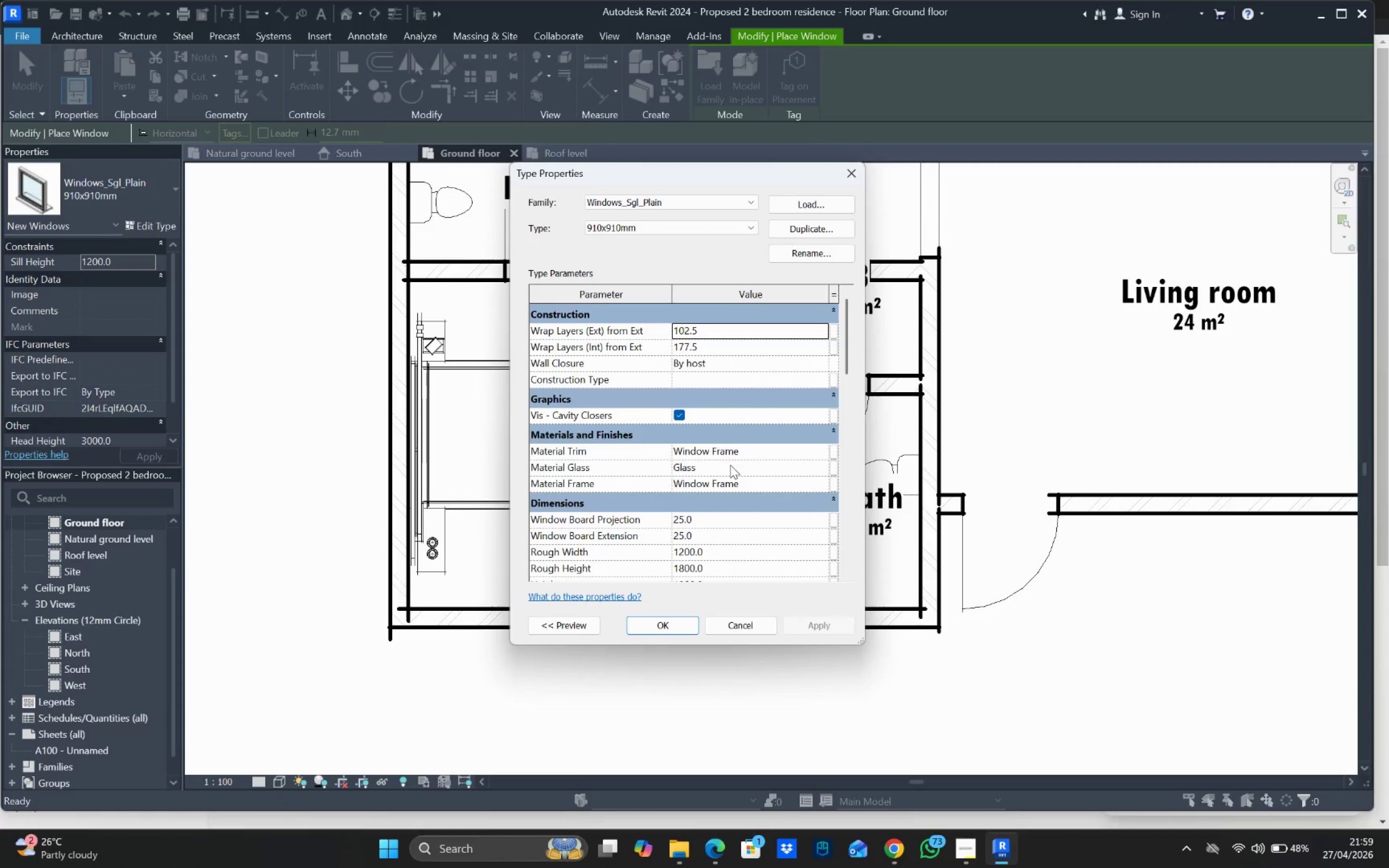 
scroll: coordinate [722, 514], scroll_direction: down, amount: 1.0
 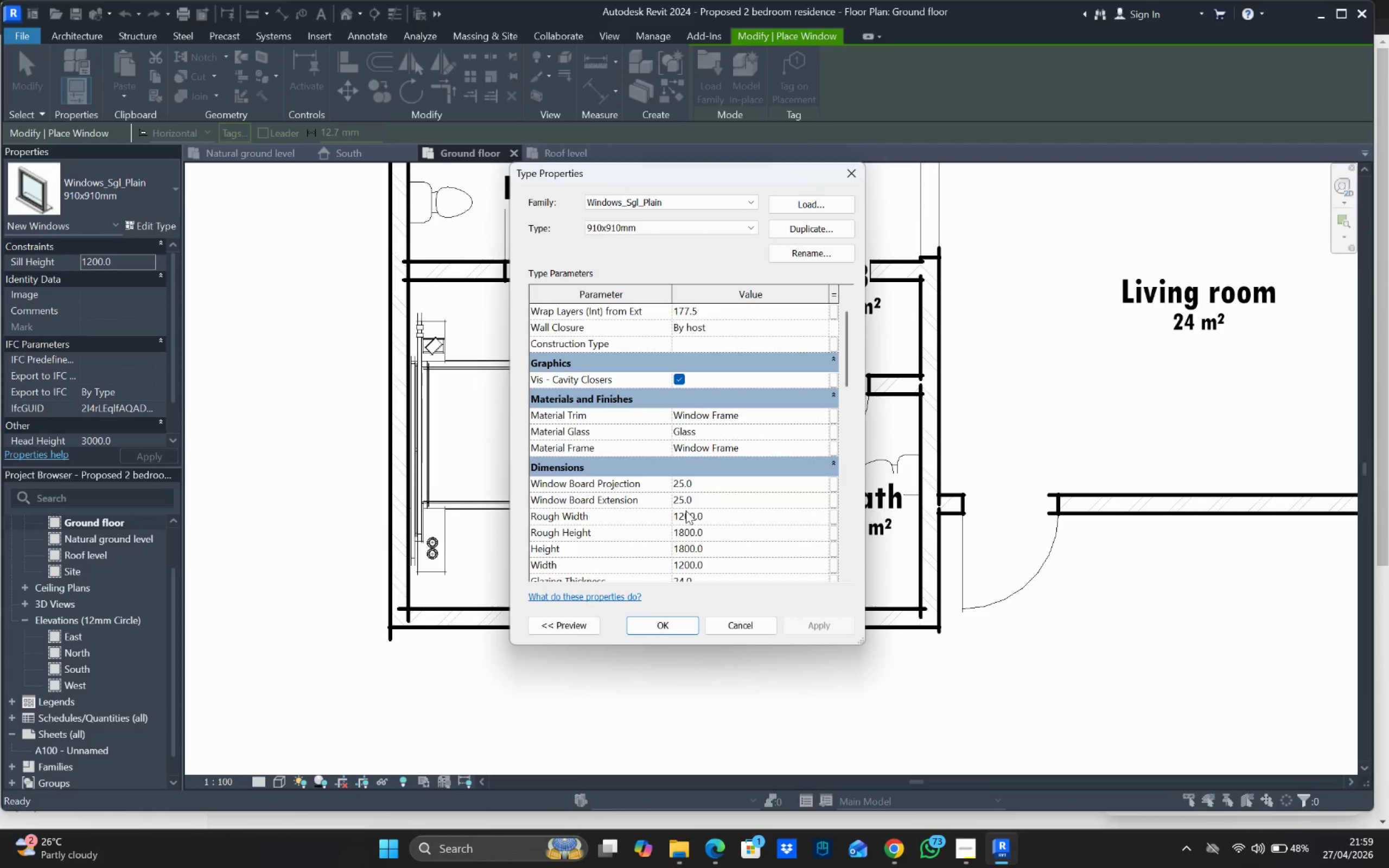 
double_click([686, 511])
 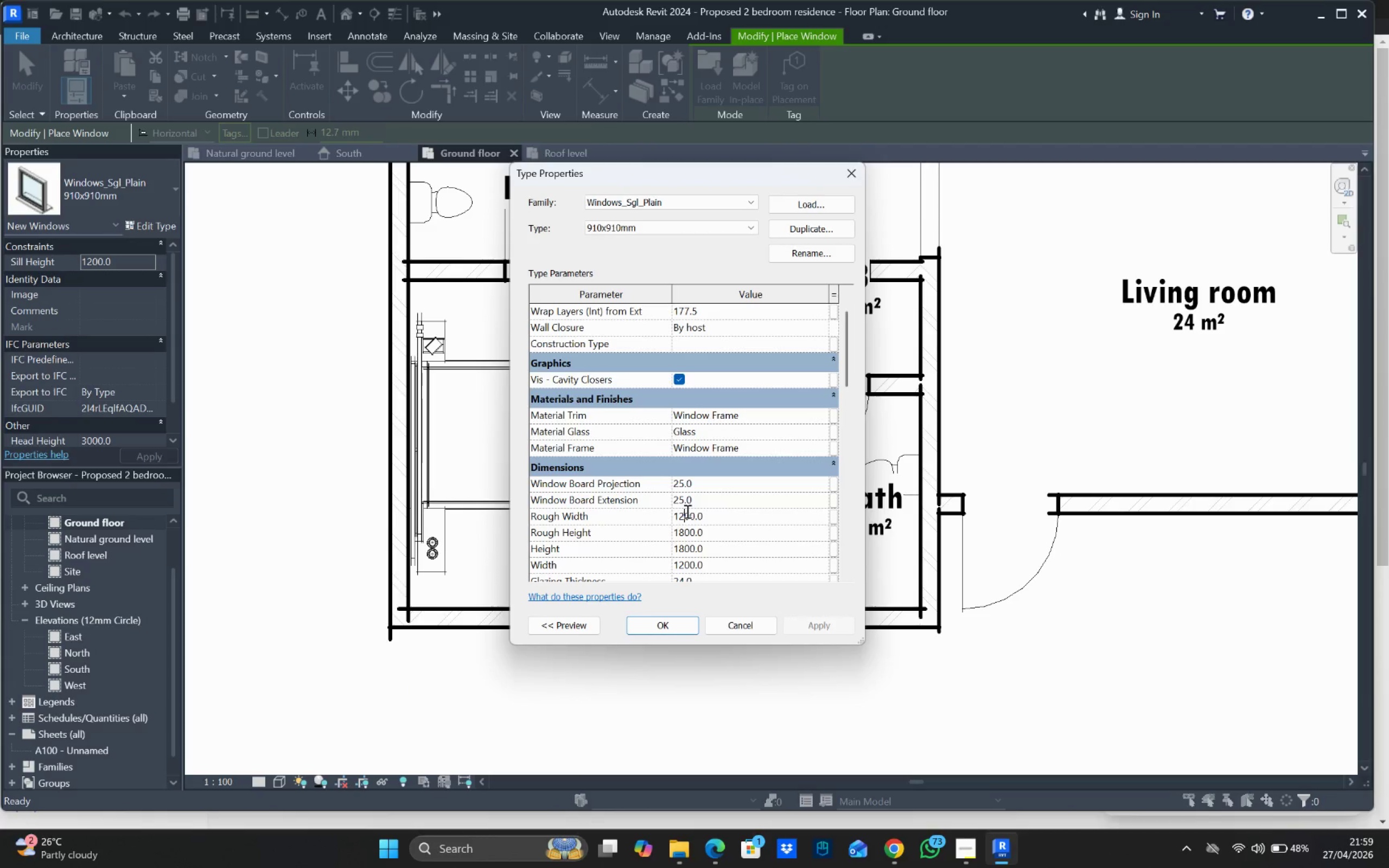 
triple_click([686, 511])
 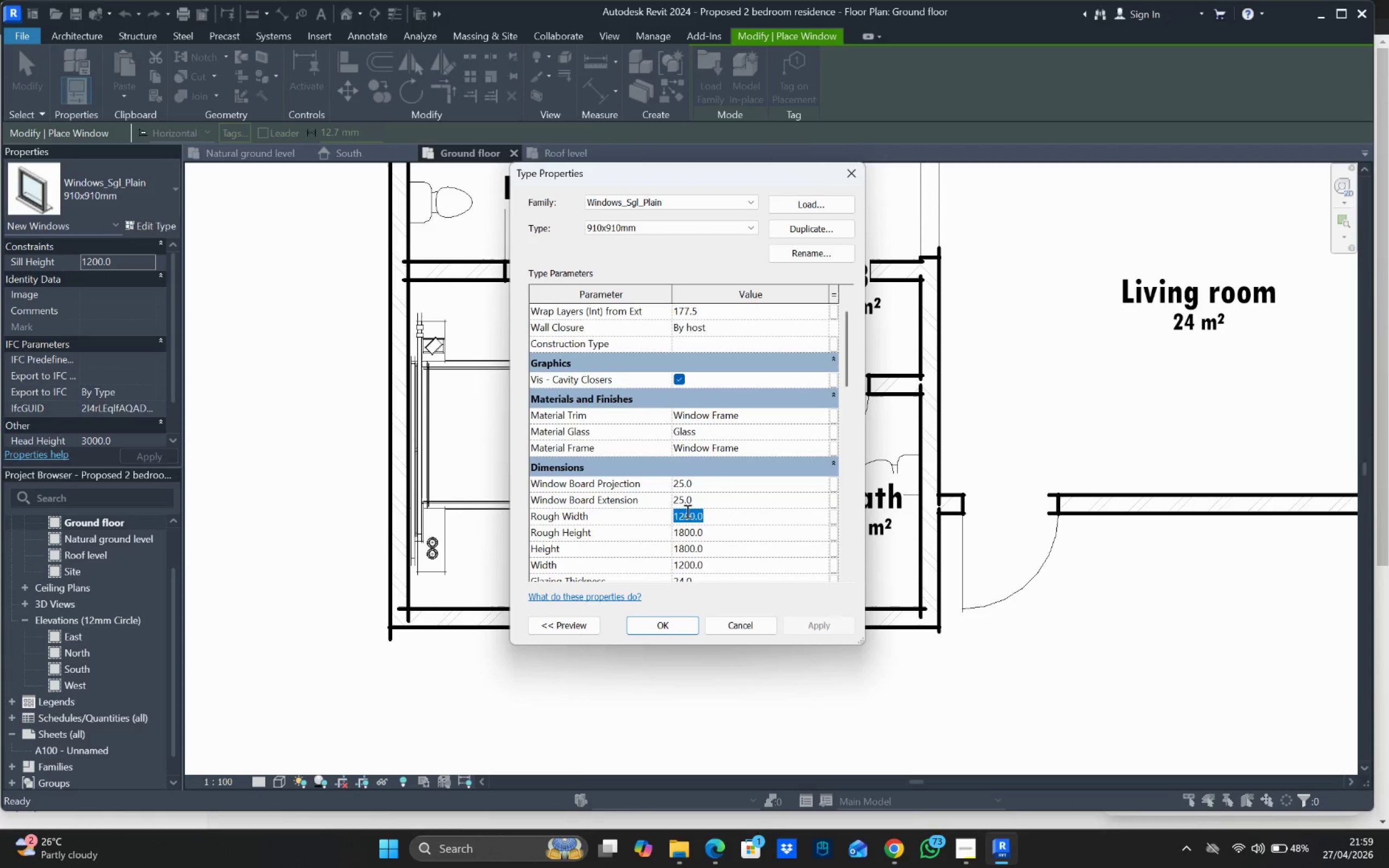 
type(1600)
 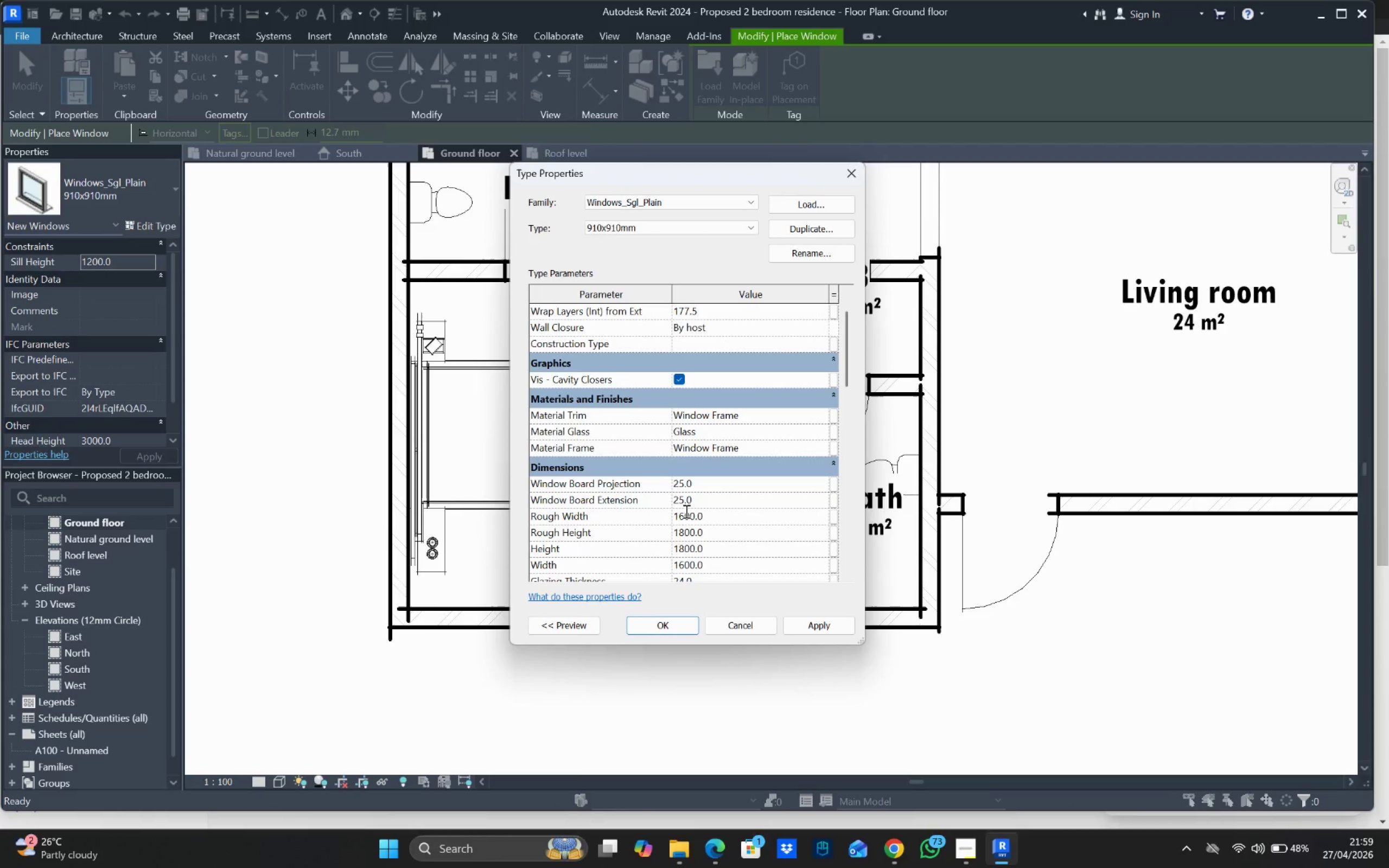 
key(Enter)
 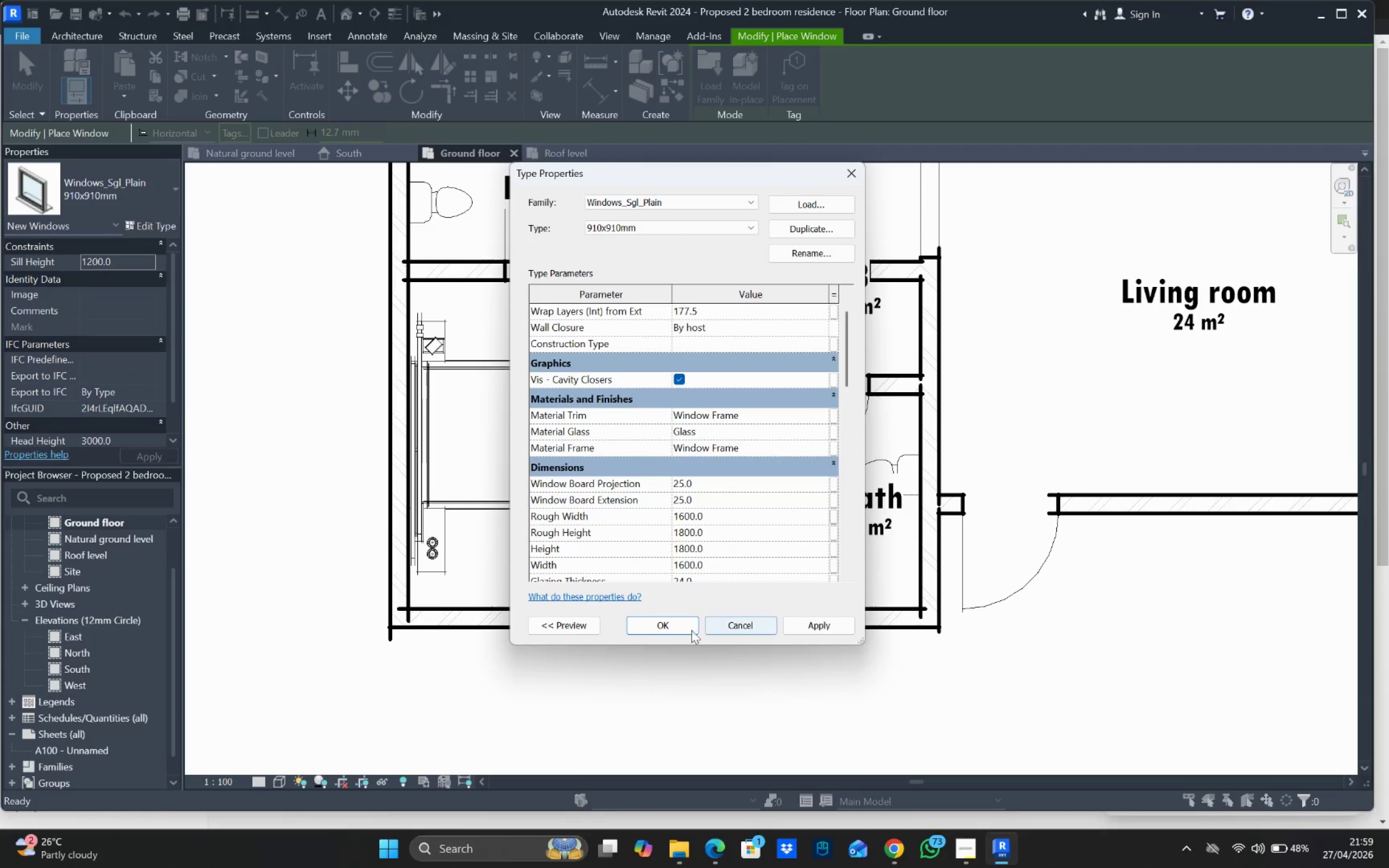 
left_click([684, 627])
 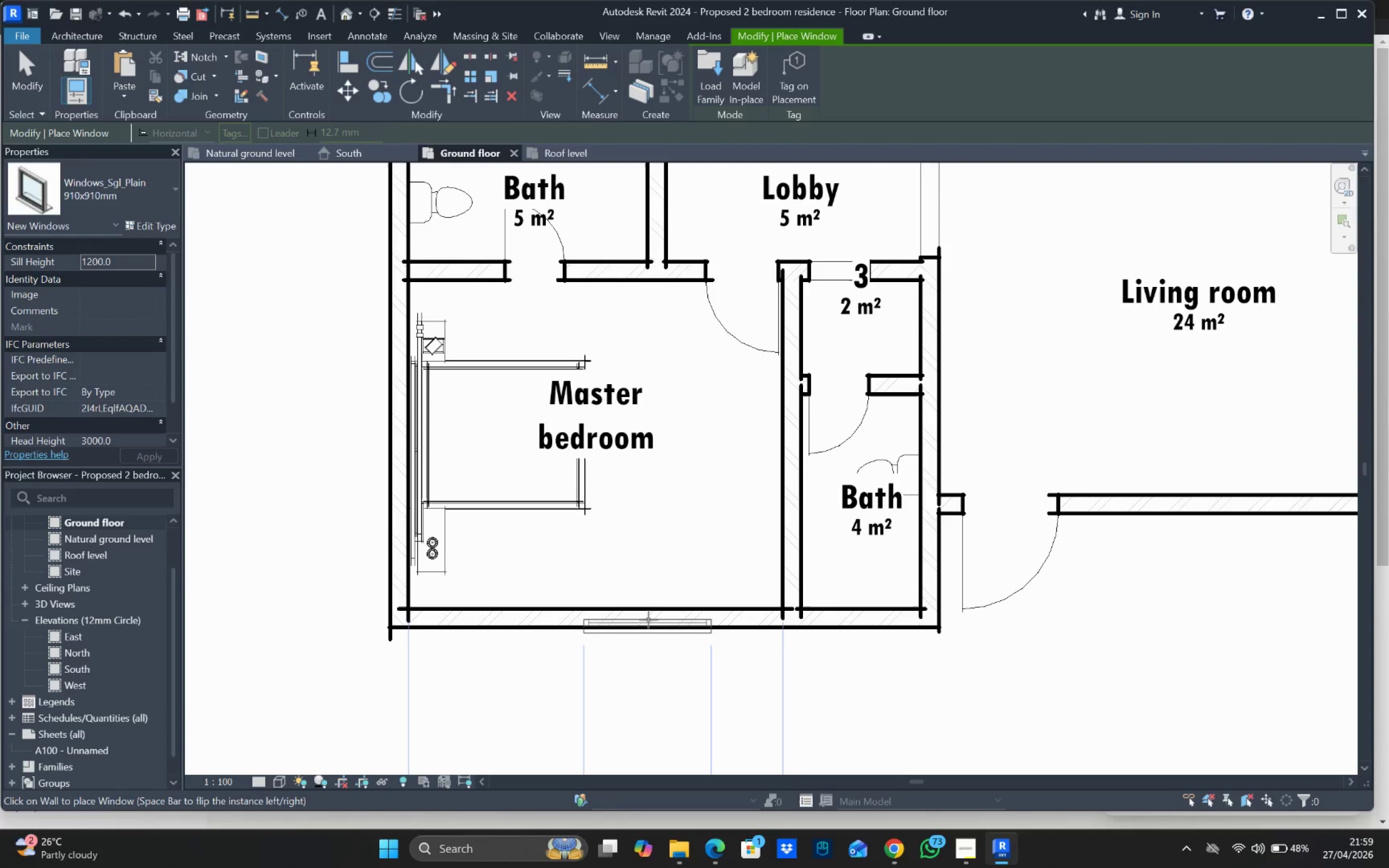 
left_click([644, 618])
 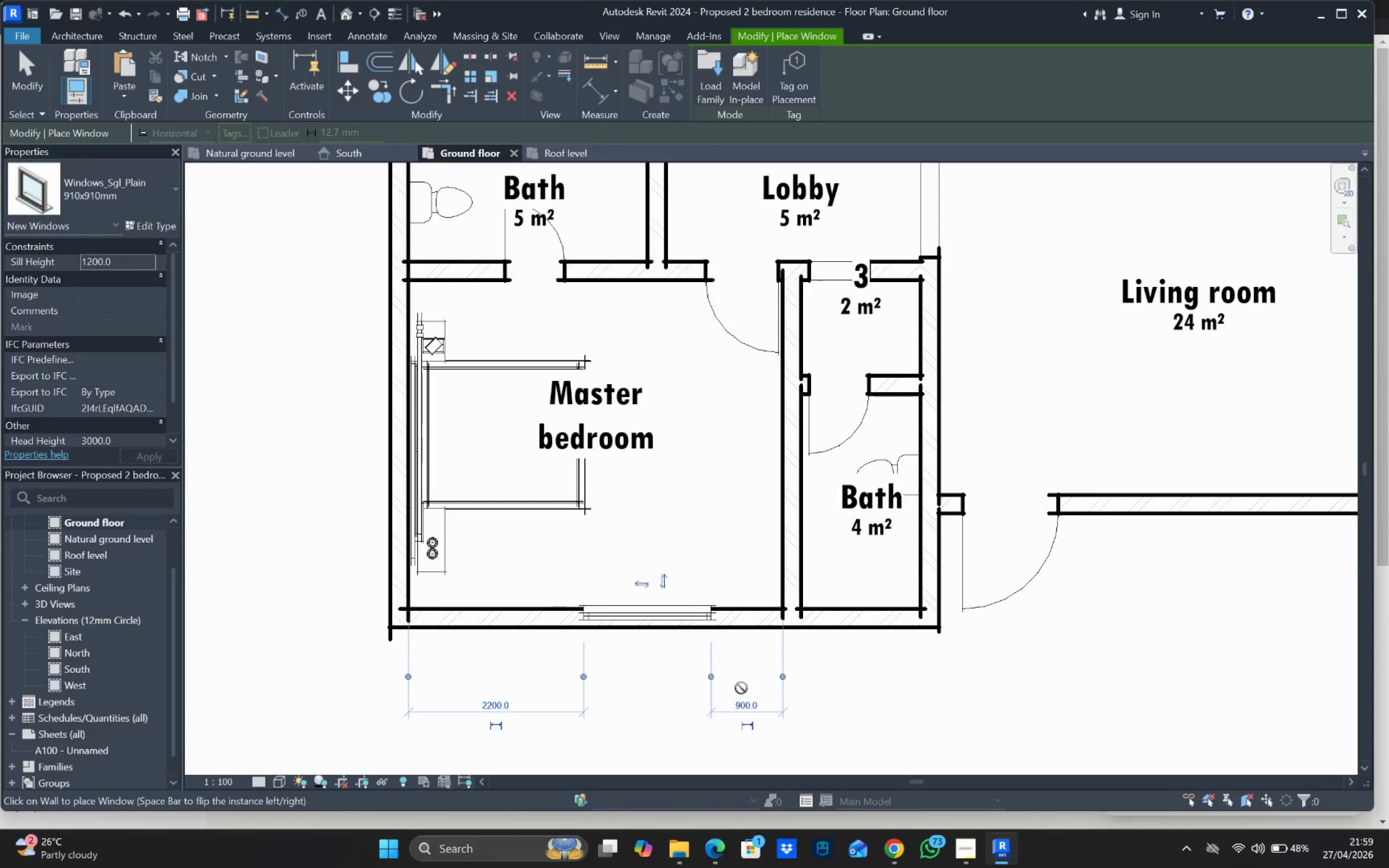 
scroll: coordinate [755, 588], scroll_direction: down, amount: 3.0
 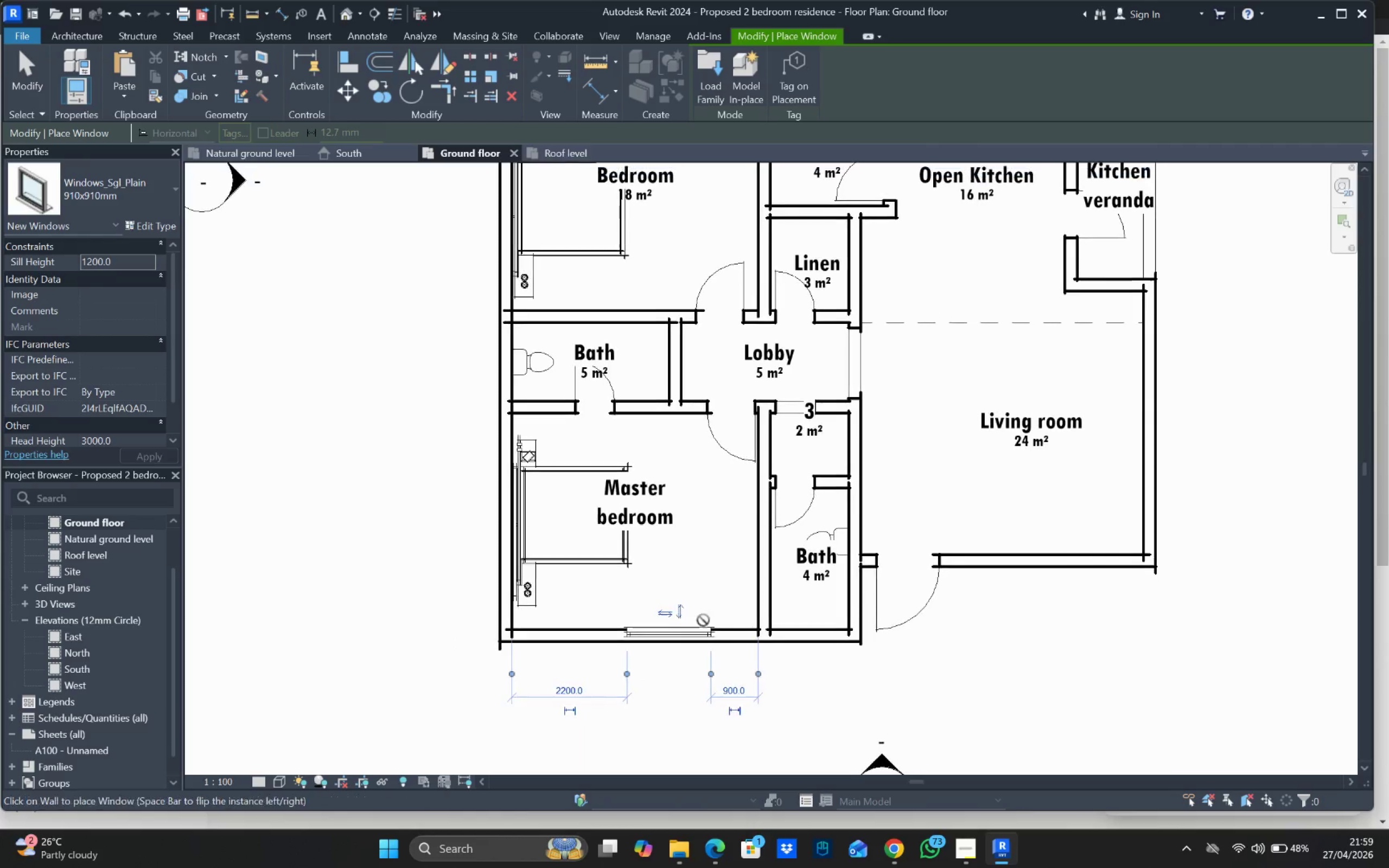 
key(Escape)
 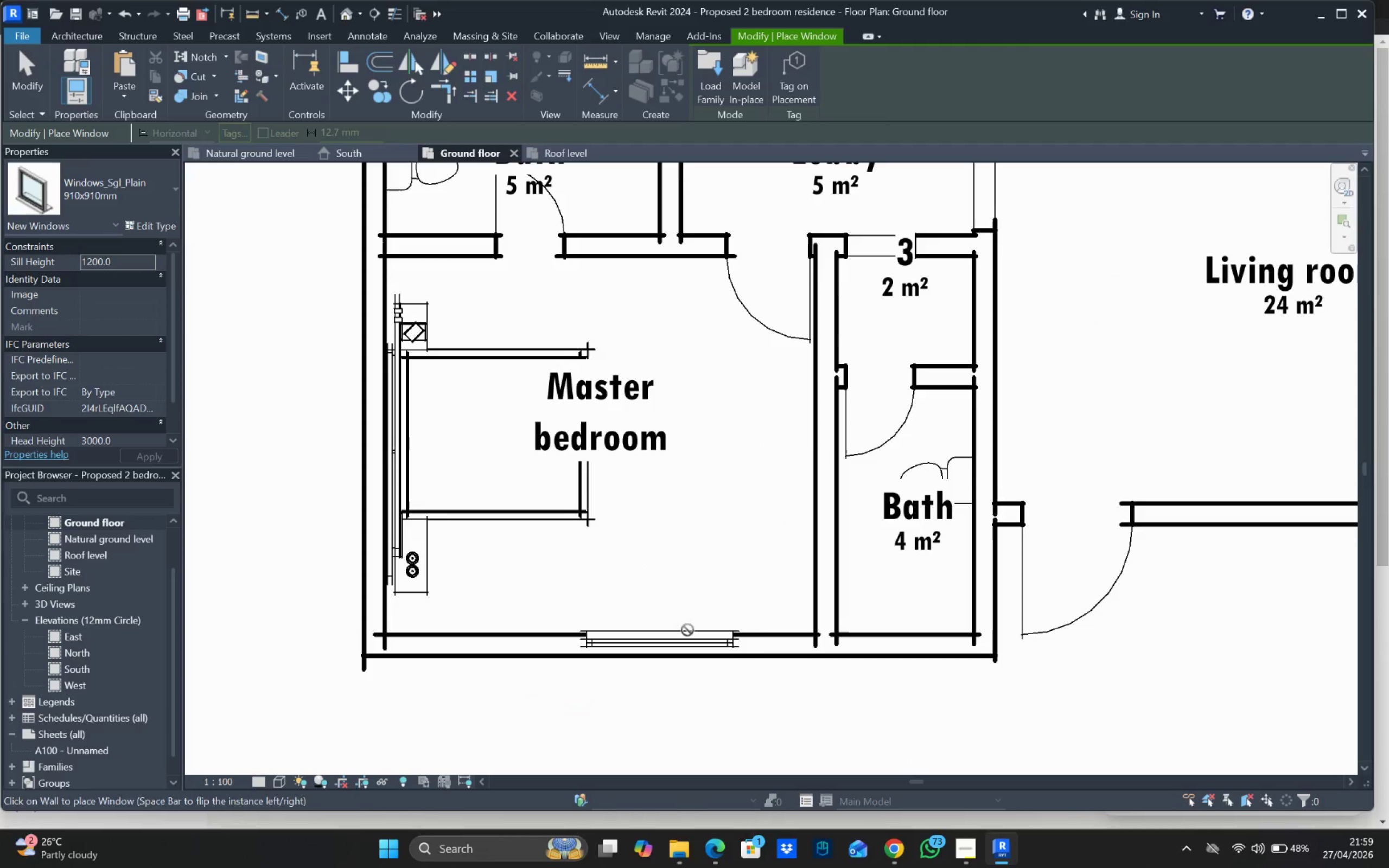 
key(Escape)
 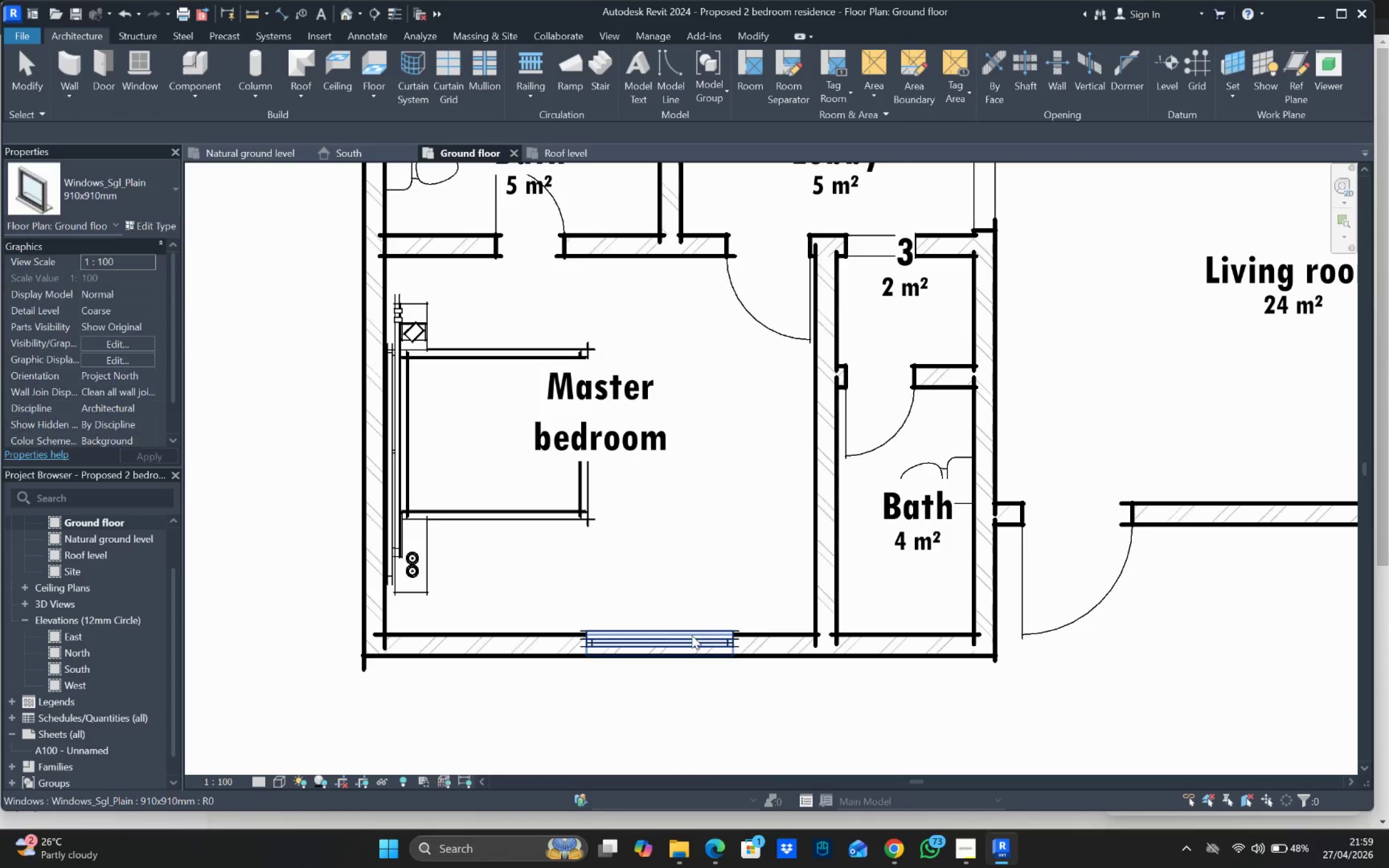 
scroll: coordinate [681, 623], scroll_direction: up, amount: 4.0
 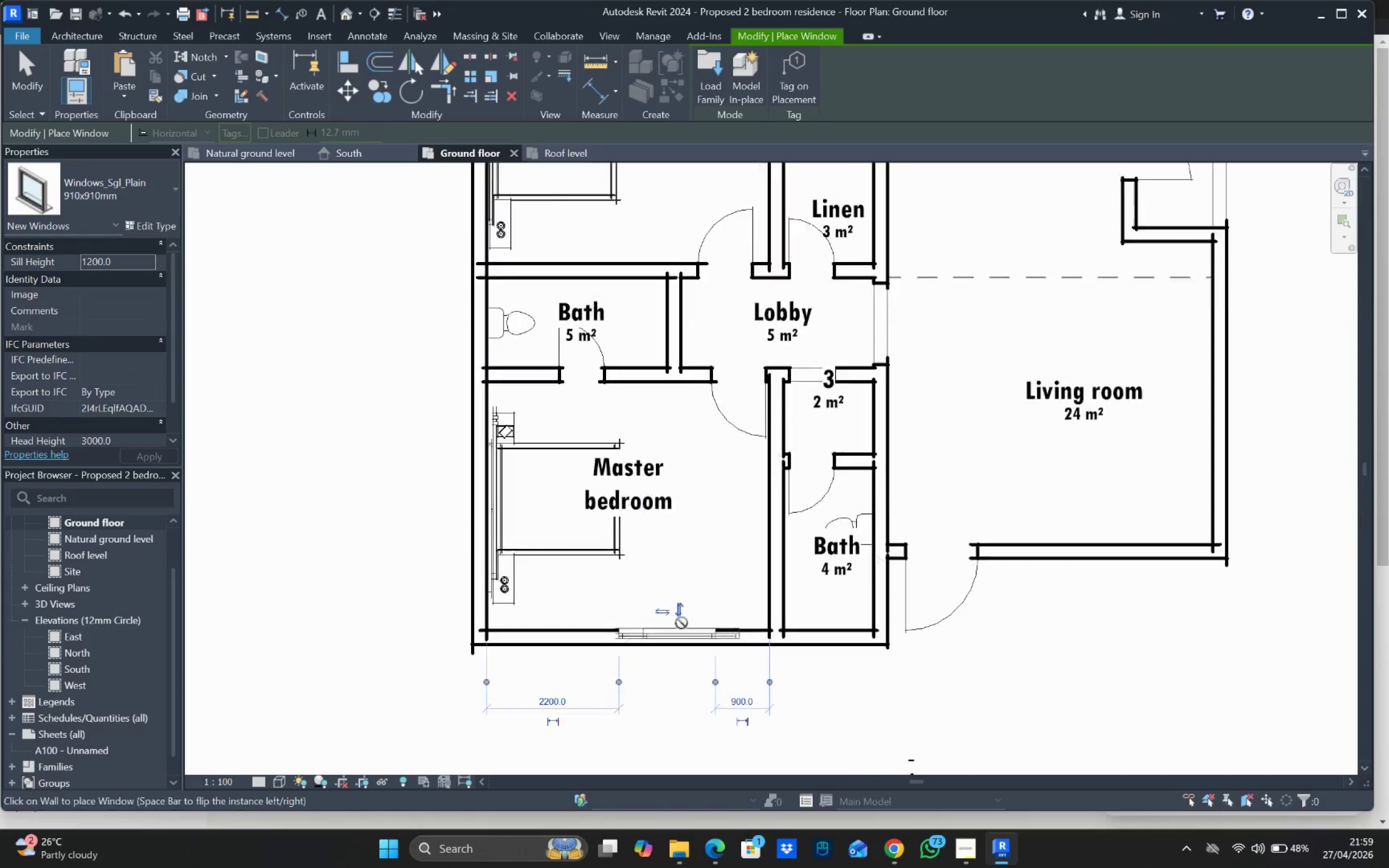 
left_click([692, 635])
 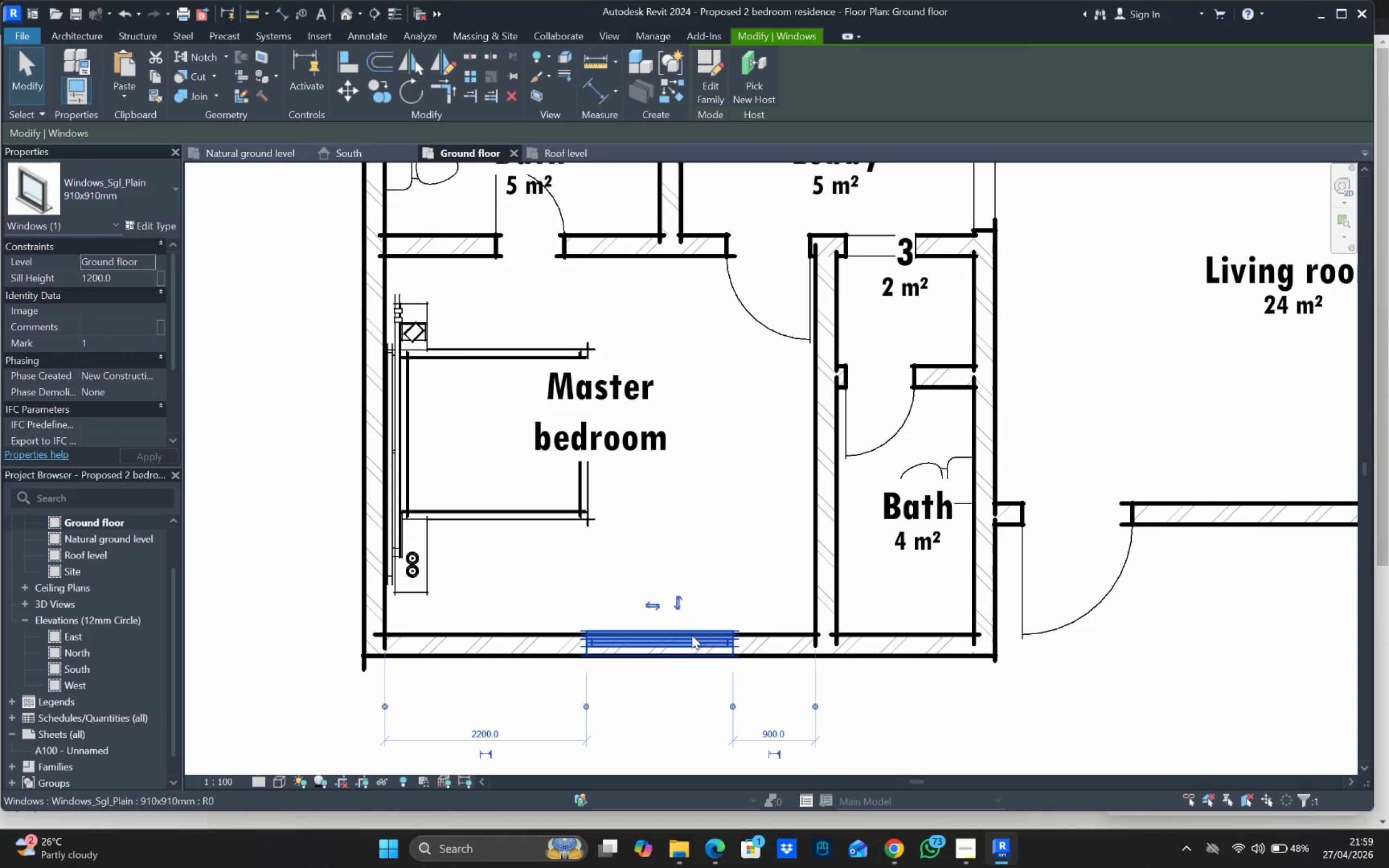 
key(Space)
 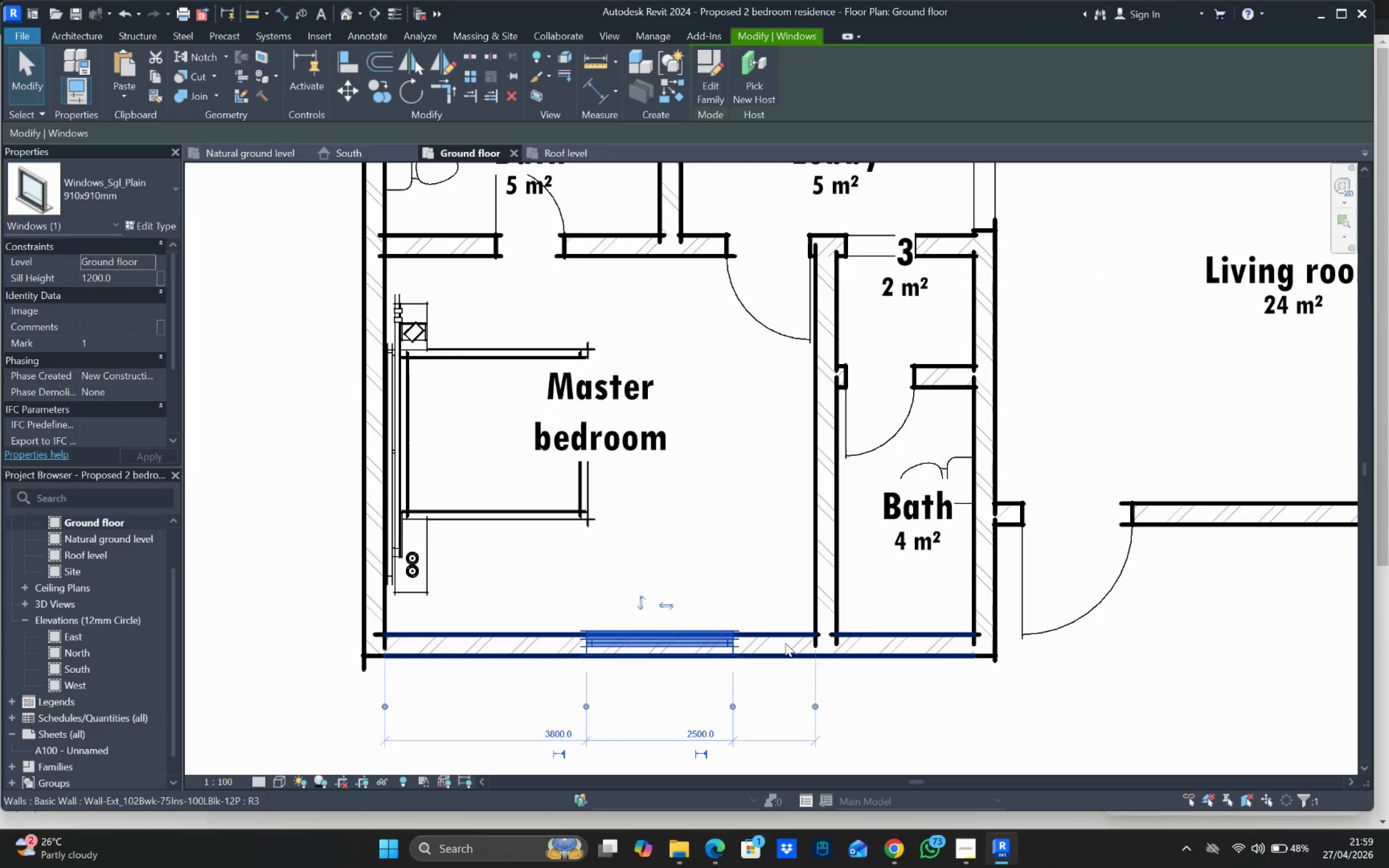 
left_click([754, 585])
 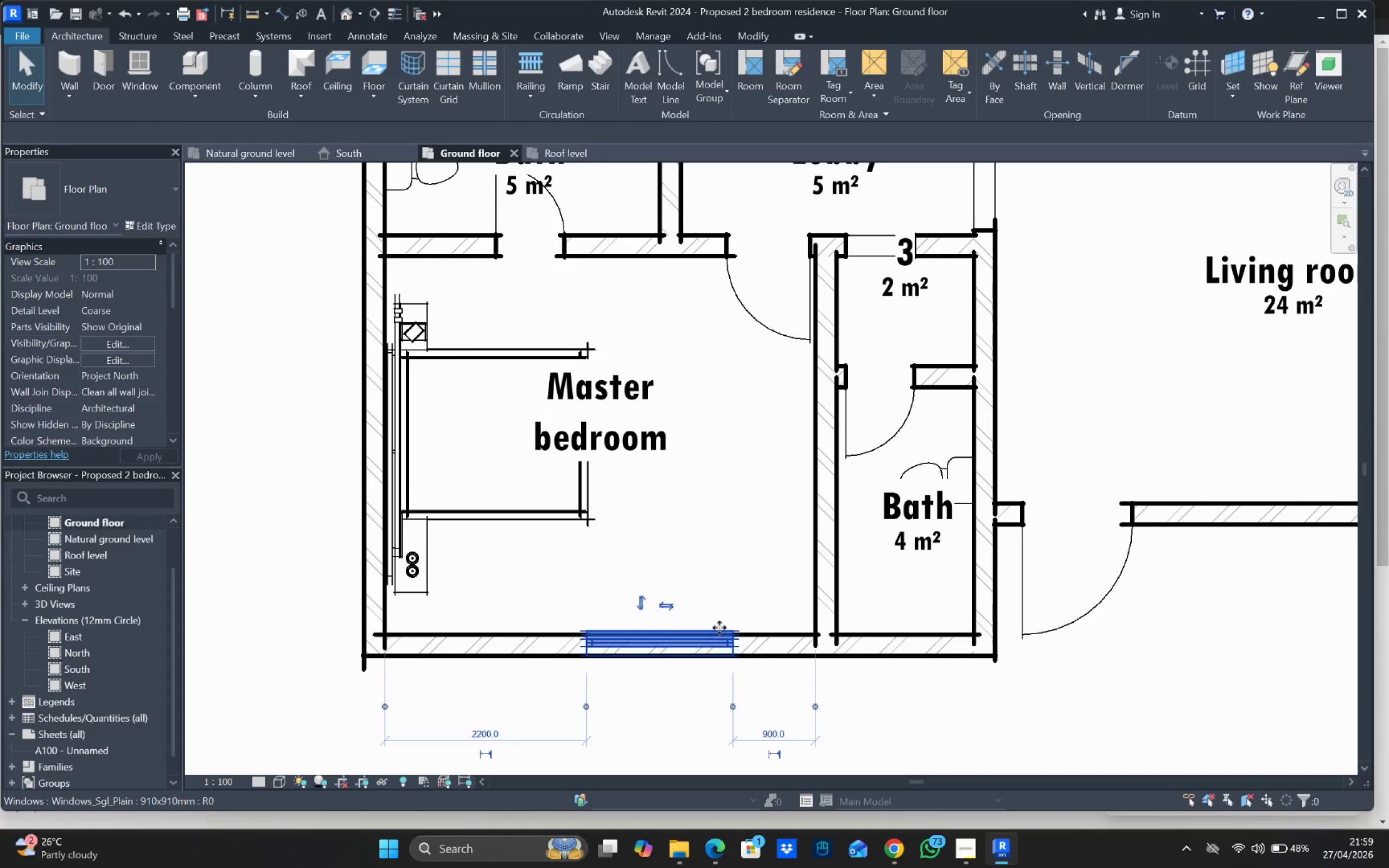 
key(Space)
 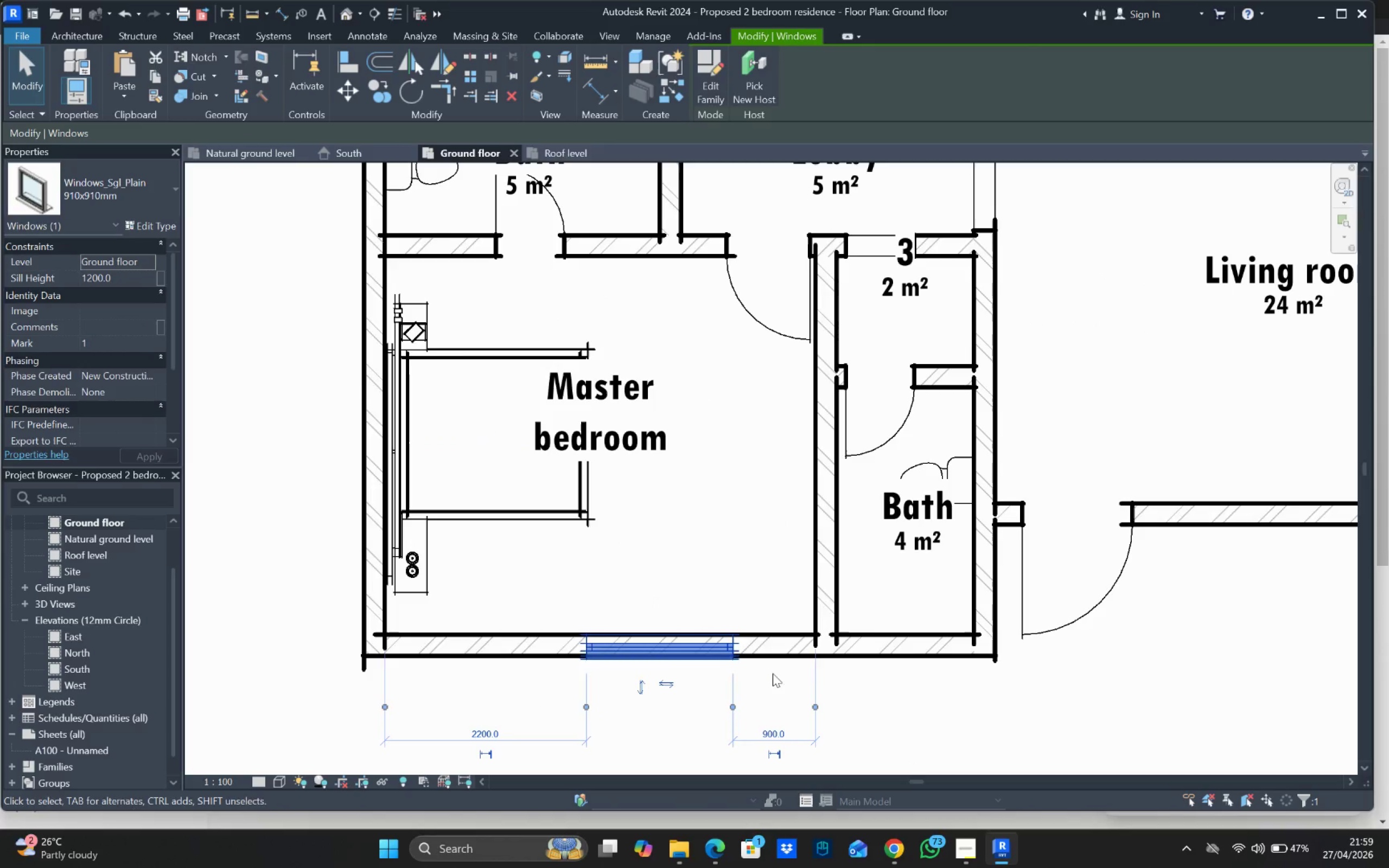 
left_click([749, 569])
 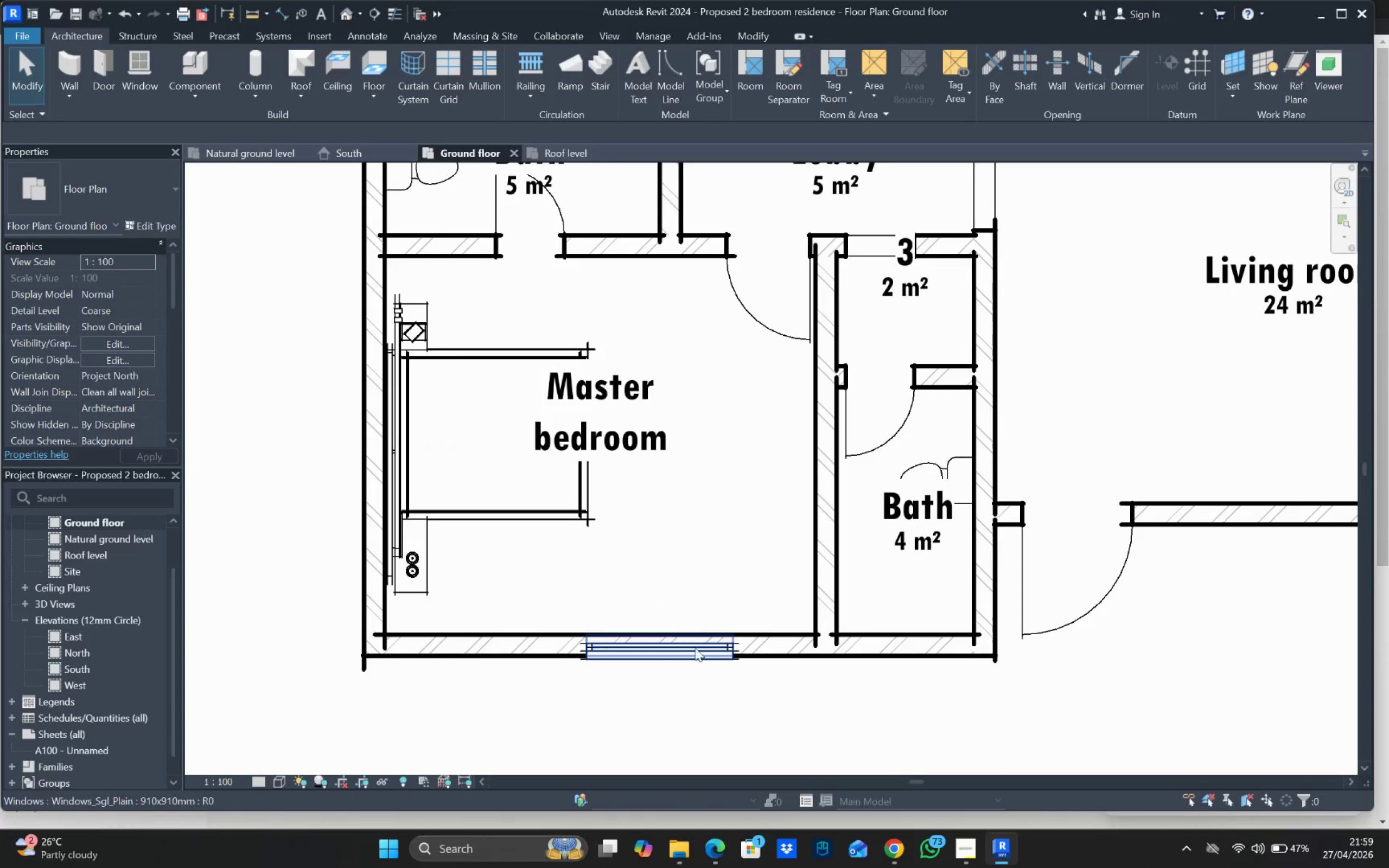 
scroll: coordinate [681, 644], scroll_direction: up, amount: 5.0
 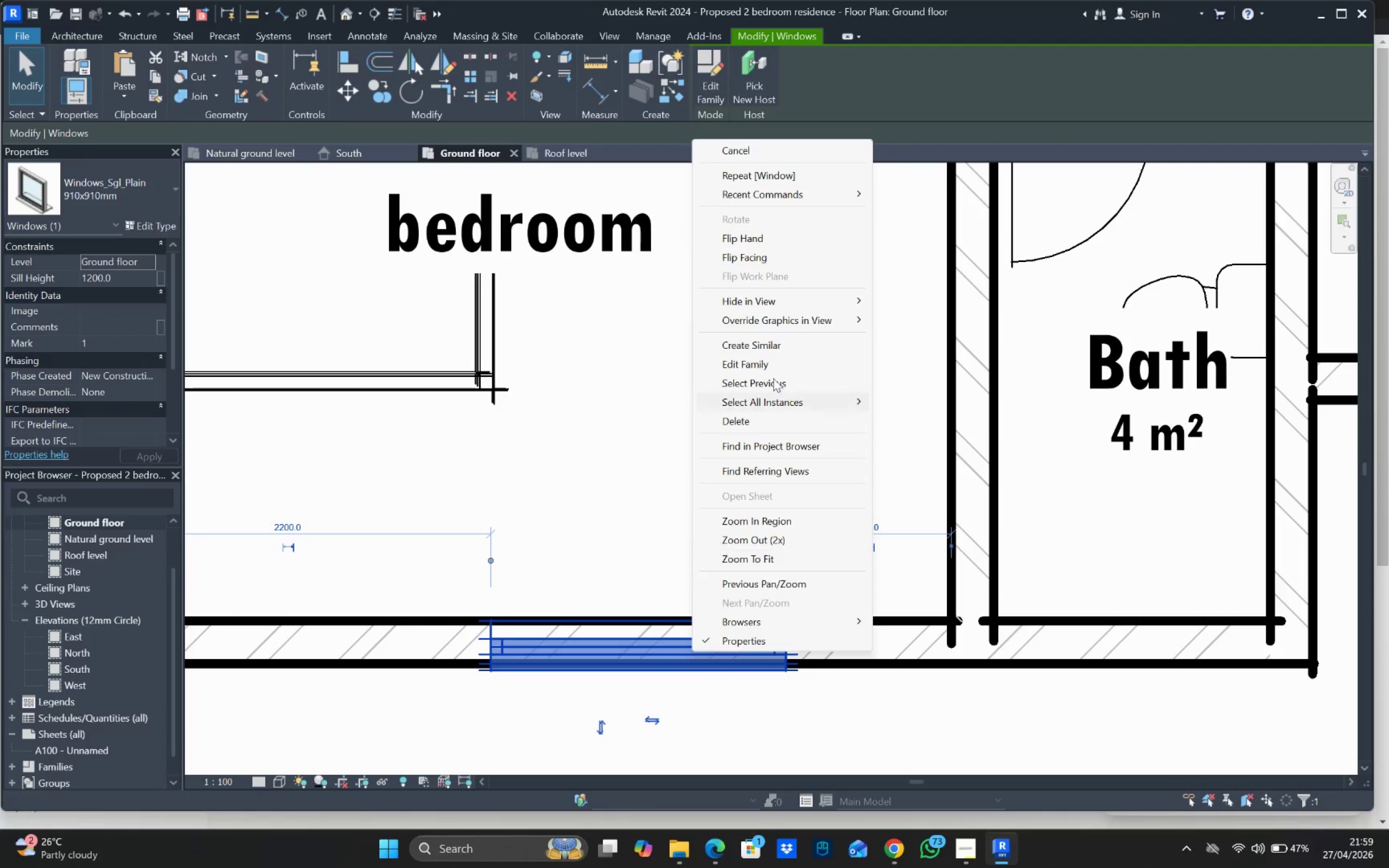 
left_click_drag(start_coordinate=[788, 339], to_coordinate=[788, 342])
 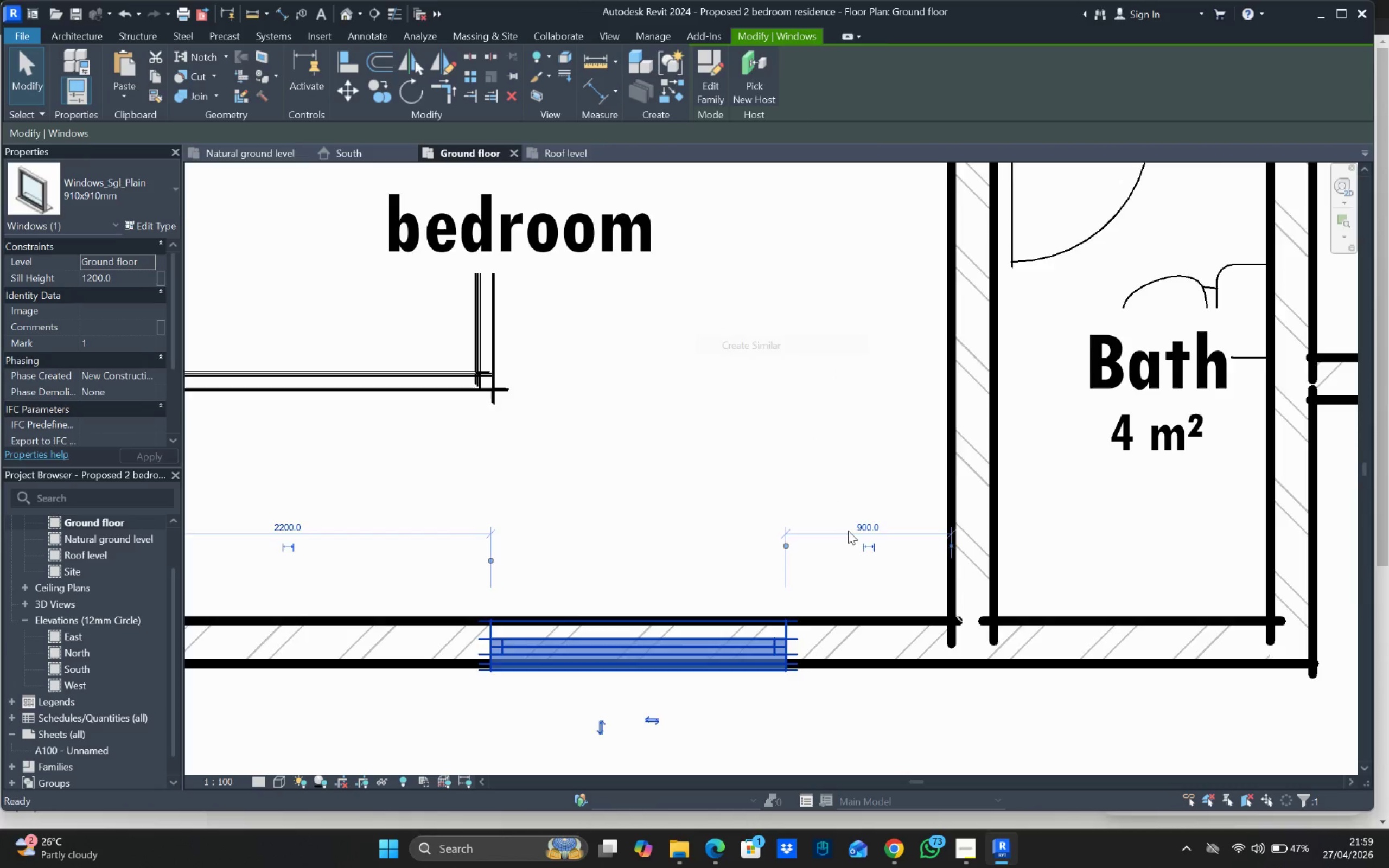 
scroll: coordinate [775, 452], scroll_direction: down, amount: 8.0
 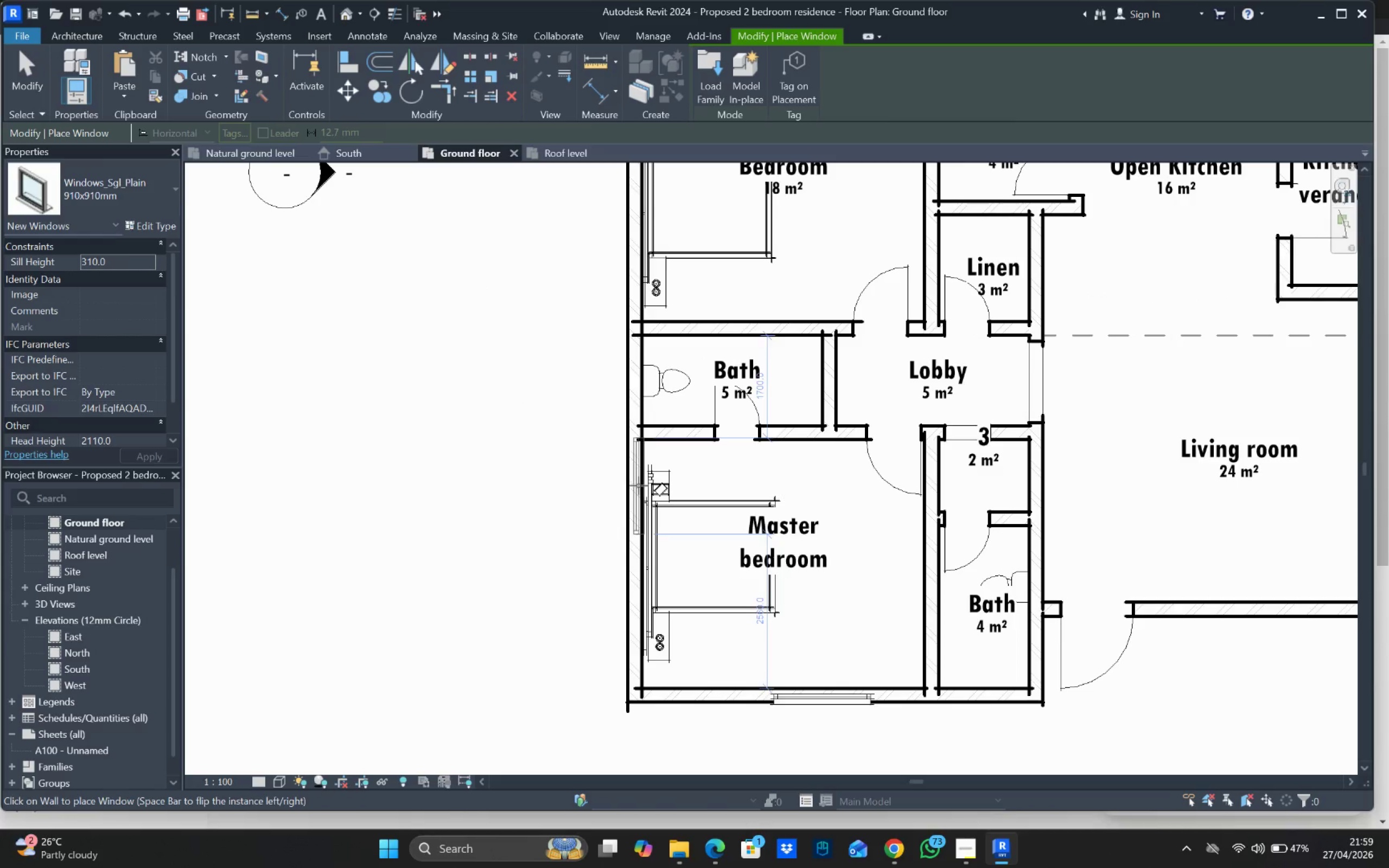 
scroll: coordinate [629, 487], scroll_direction: up, amount: 1.0
 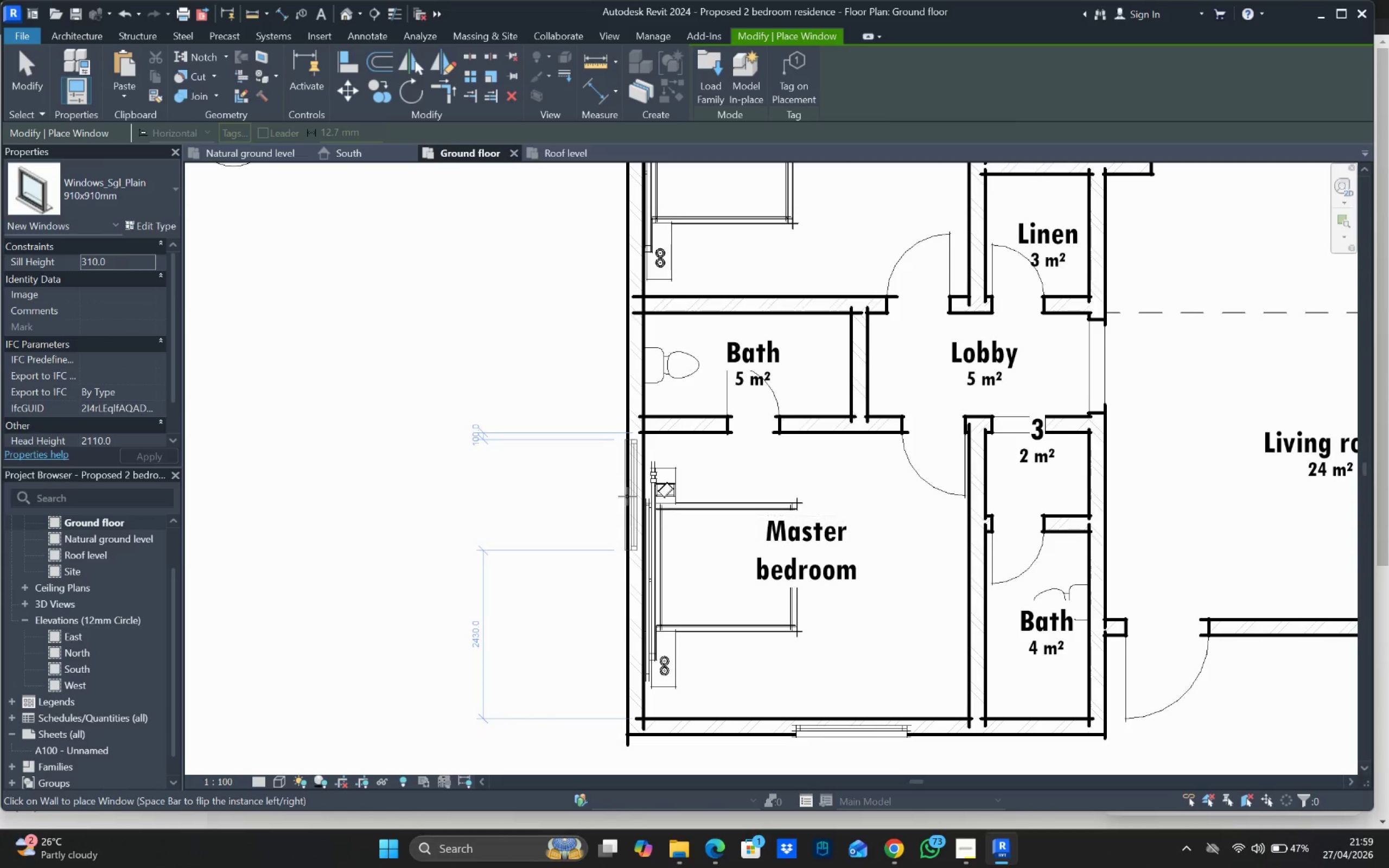 
left_click([627, 499])
 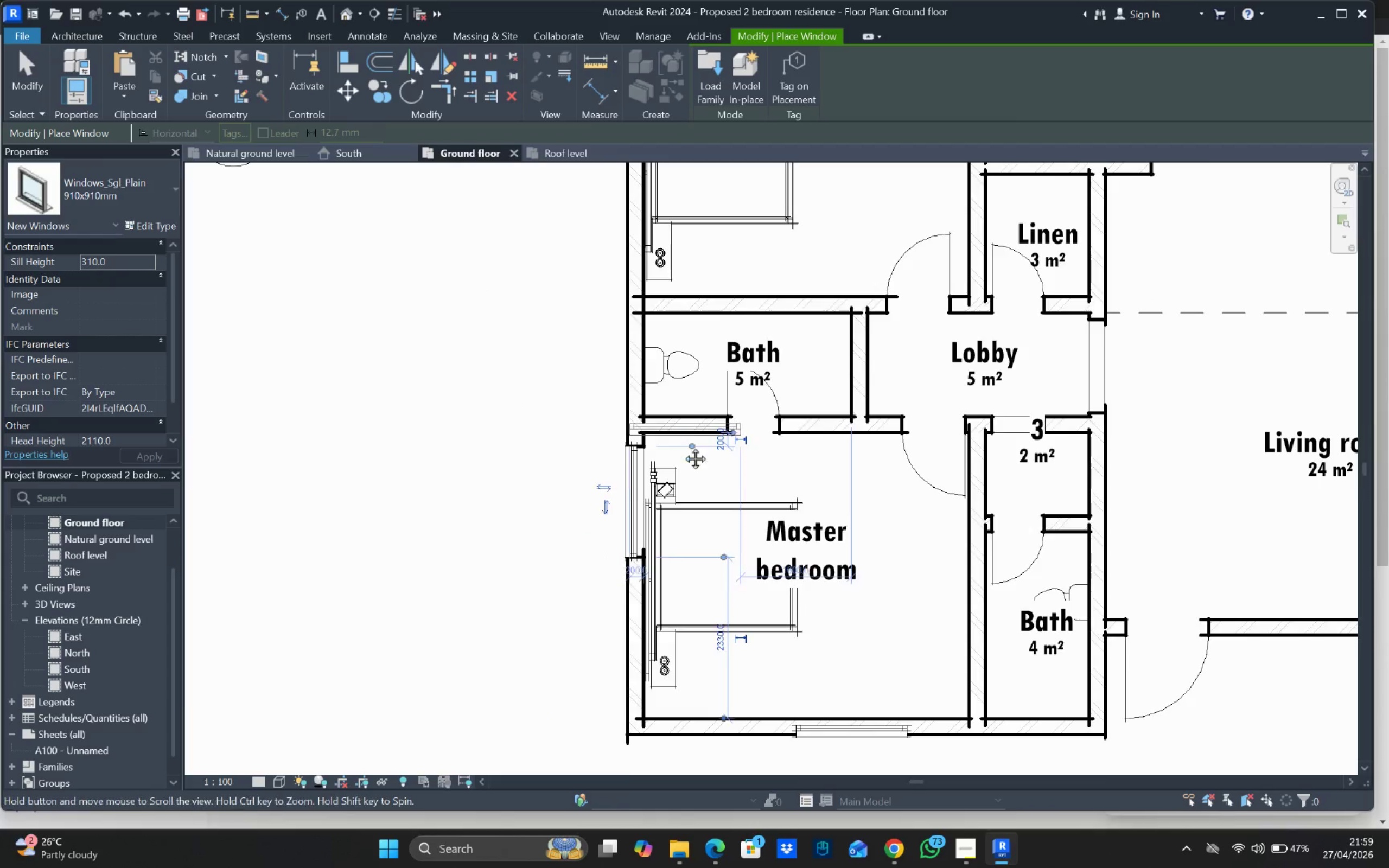 
scroll: coordinate [694, 571], scroll_direction: up, amount: 1.0
 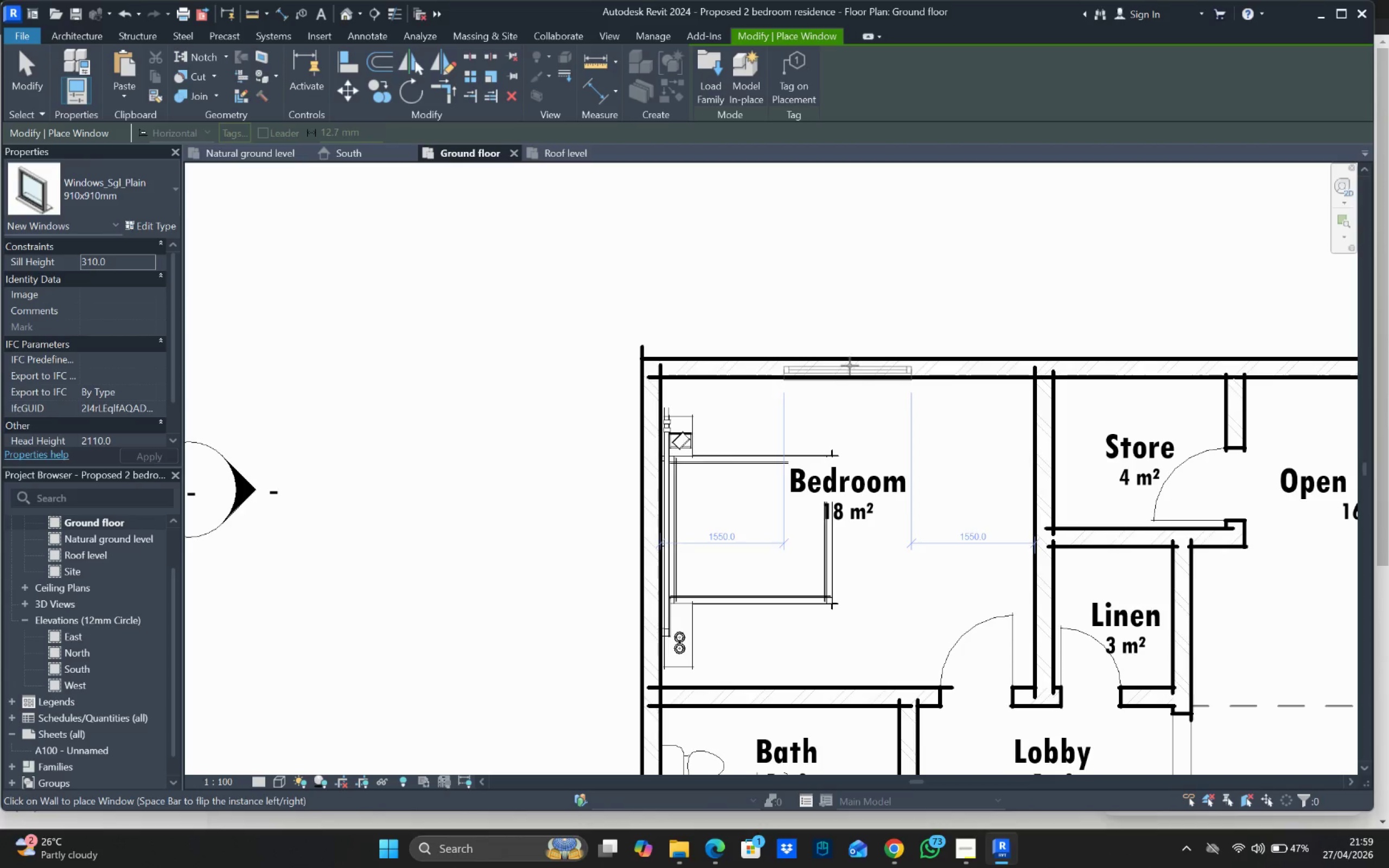 
left_click([852, 361])
 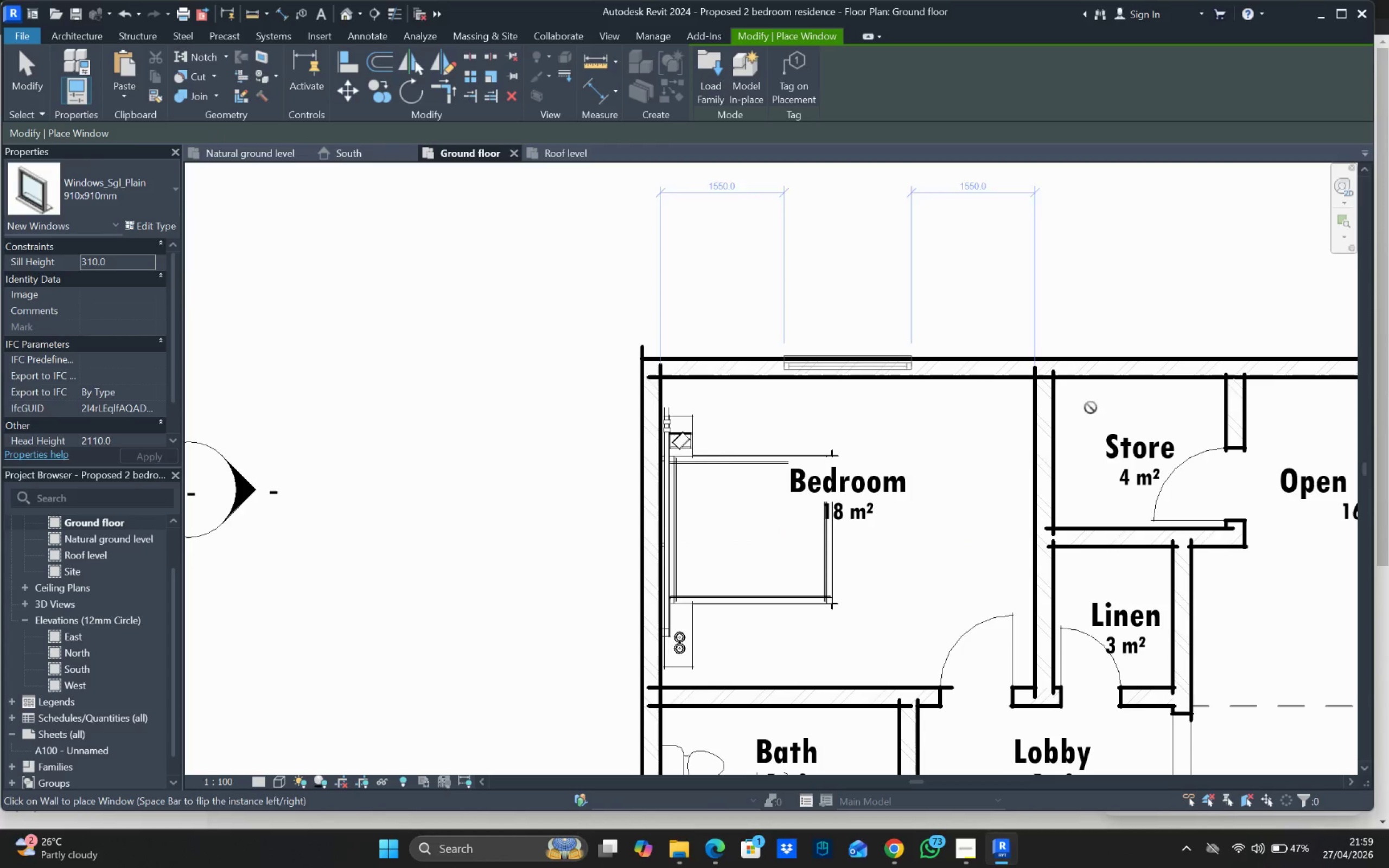 
scroll: coordinate [947, 551], scroll_direction: down, amount: 5.0
 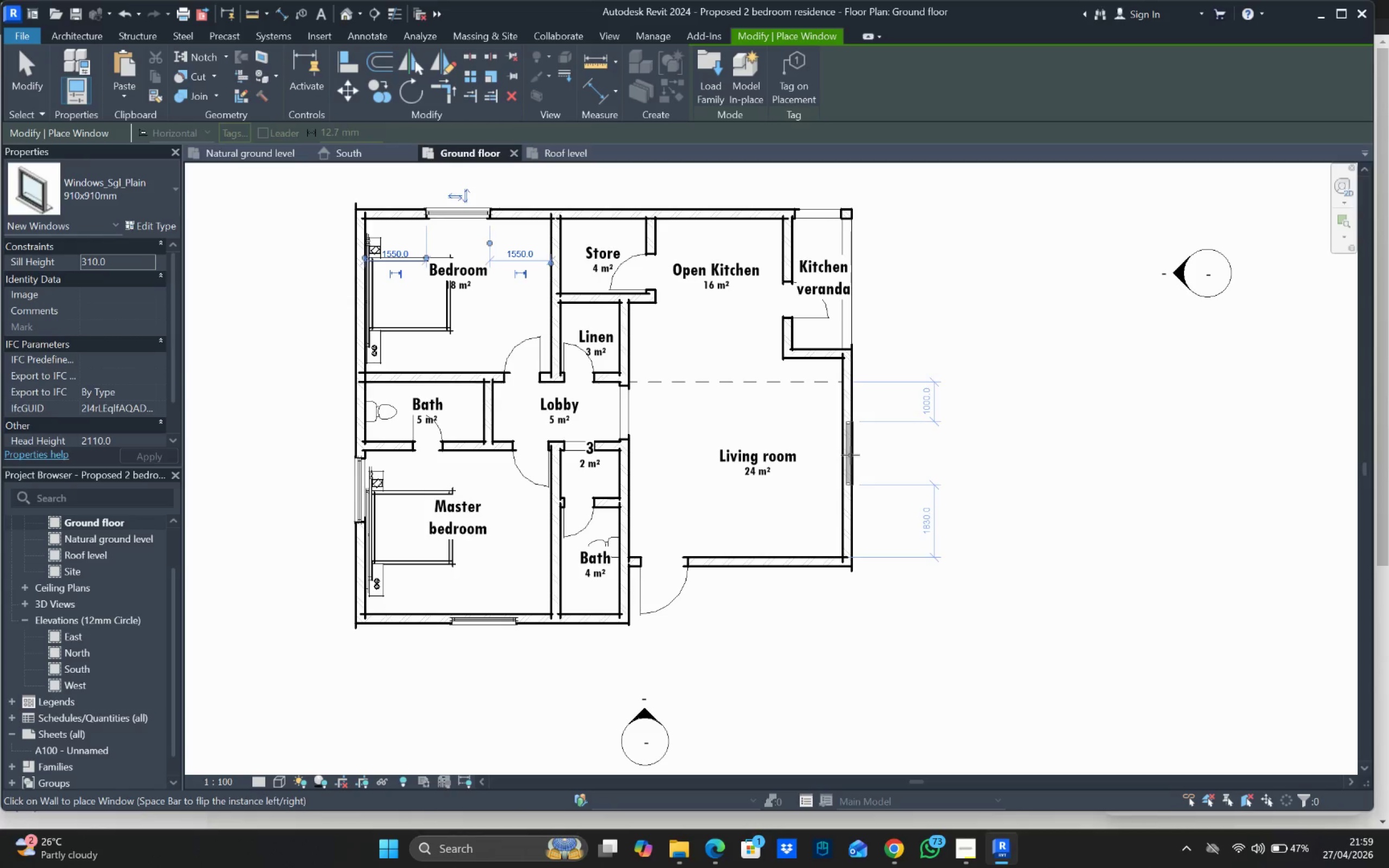 
wait(5.8)
 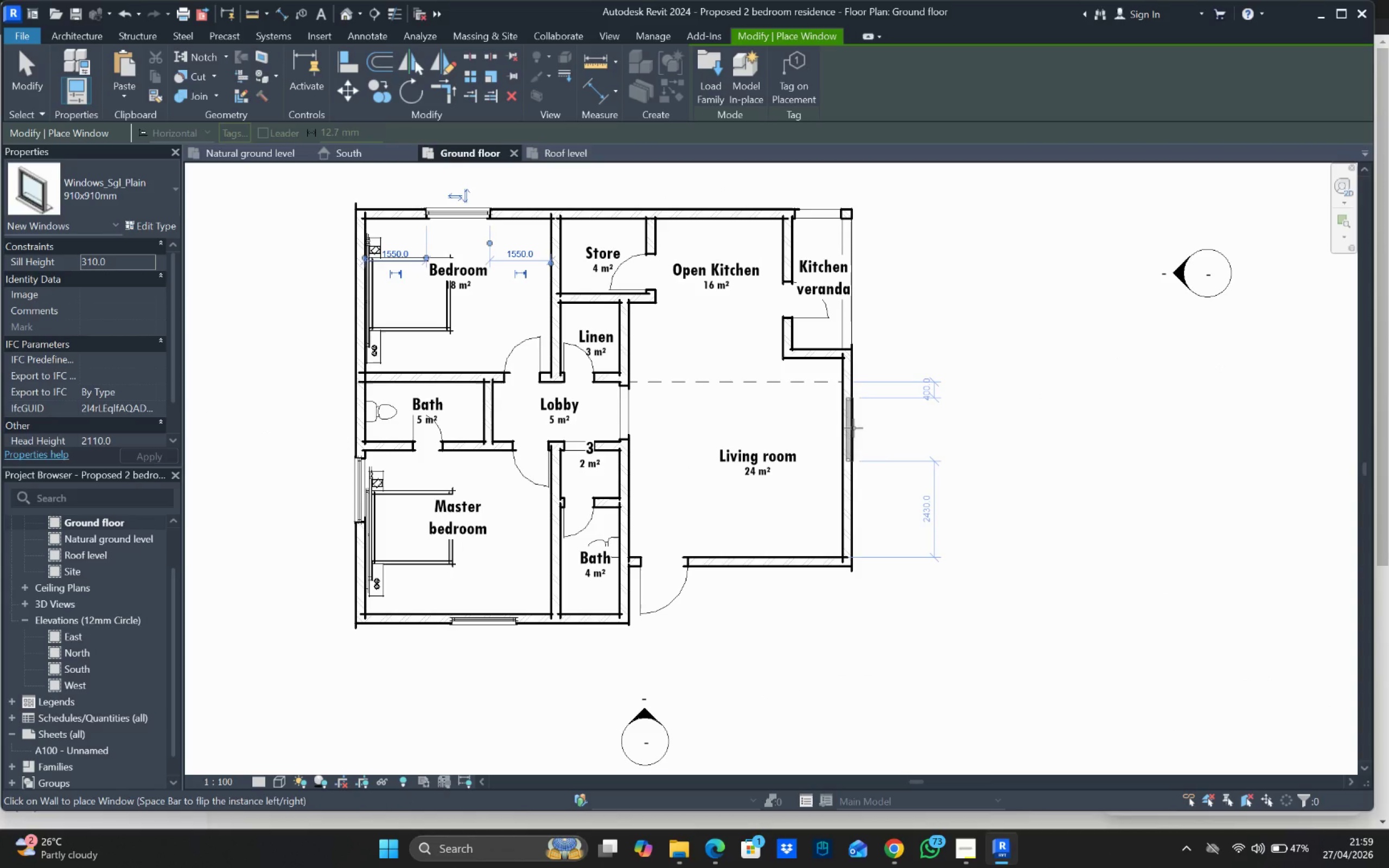 
left_click([849, 436])
 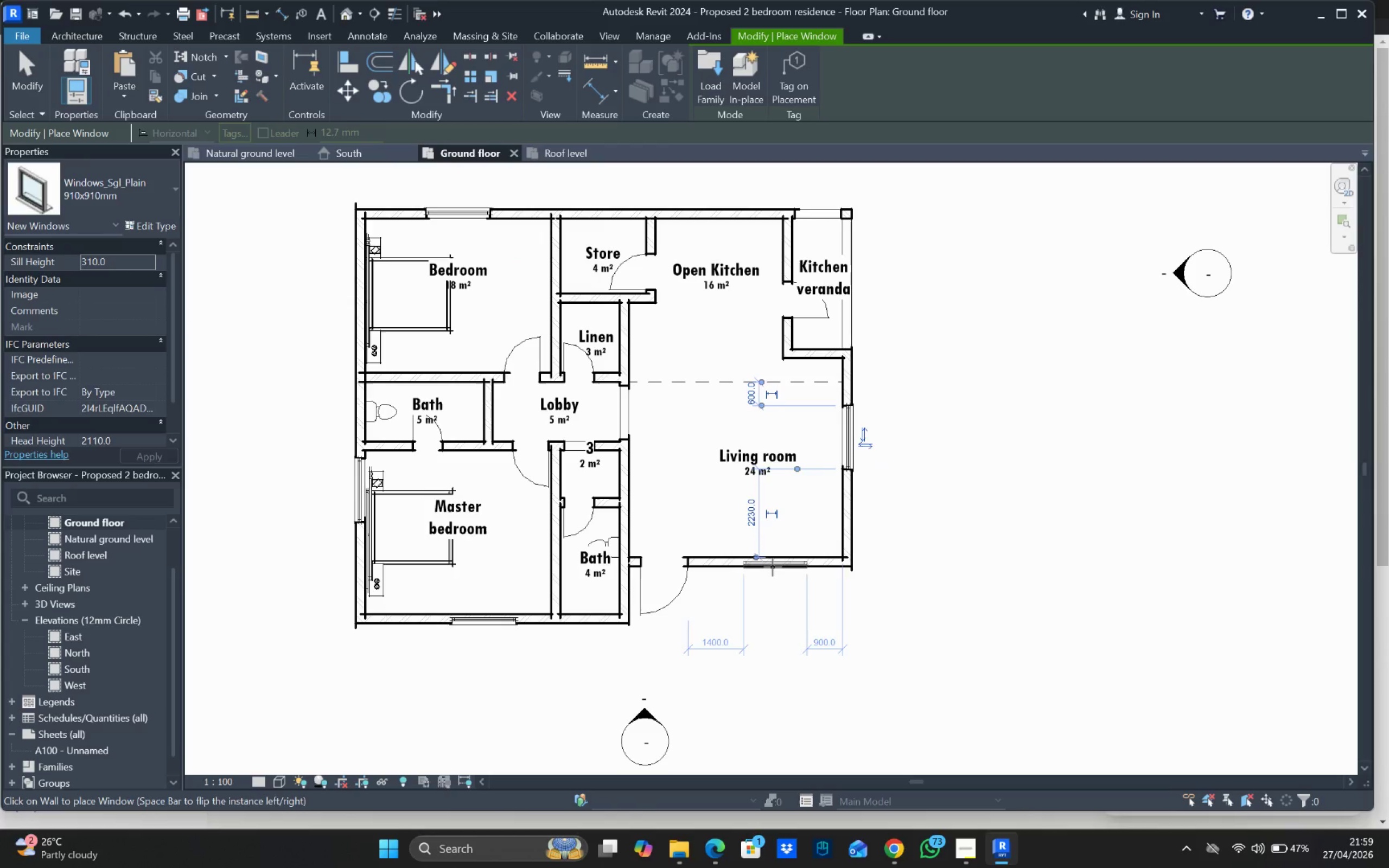 
left_click([770, 566])
 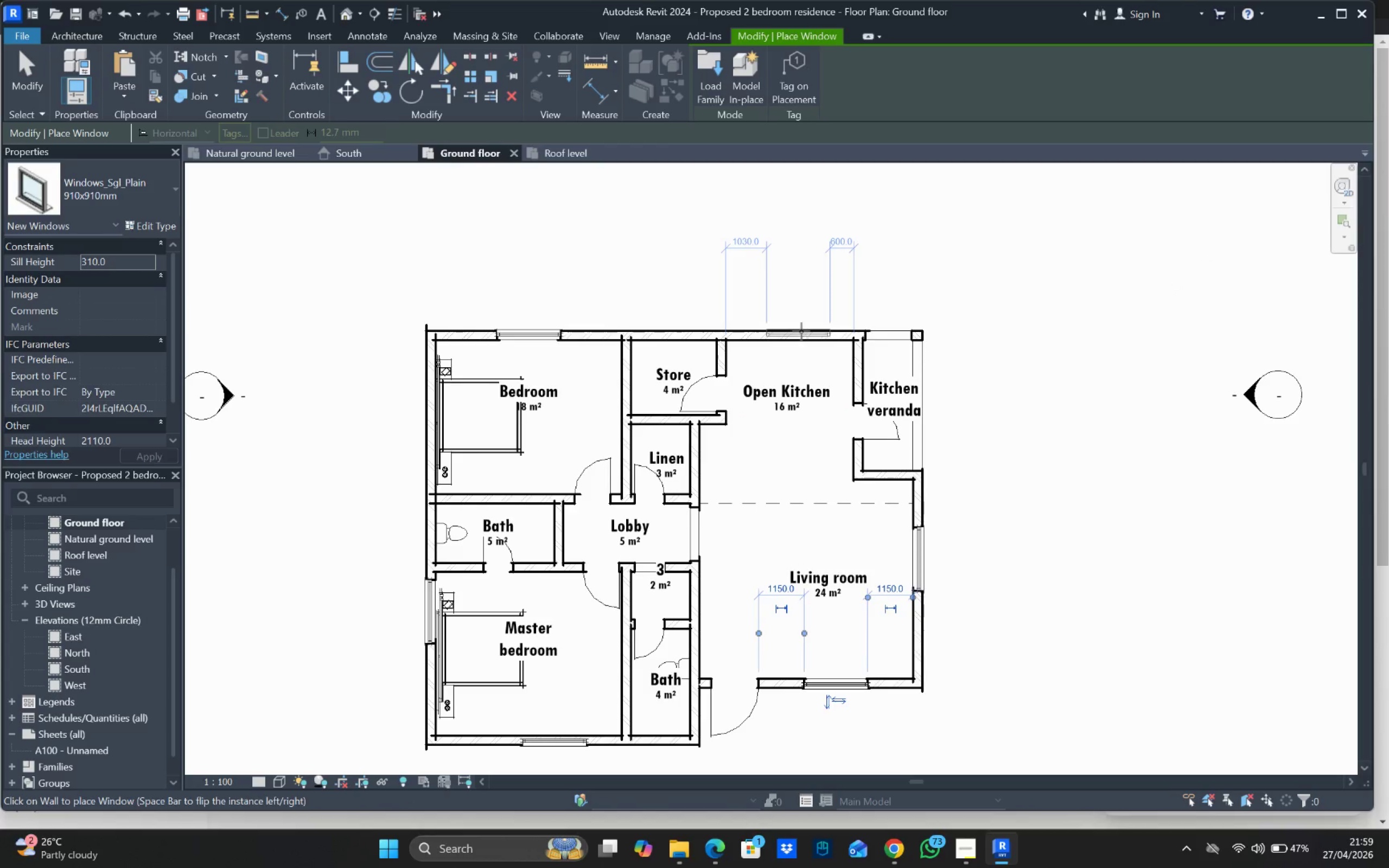 
left_click([803, 332])
 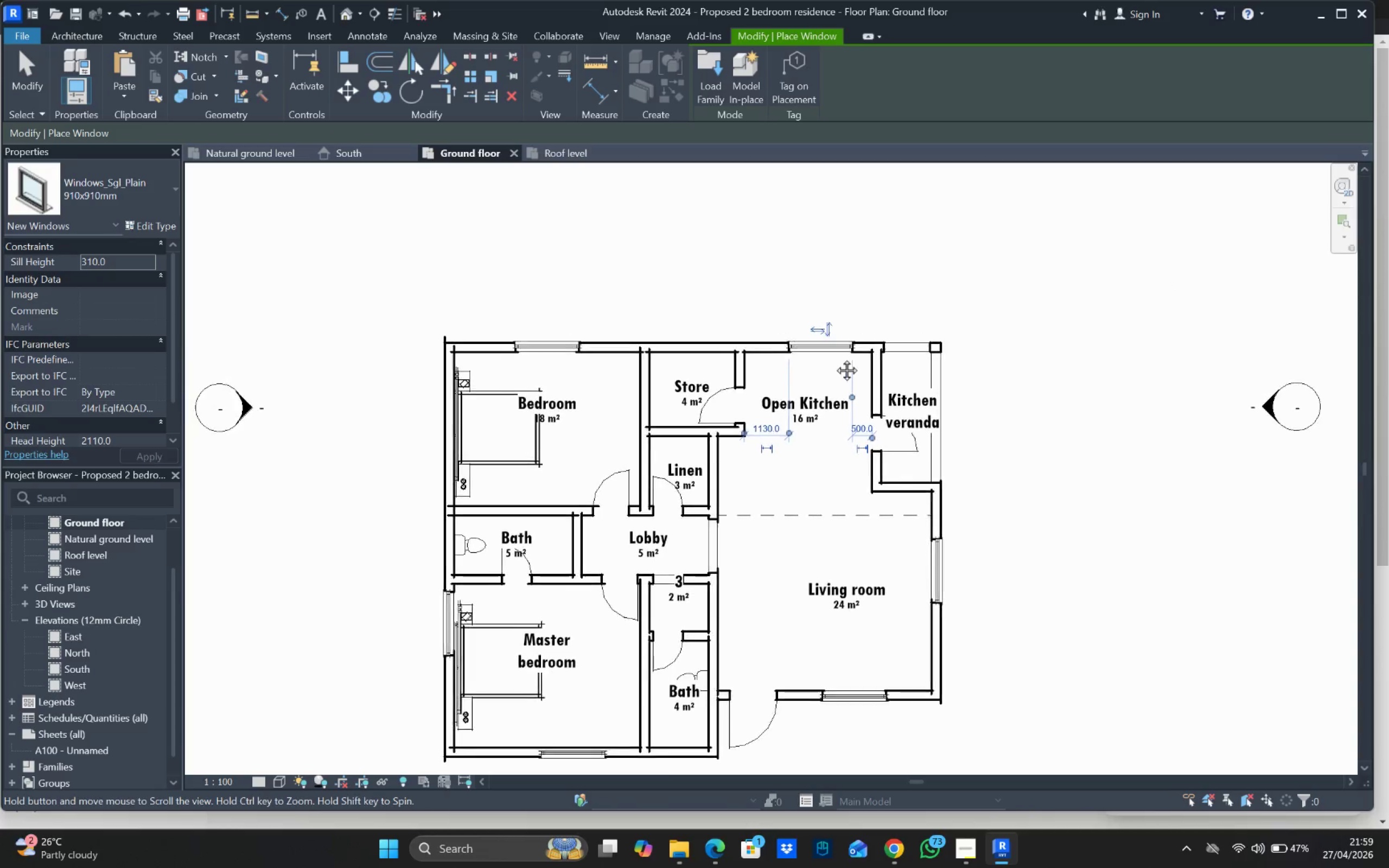 
key(Escape)
 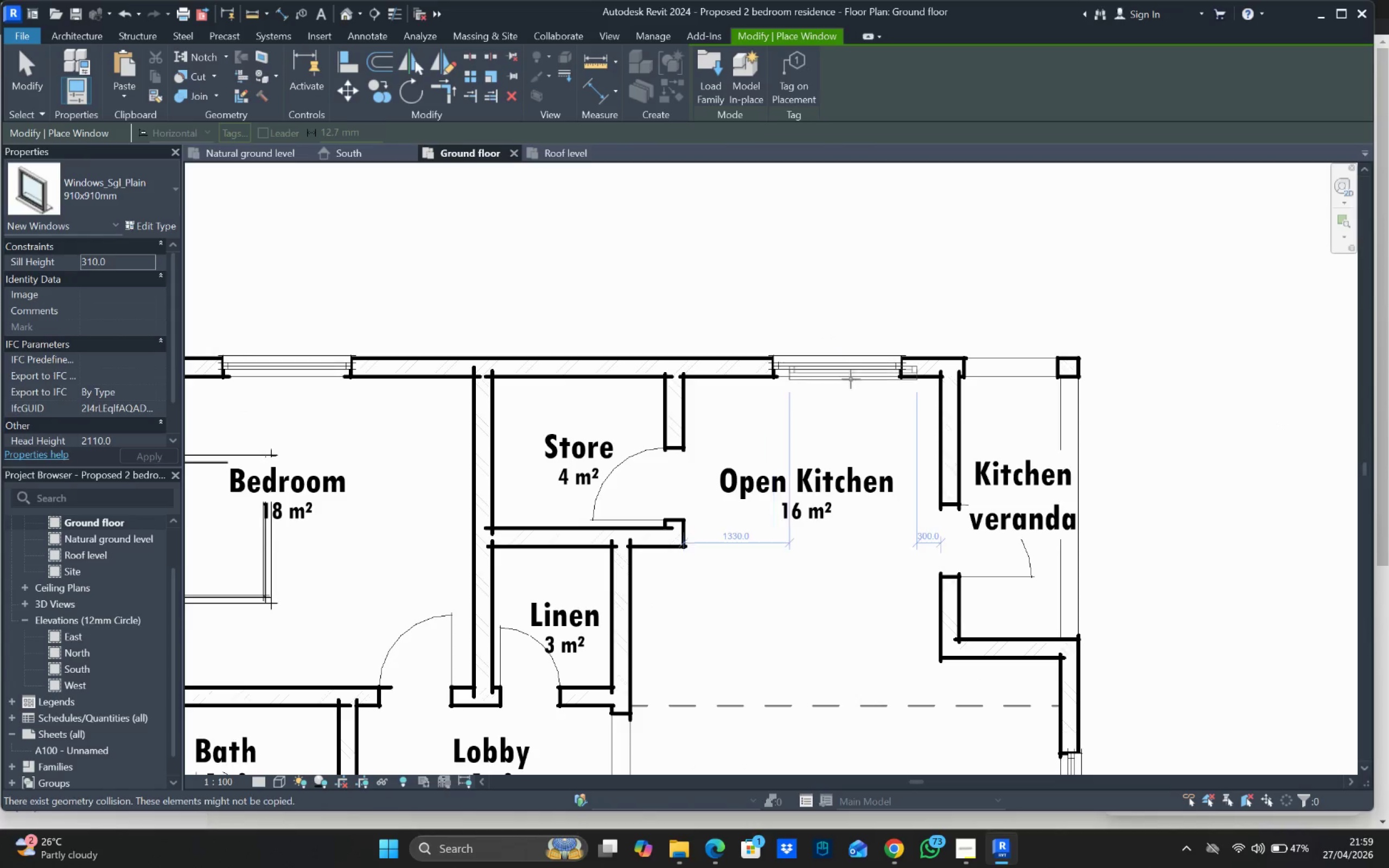 
key(Escape)
 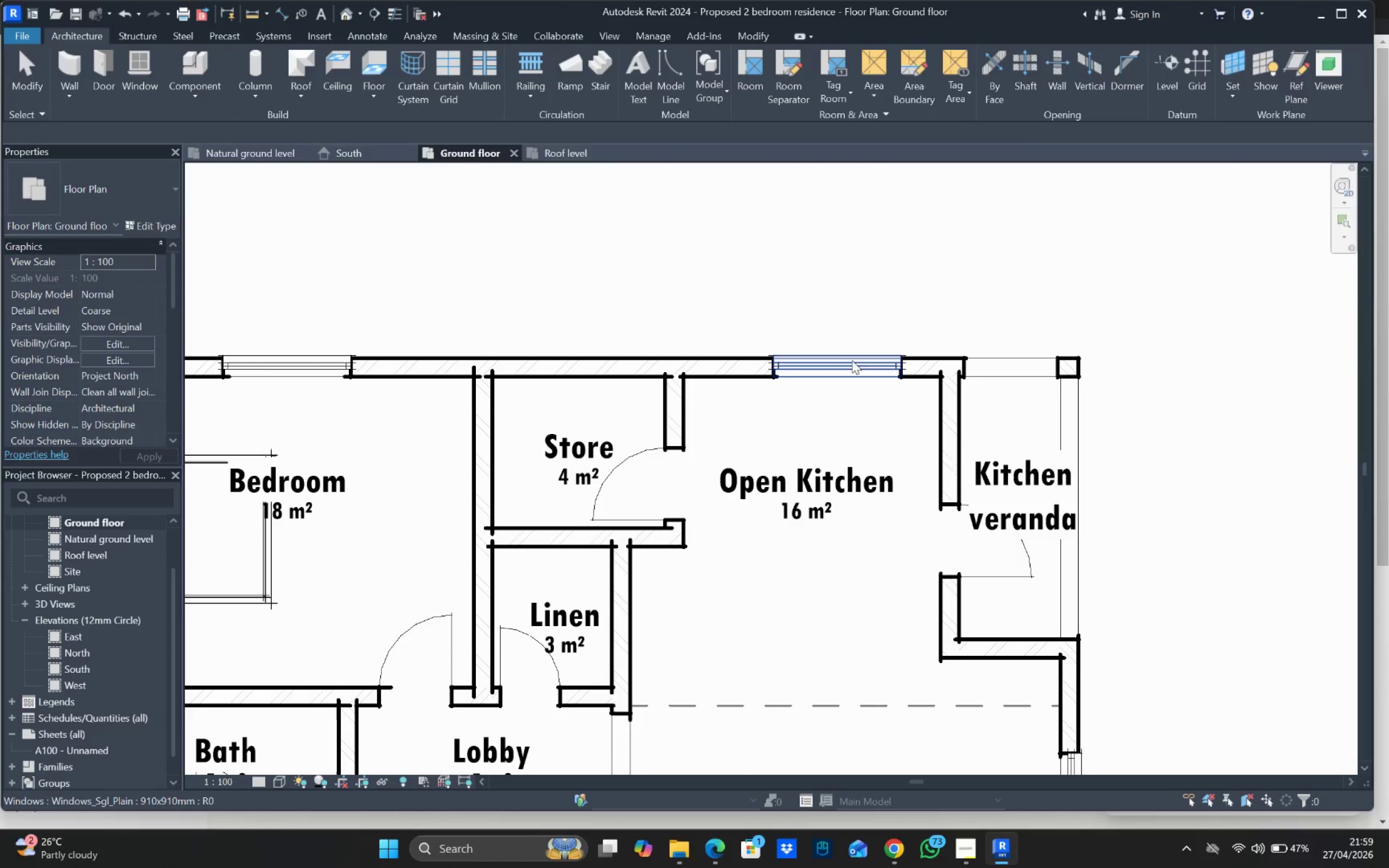 
scroll: coordinate [842, 360], scroll_direction: up, amount: 5.0
 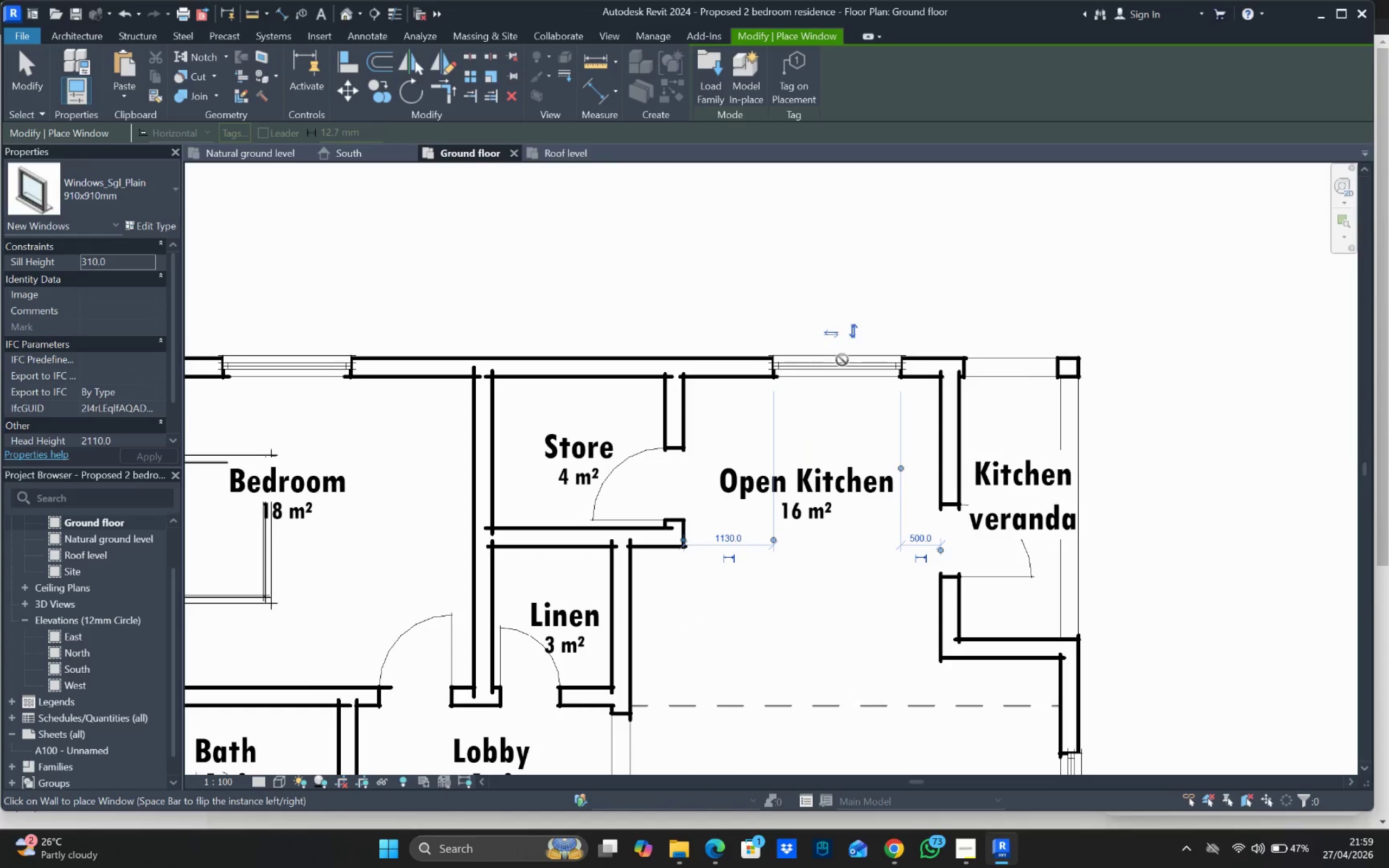 
left_click([852, 360])
 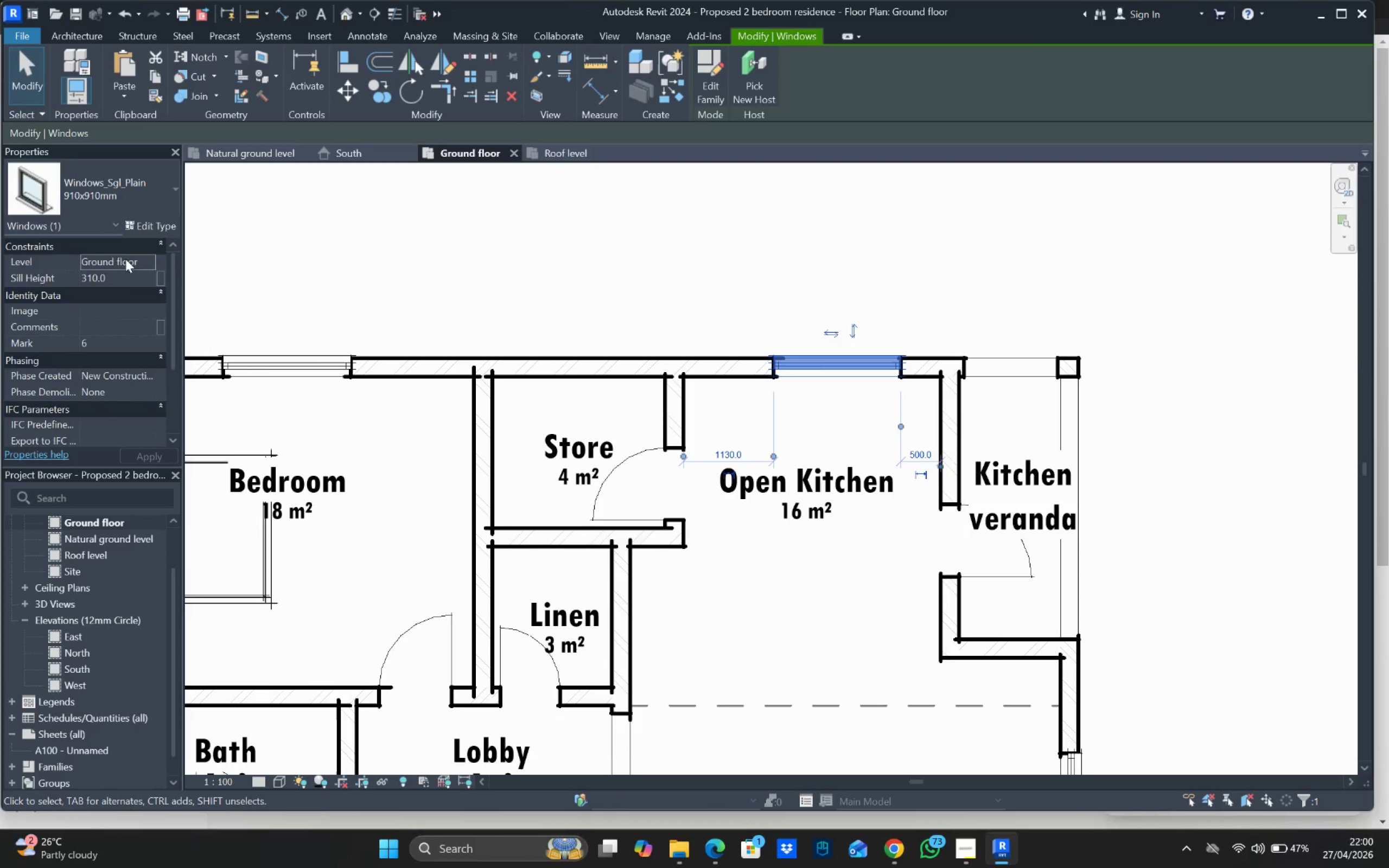 
left_click([148, 228])
 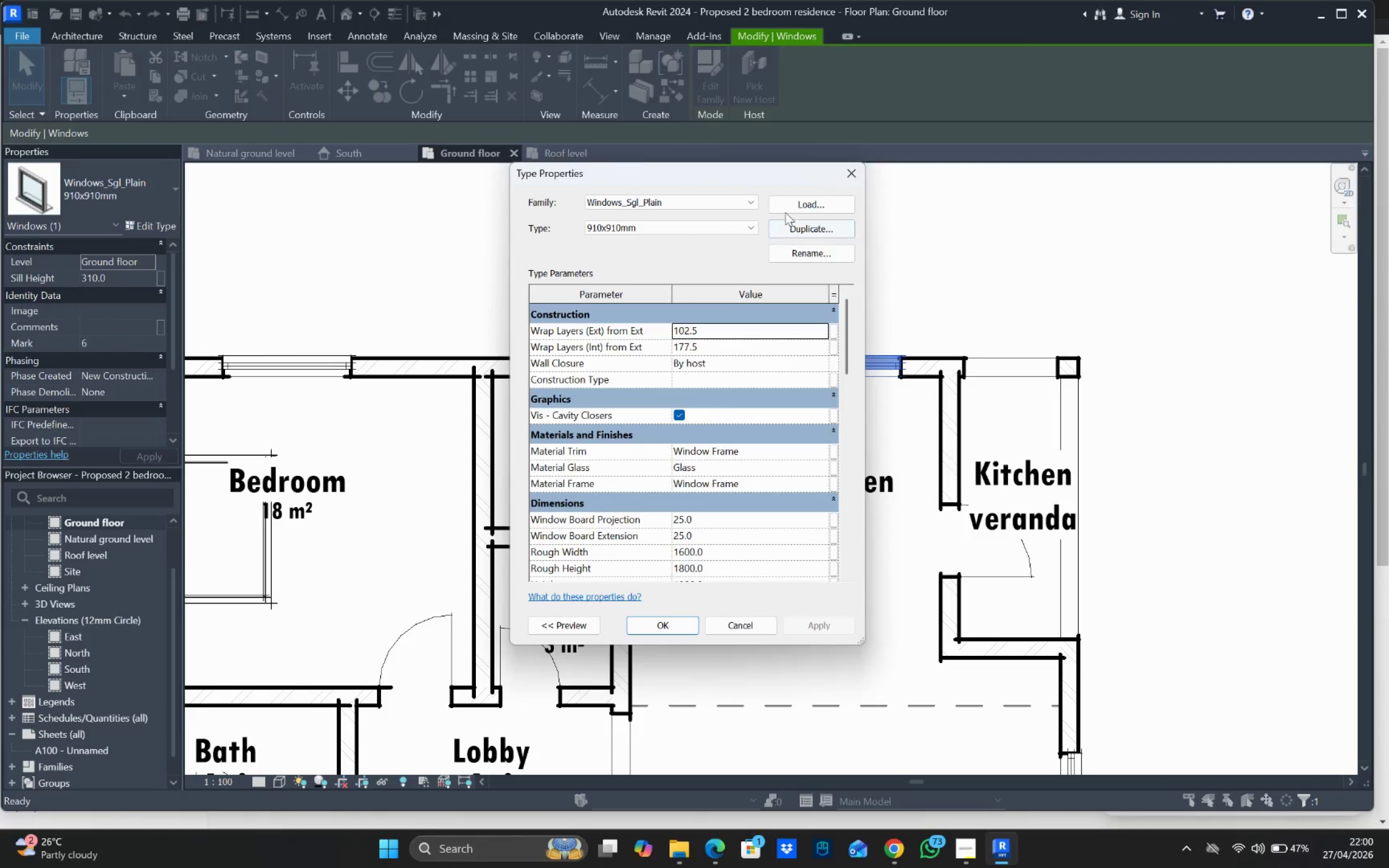 
left_click([788, 226])
 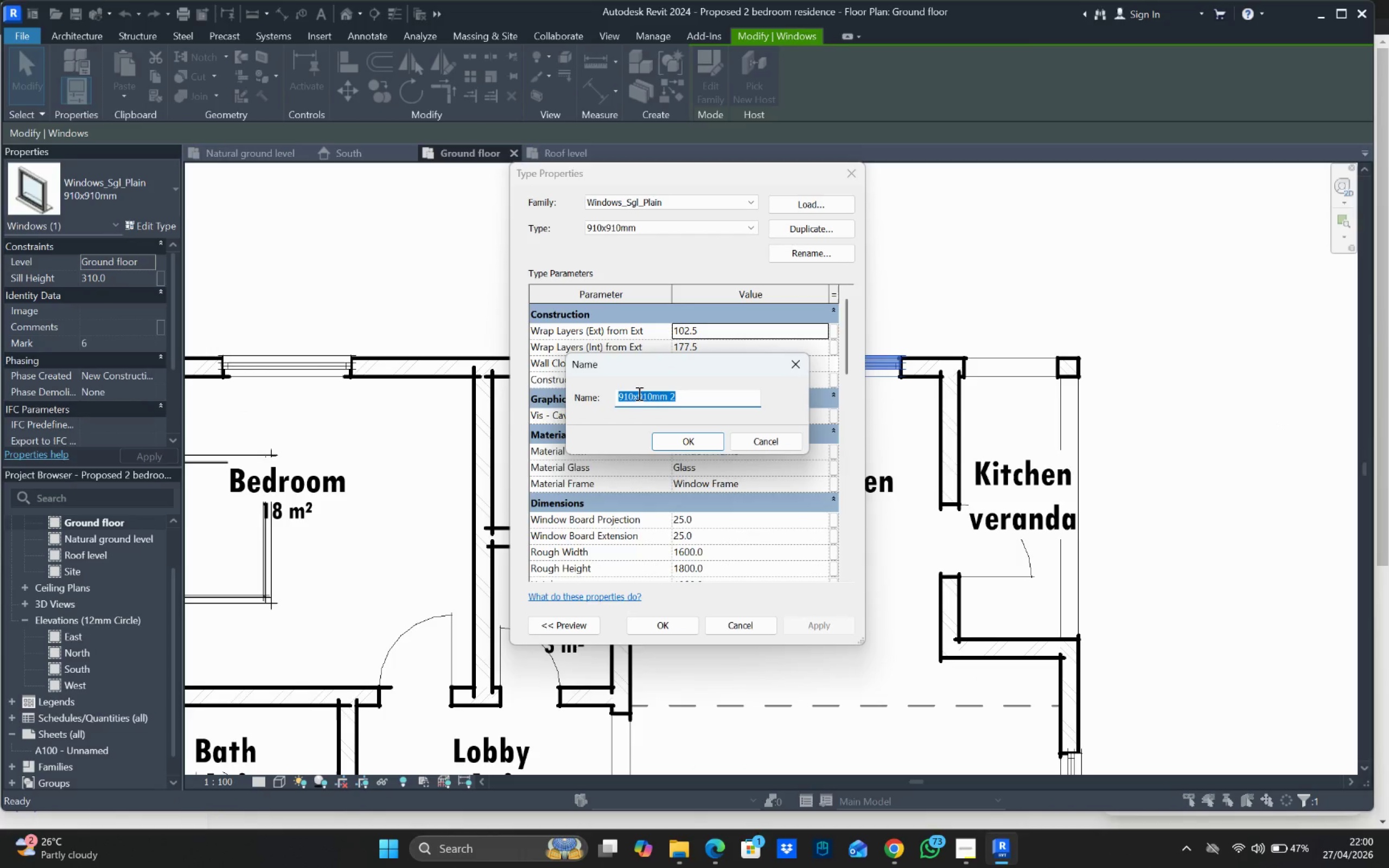 
double_click([635, 393])
 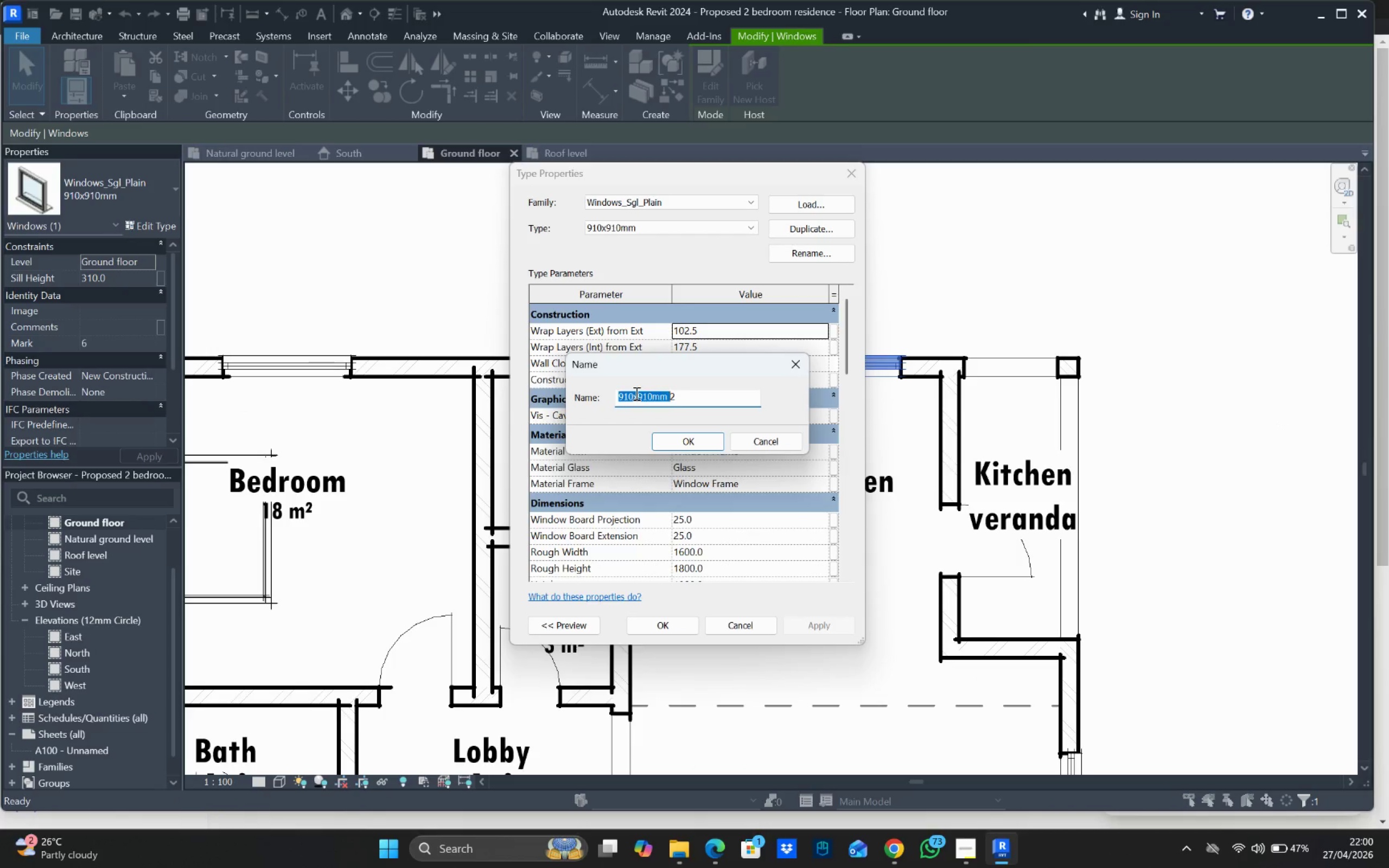 
triple_click([634, 393])
 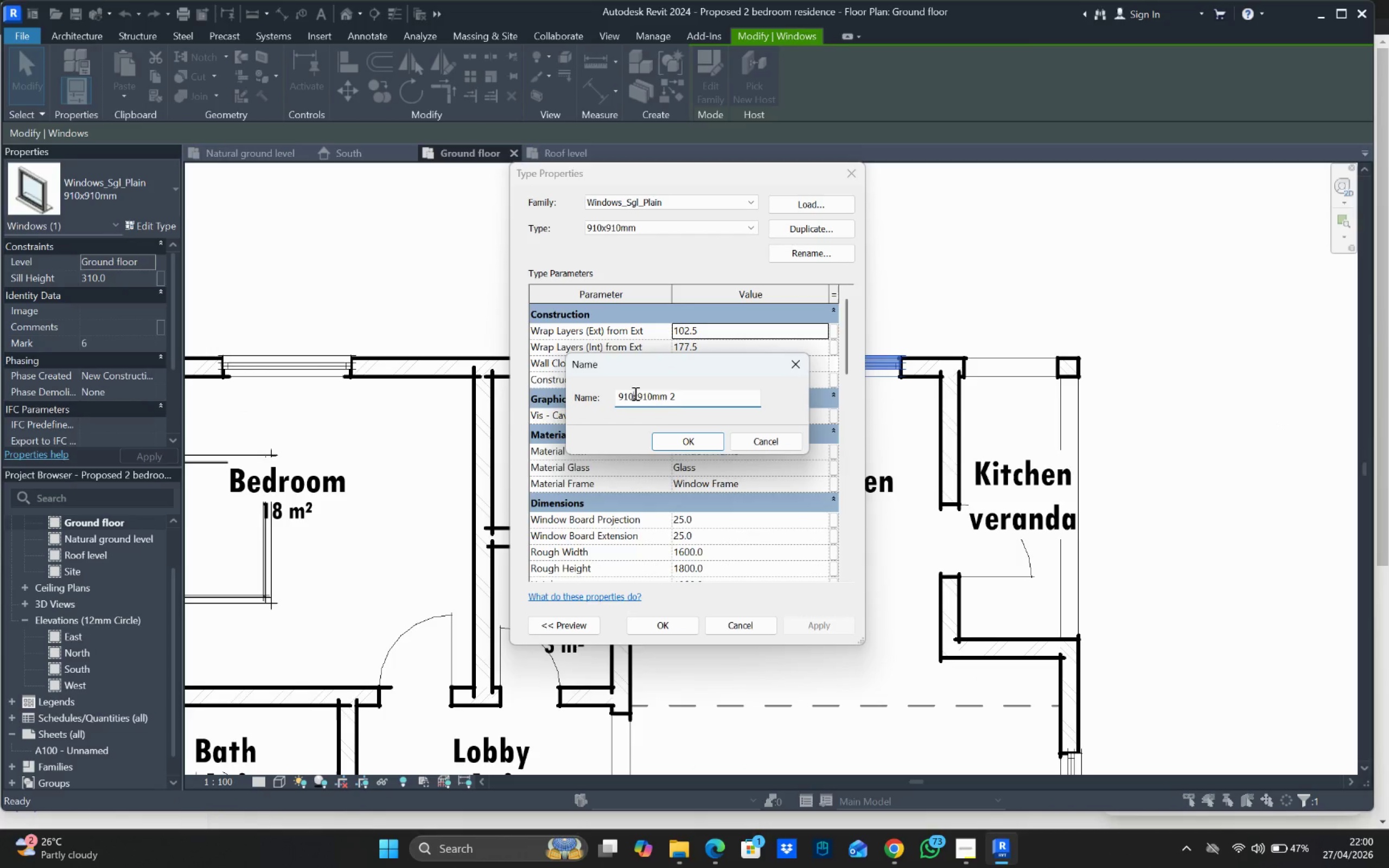 
triple_click([634, 393])
 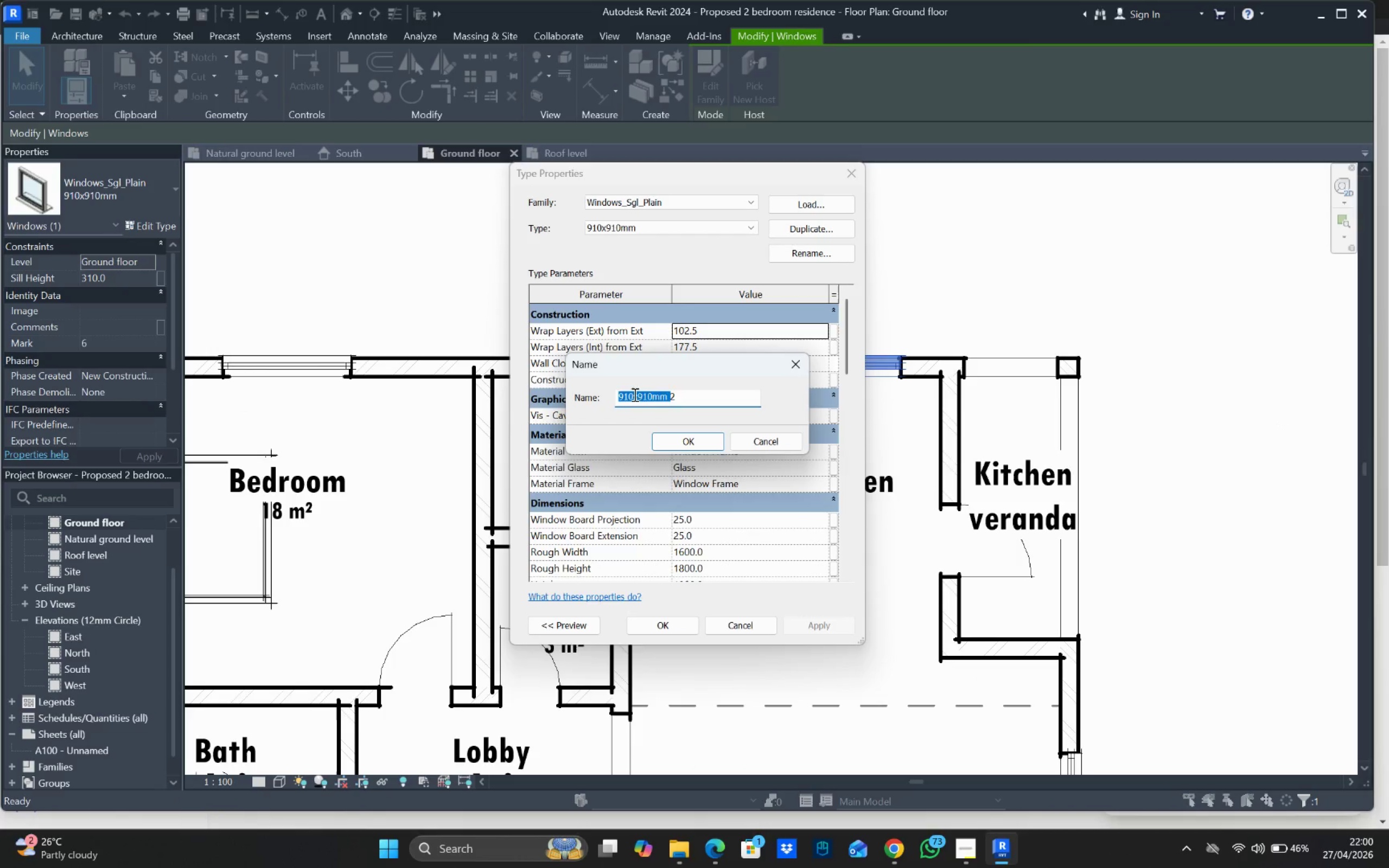 
left_click([633, 395])
 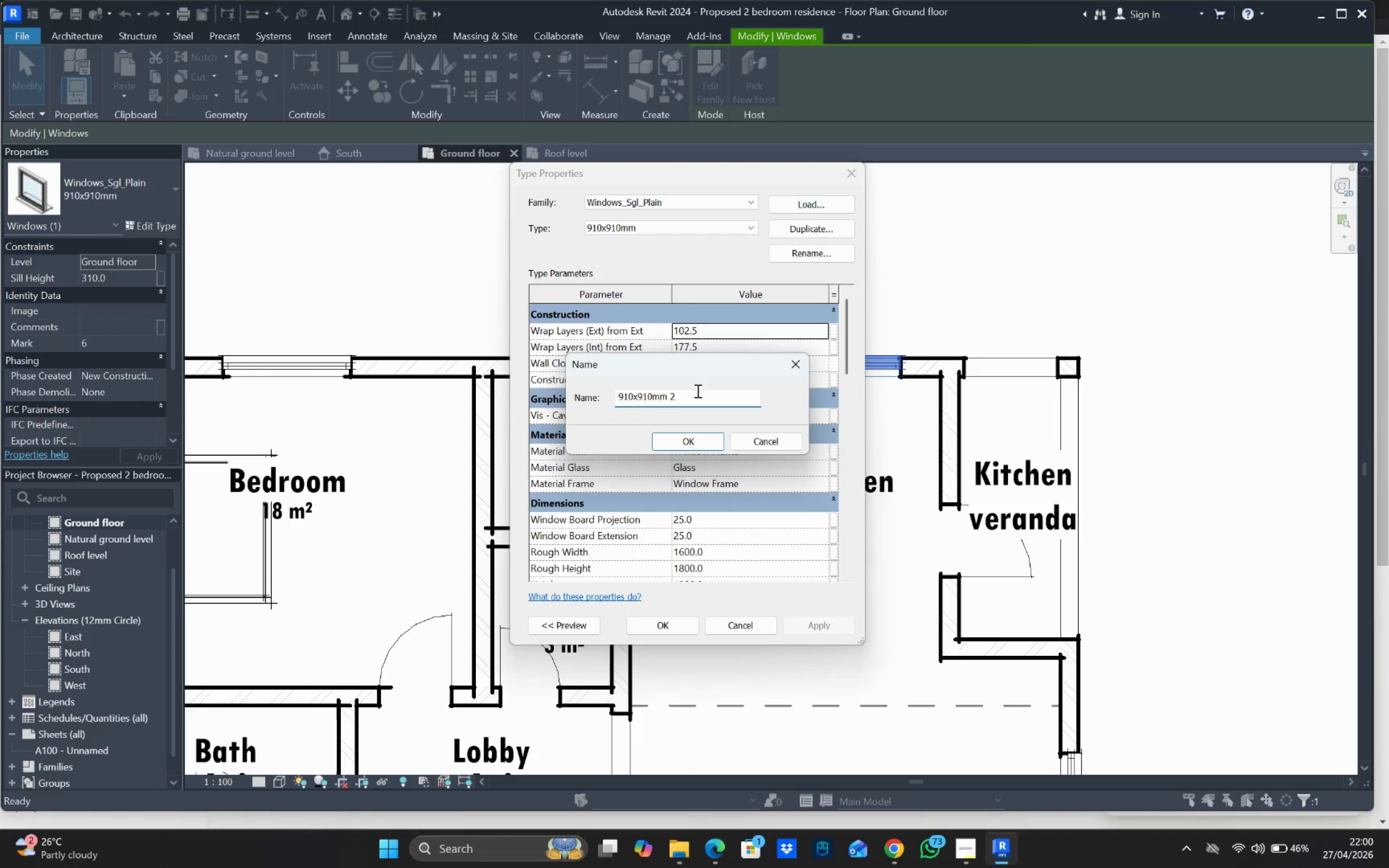 
key(Backspace)
key(Backspace)
key(Backspace)
type(1200)
 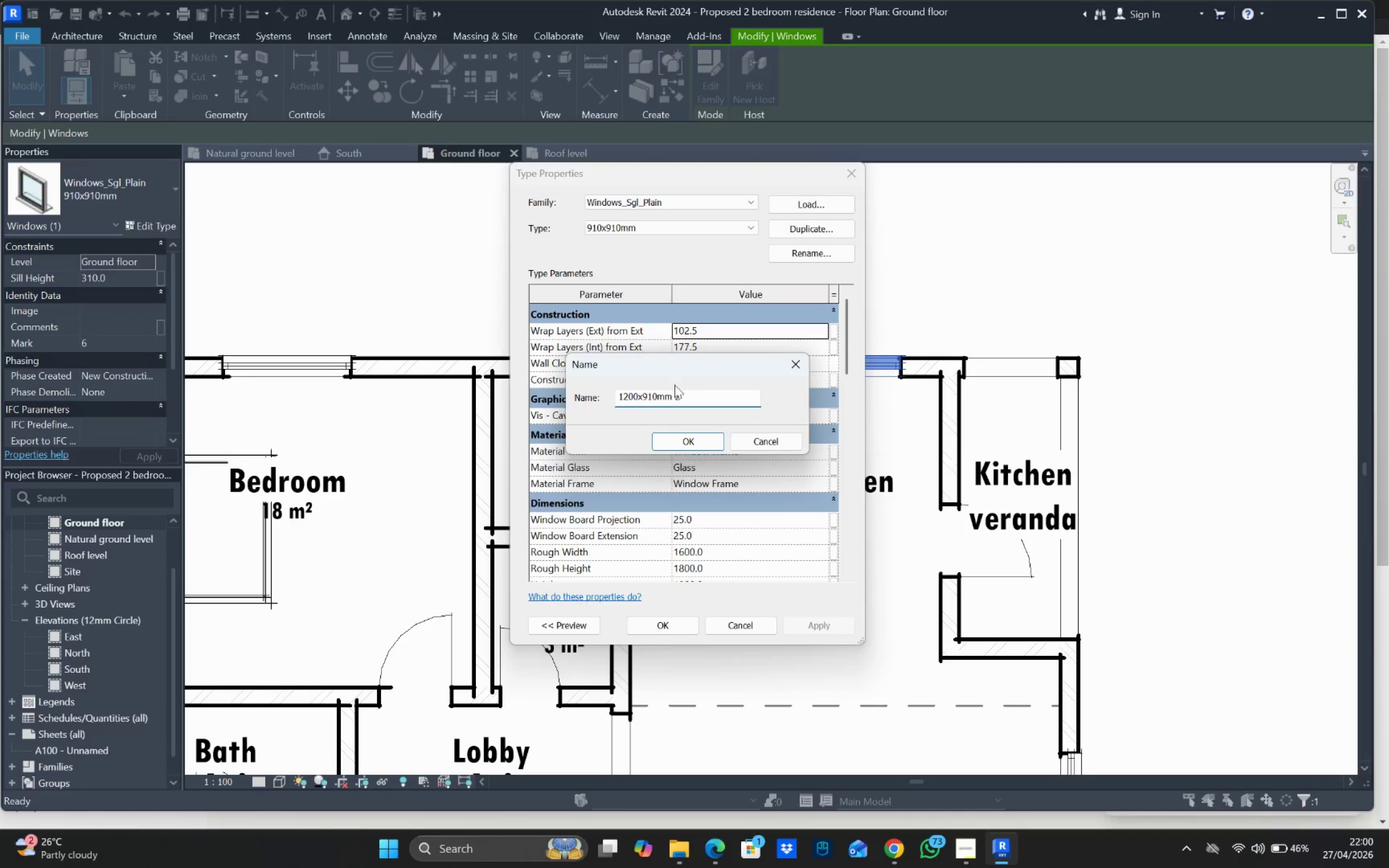 
left_click([659, 395])
 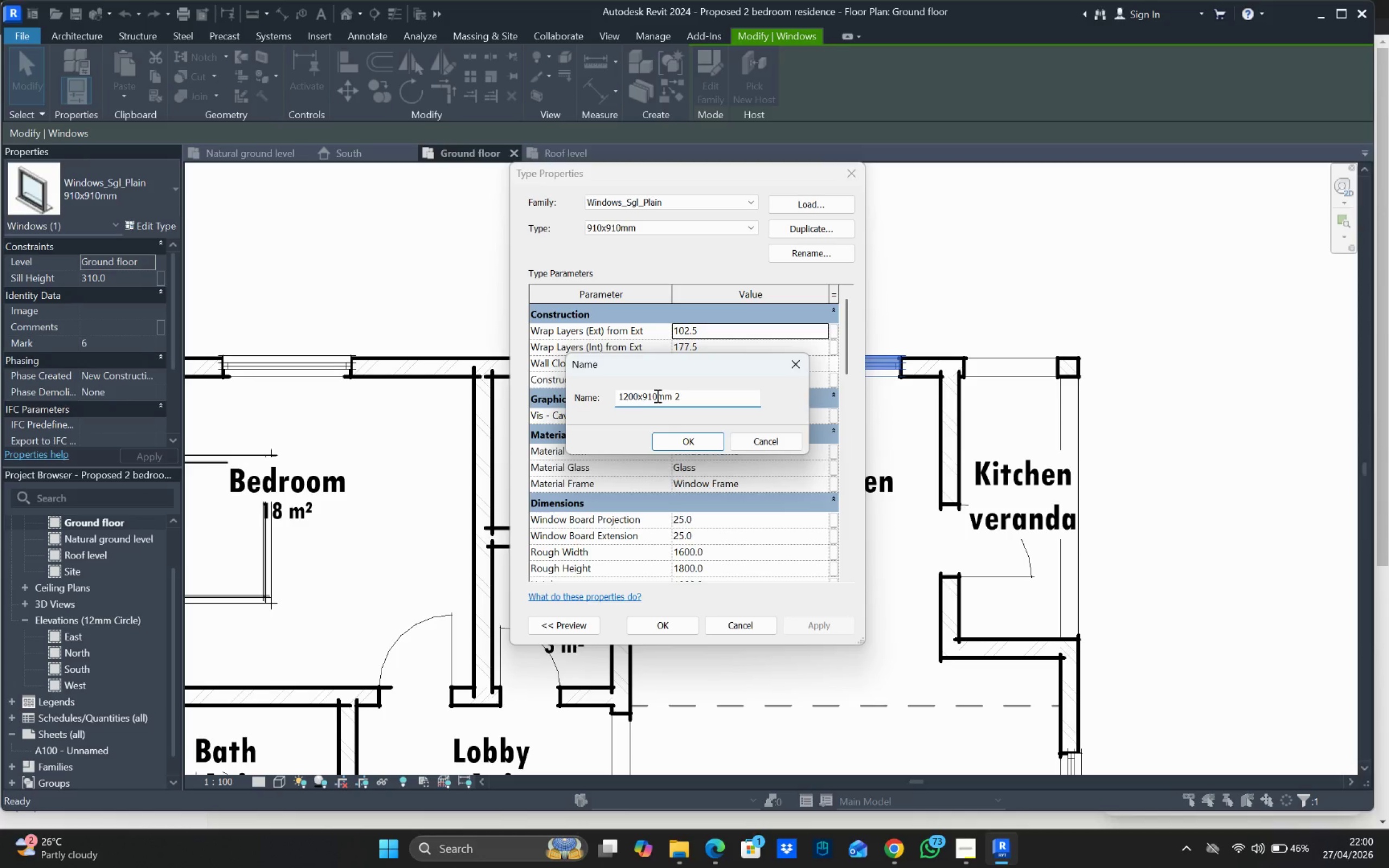 
left_click_drag(start_coordinate=[657, 395], to_coordinate=[642, 395])
 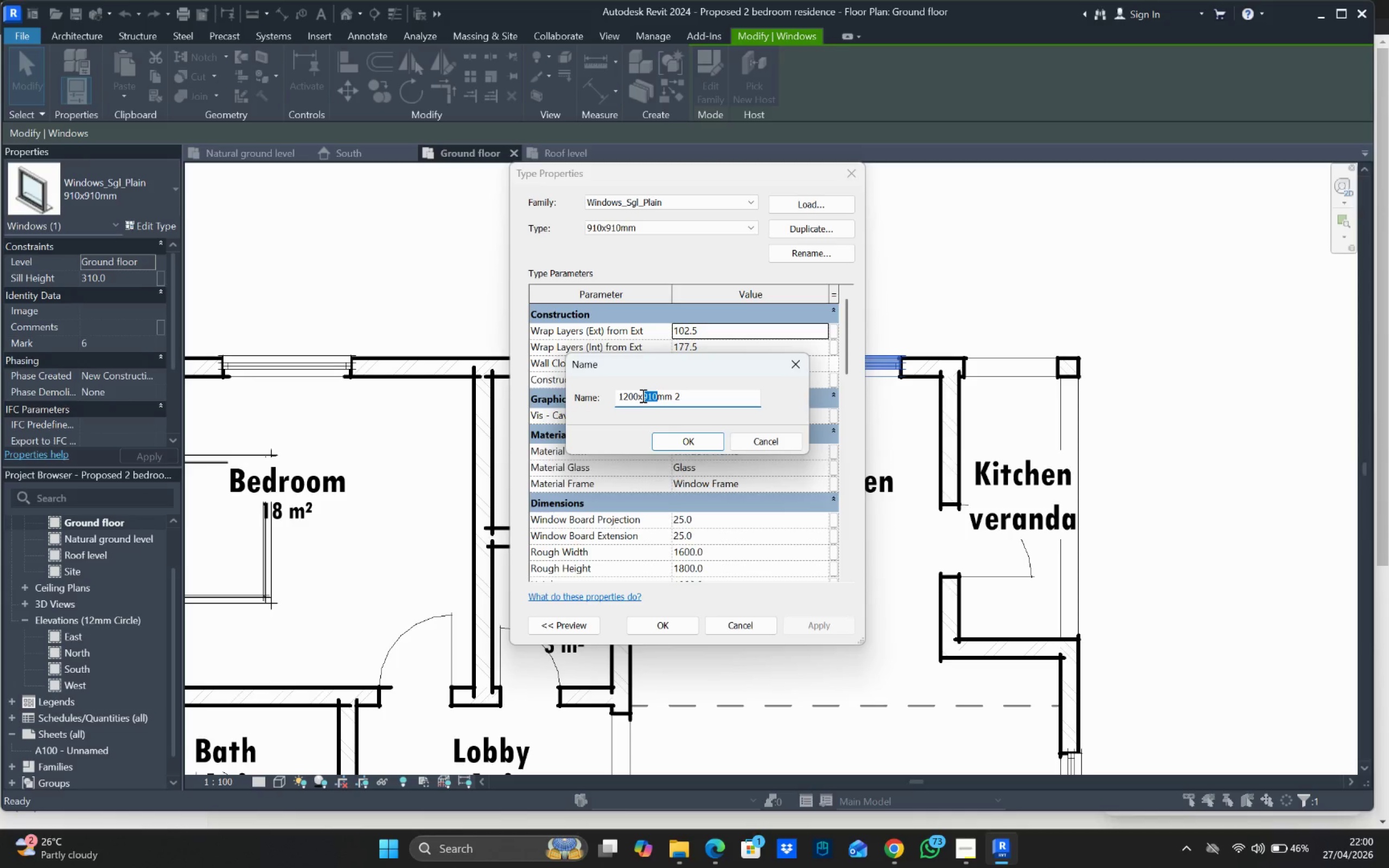 
type(1200)
 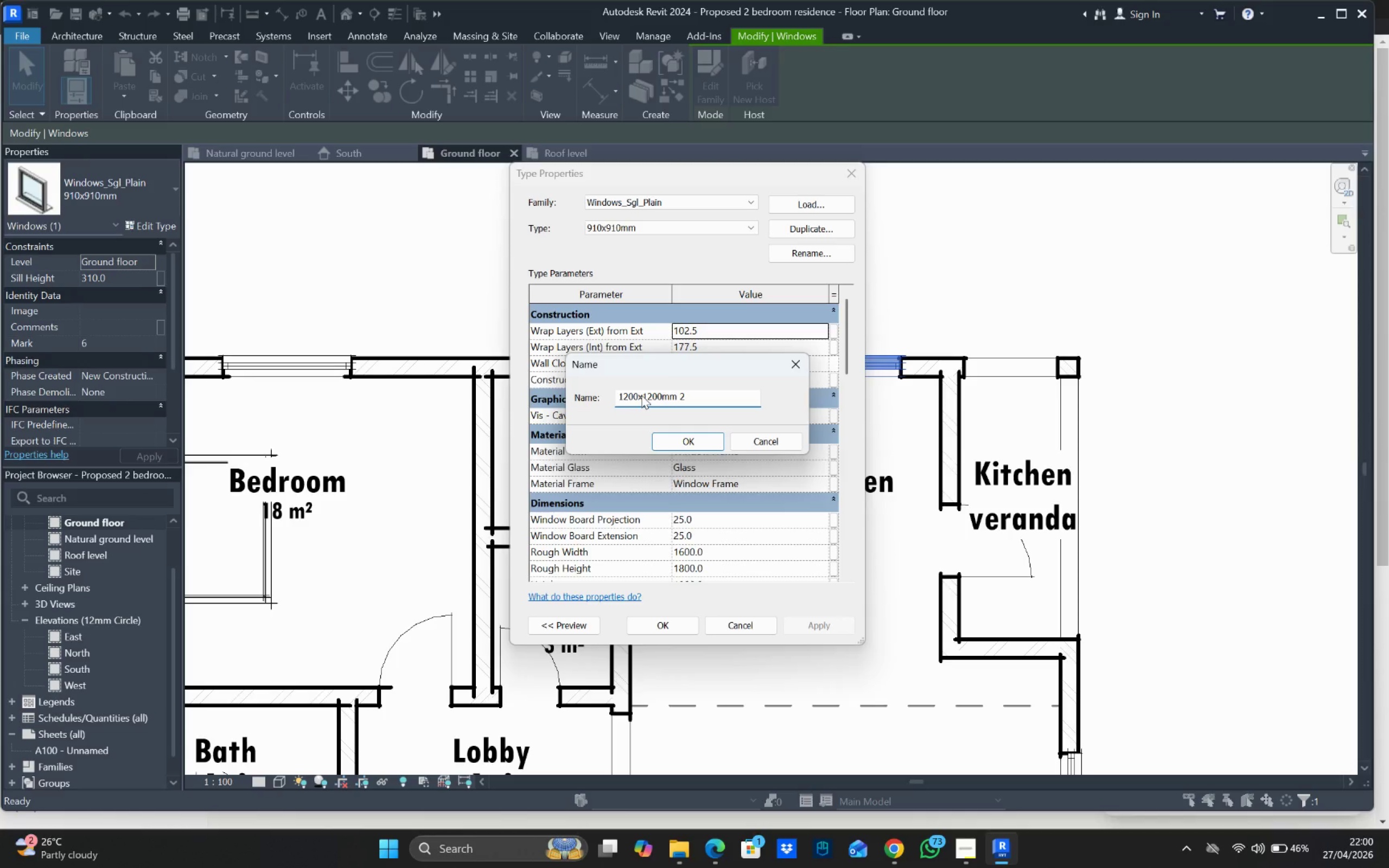 
key(Enter)
 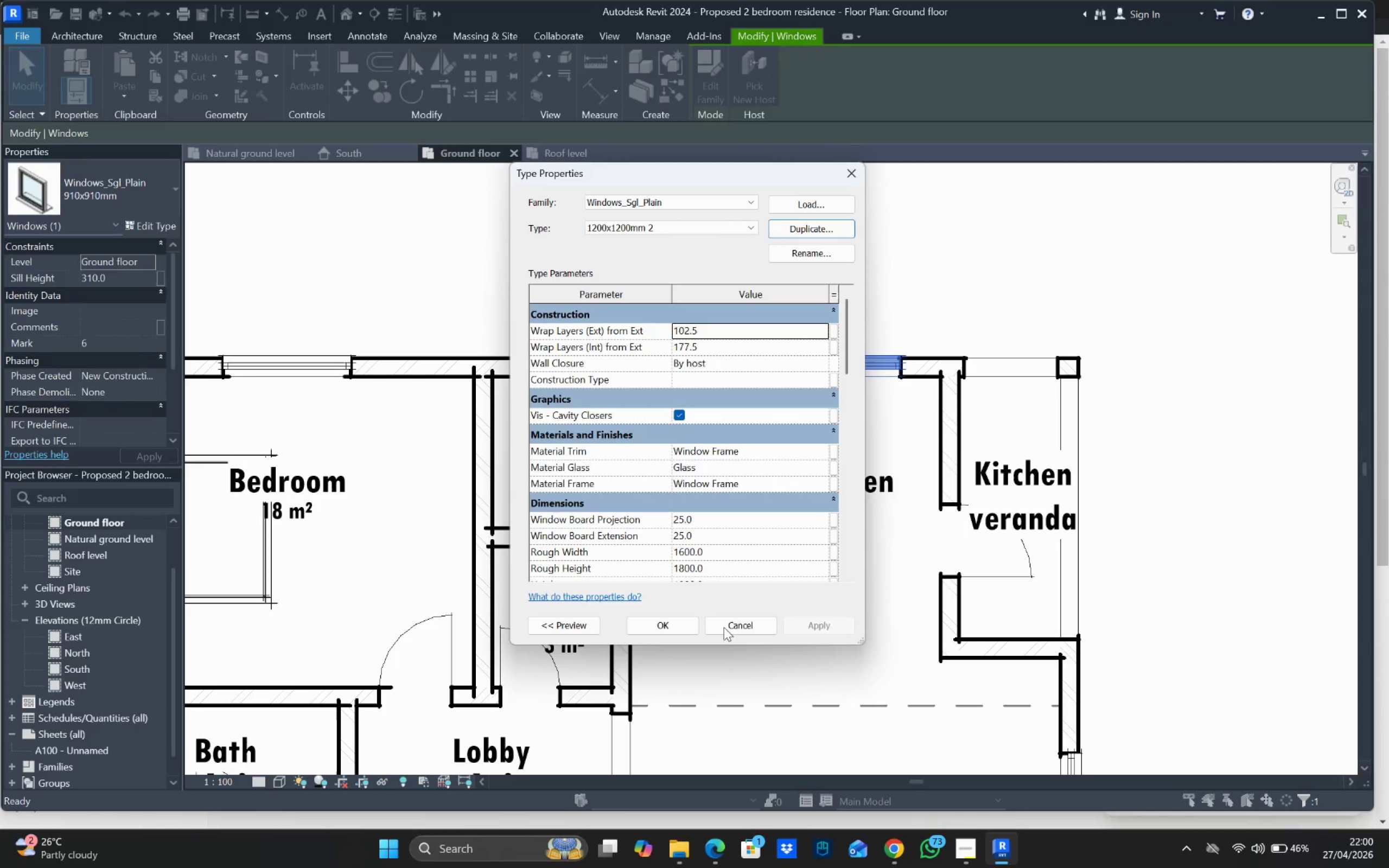 
scroll: coordinate [709, 484], scroll_direction: down, amount: 2.0
 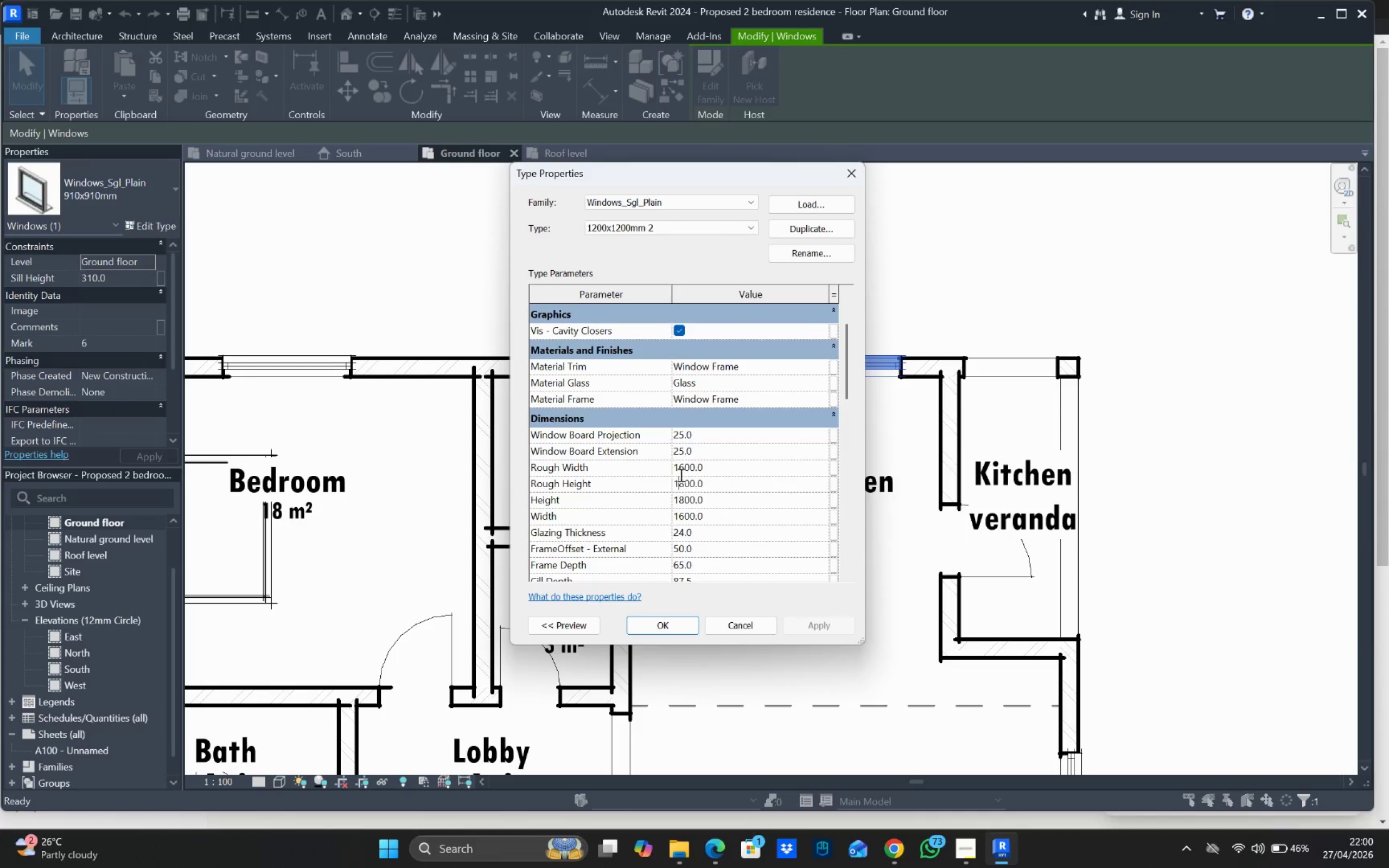 
double_click([681, 470])
 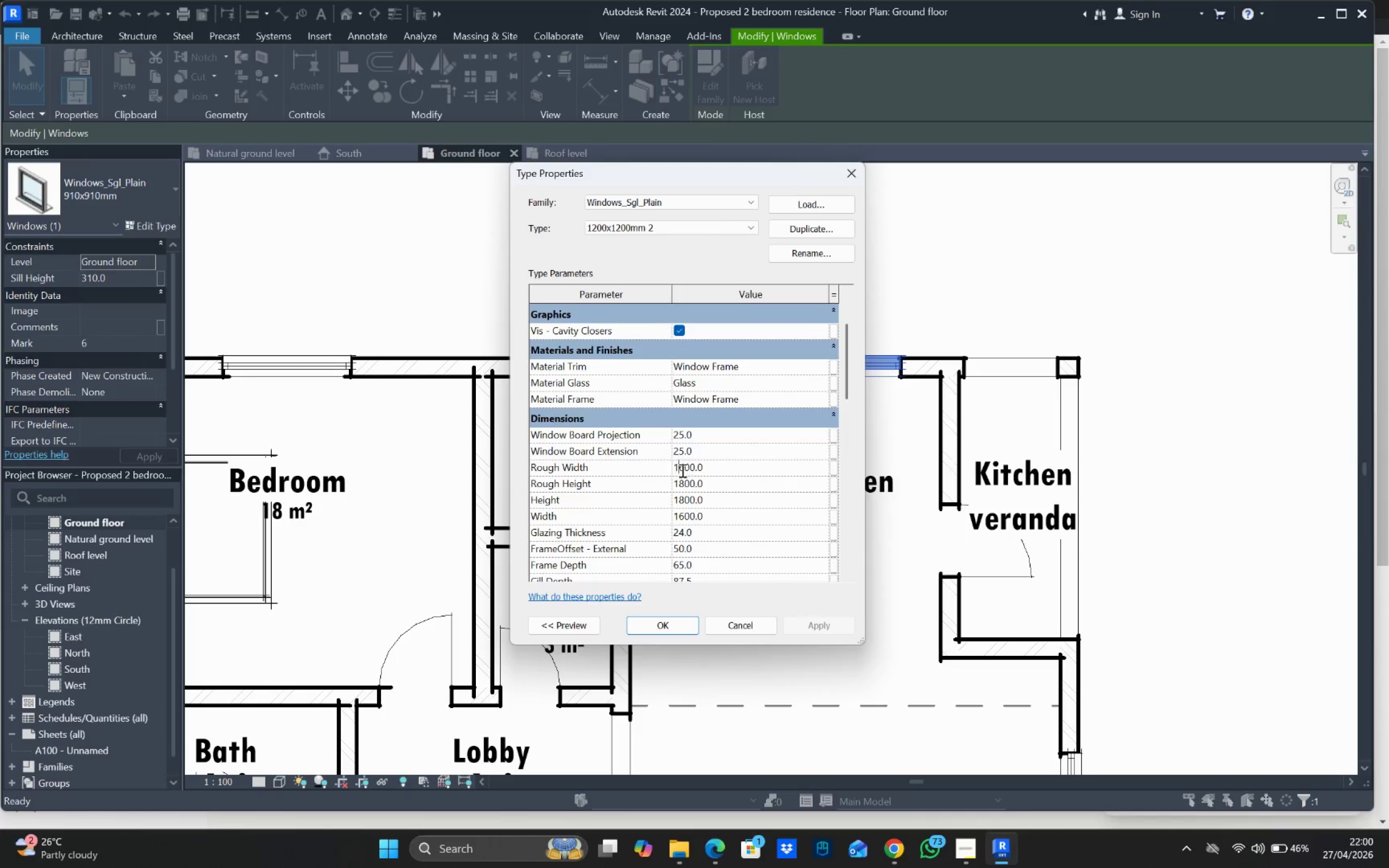 
triple_click([681, 470])
 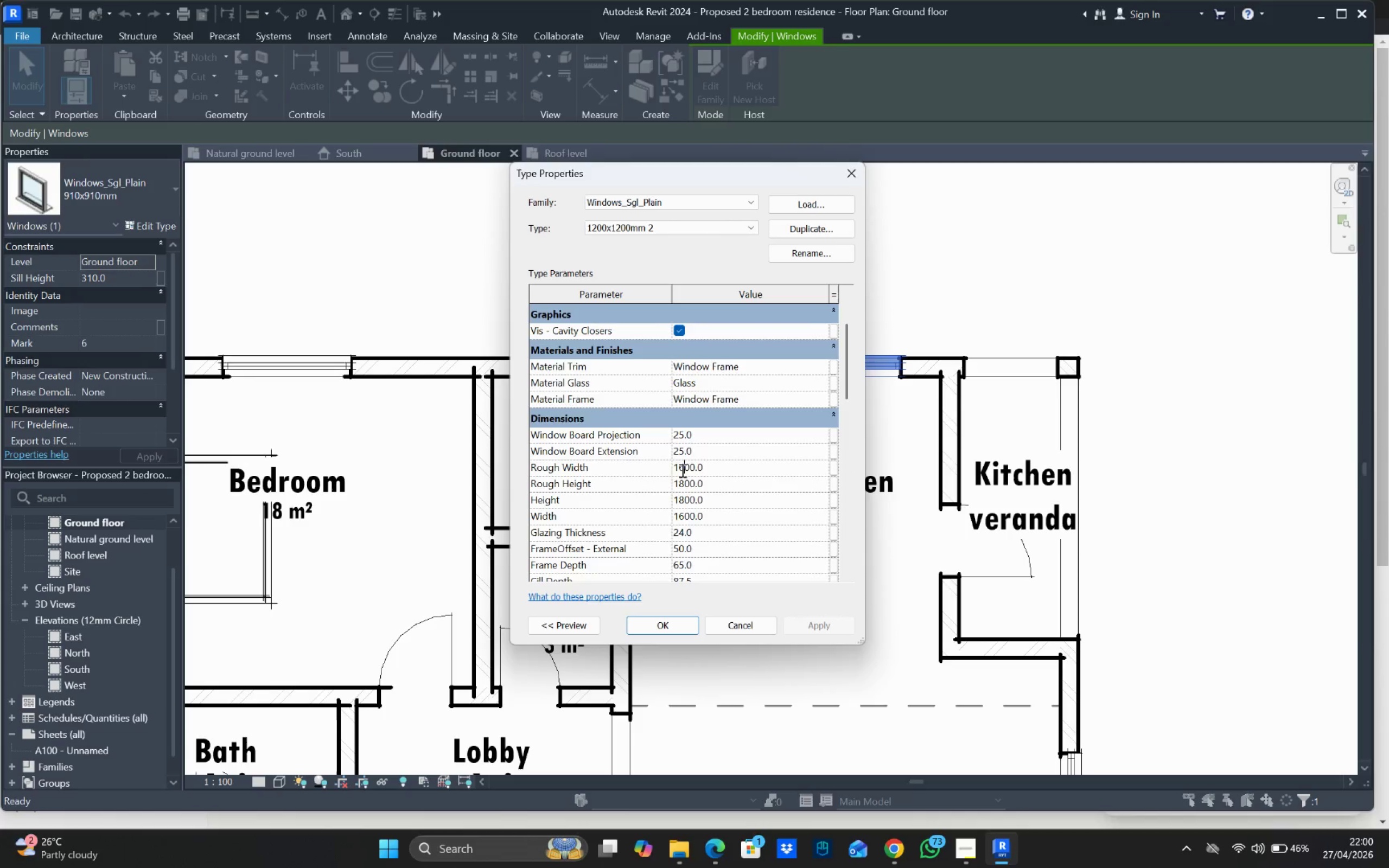 
triple_click([681, 470])
 